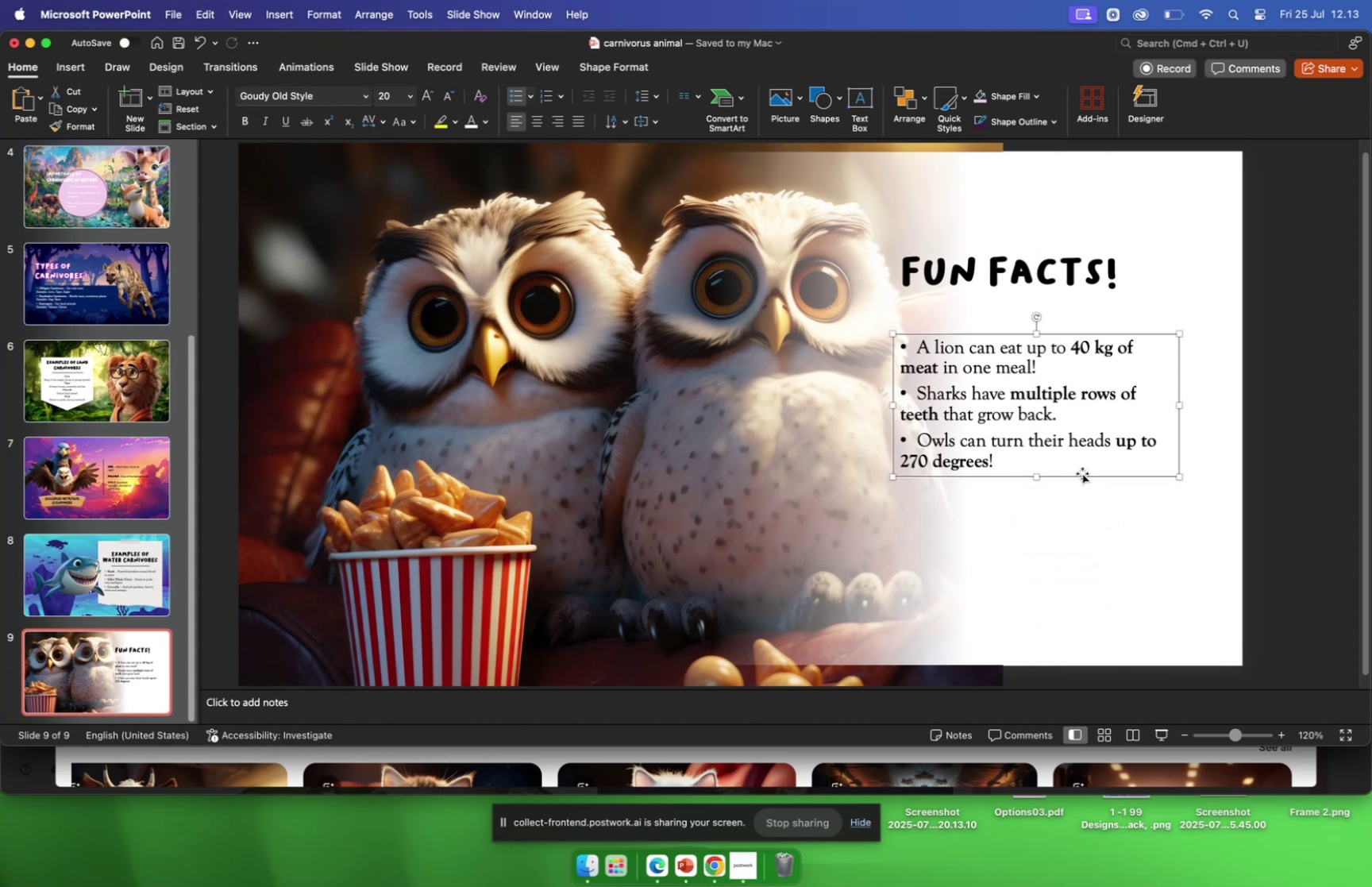 
left_click_drag(start_coordinate=[1082, 476], to_coordinate=[1081, 454])
 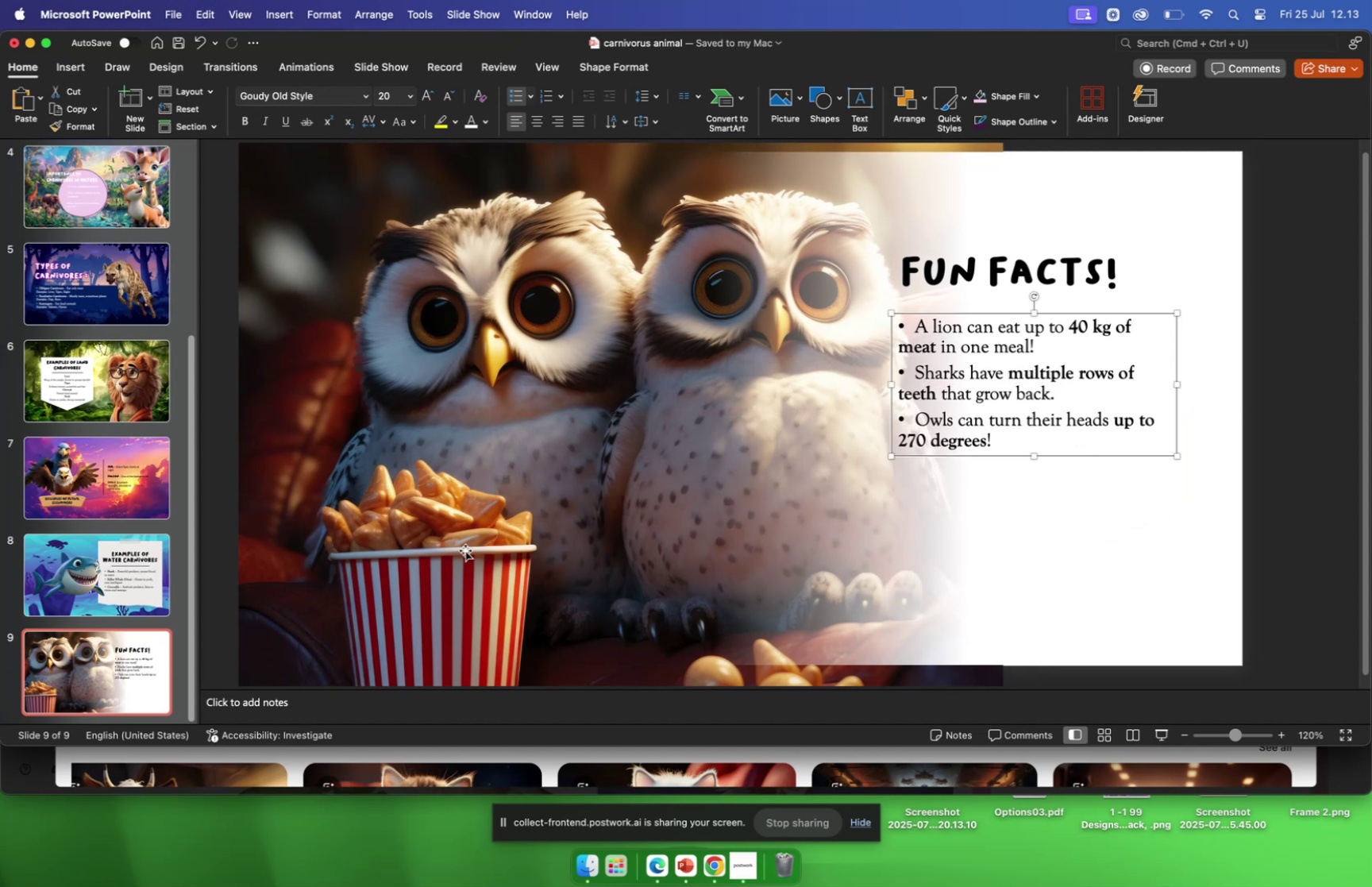 
scroll: coordinate [133, 570], scroll_direction: down, amount: 5.0
 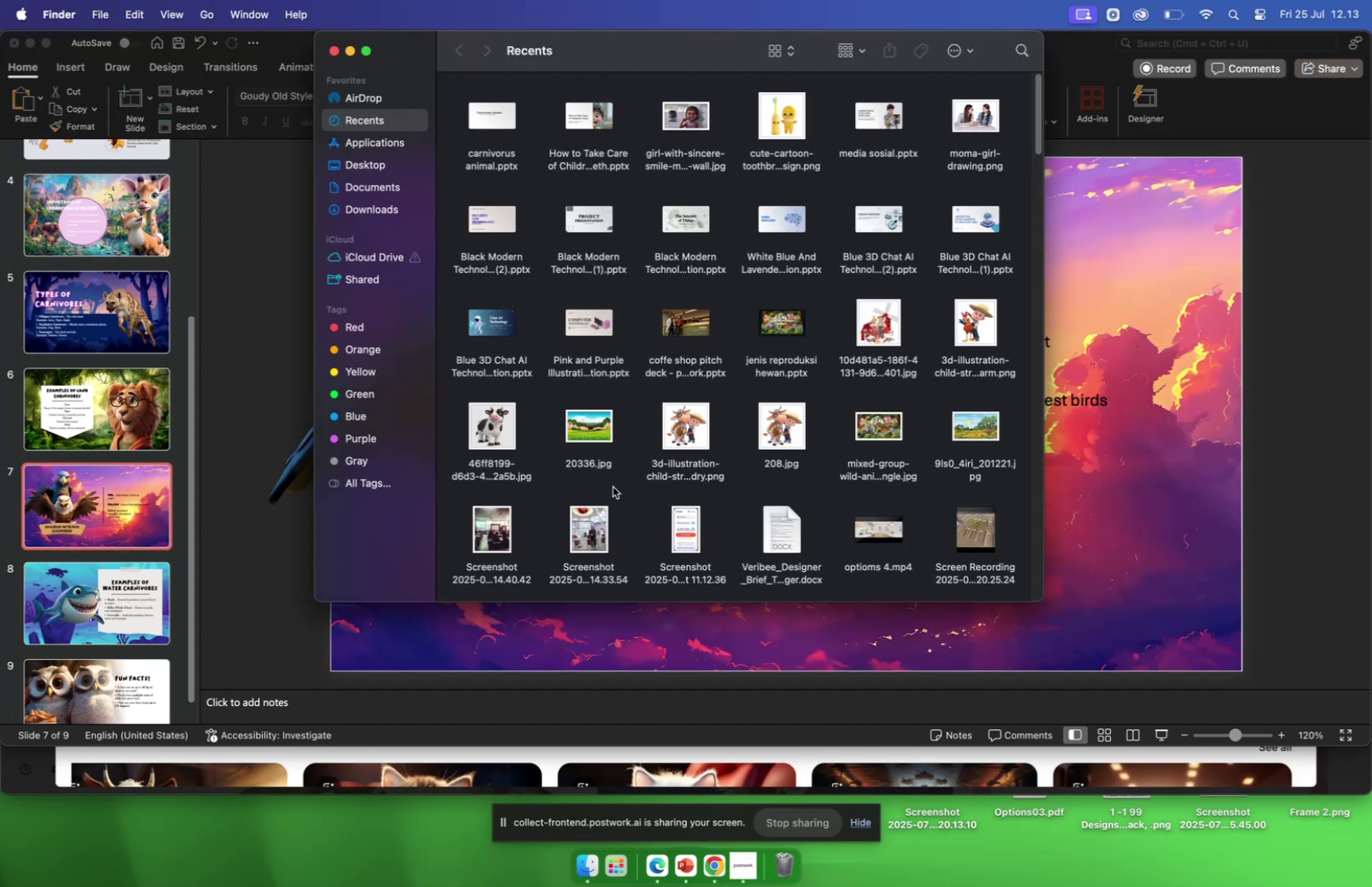 
wait(6.74)
 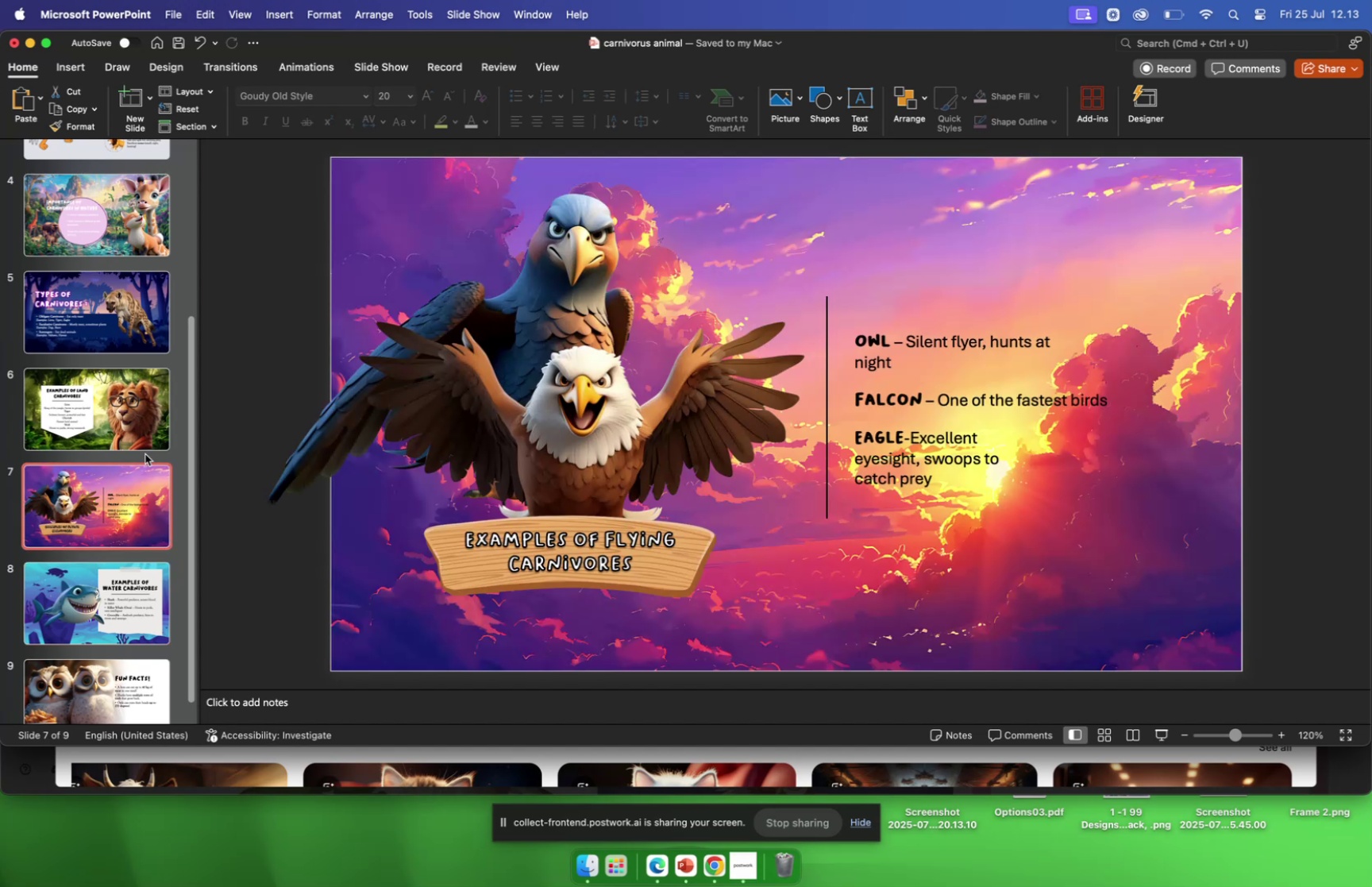 
left_click([349, 206])
 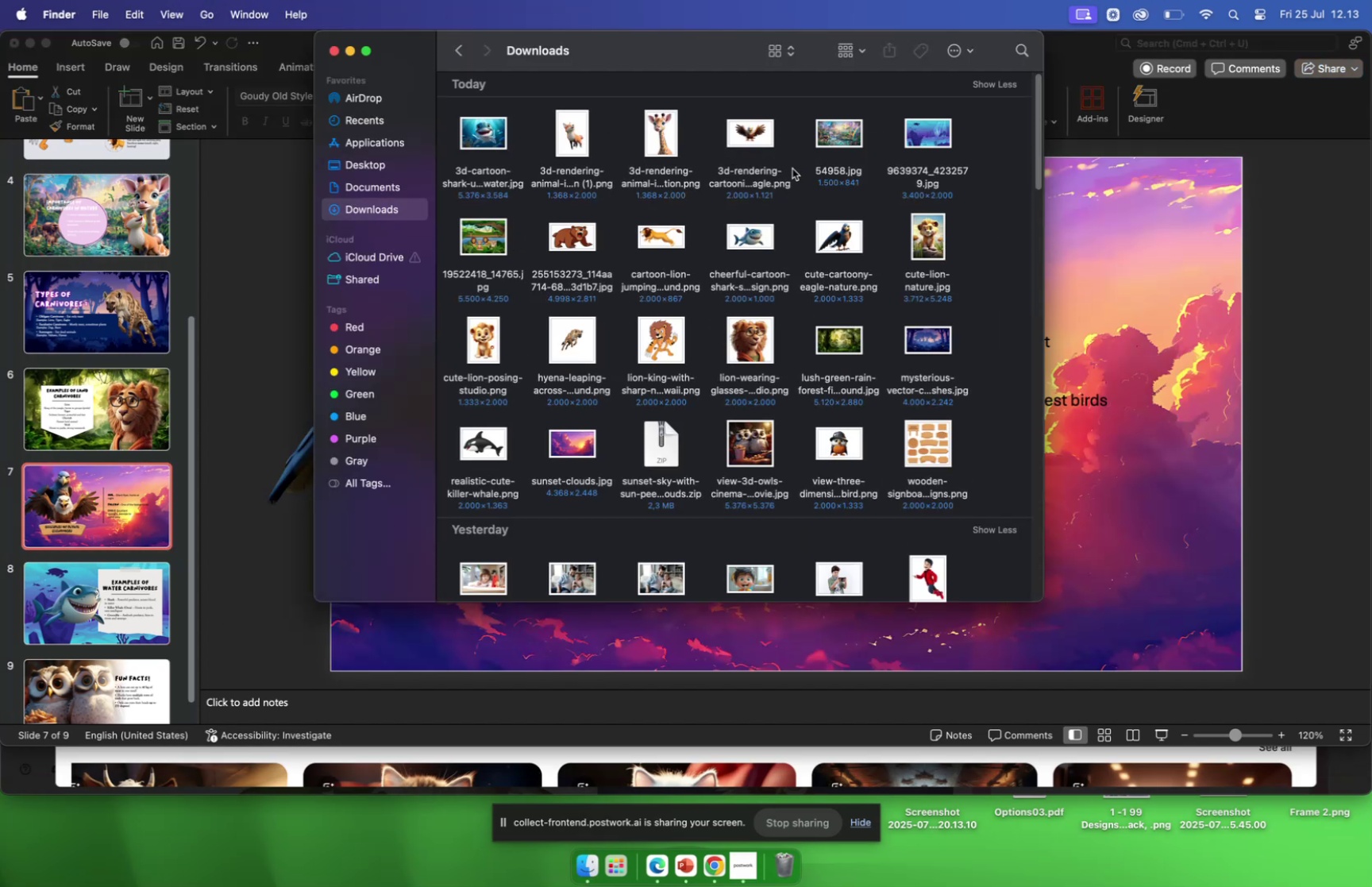 
left_click_drag(start_coordinate=[842, 445], to_coordinate=[1077, 356])
 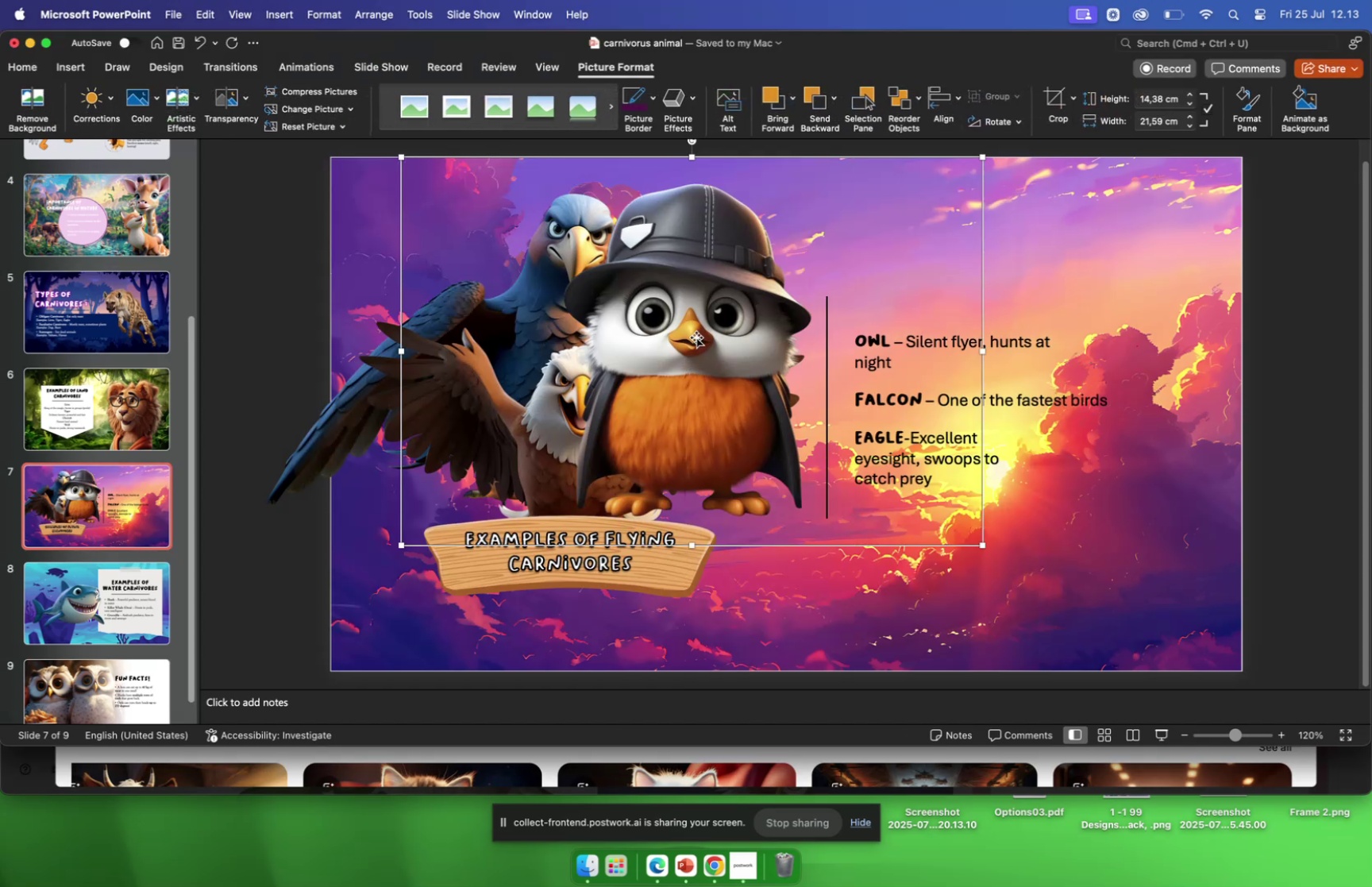 
left_click_drag(start_coordinate=[694, 337], to_coordinate=[719, 313])
 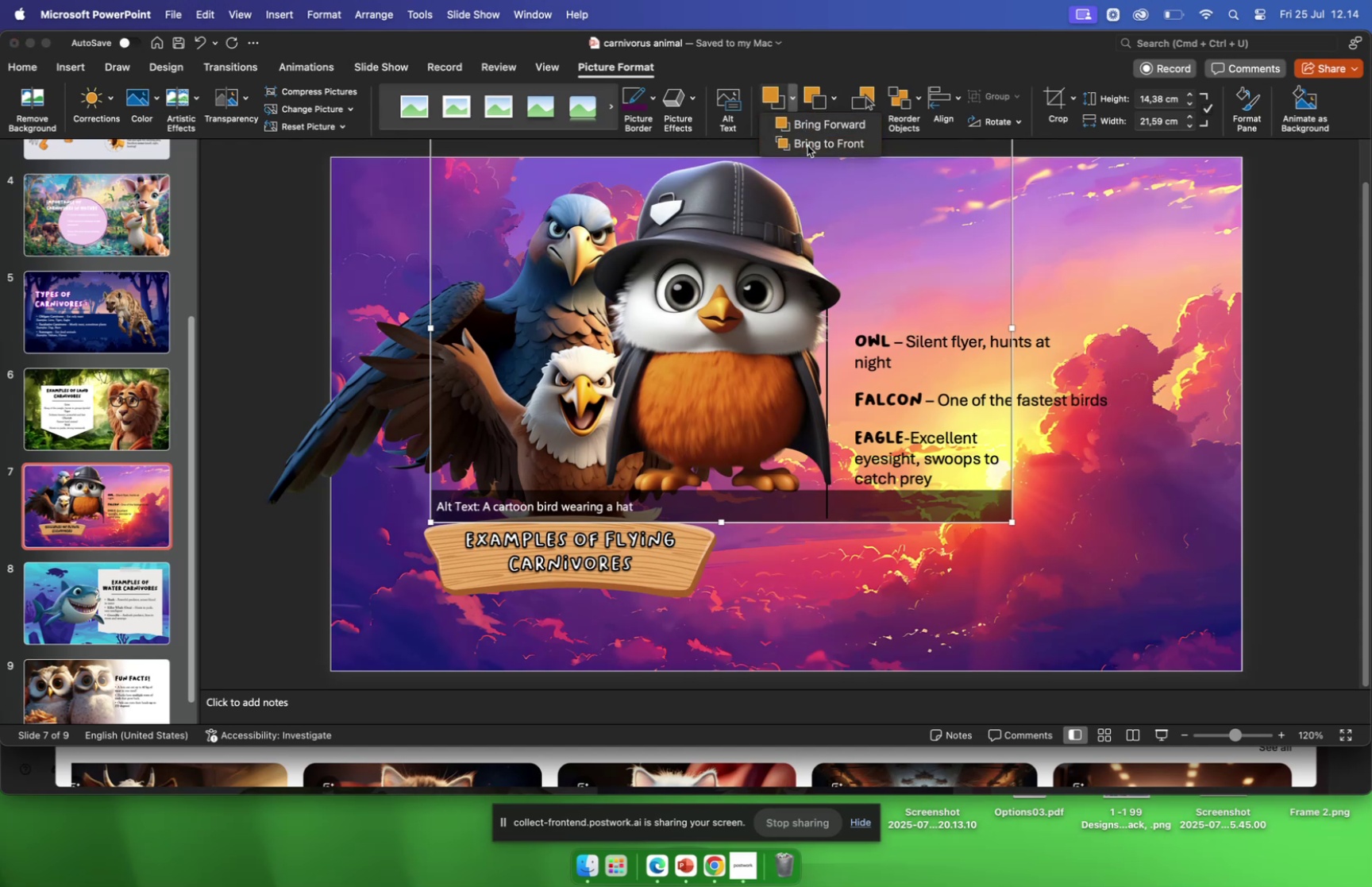 
wait(13.74)
 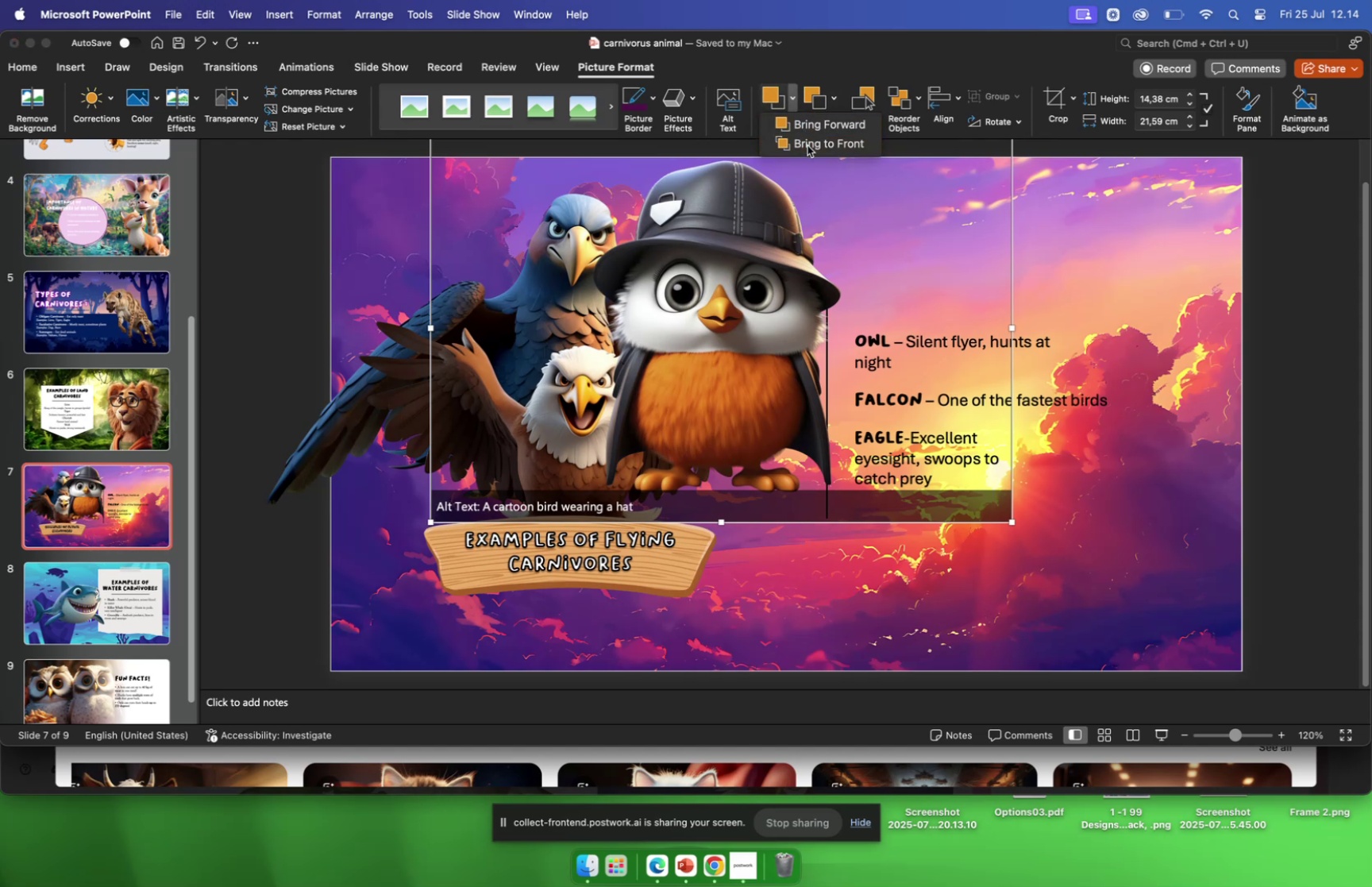 
left_click([419, 305])
 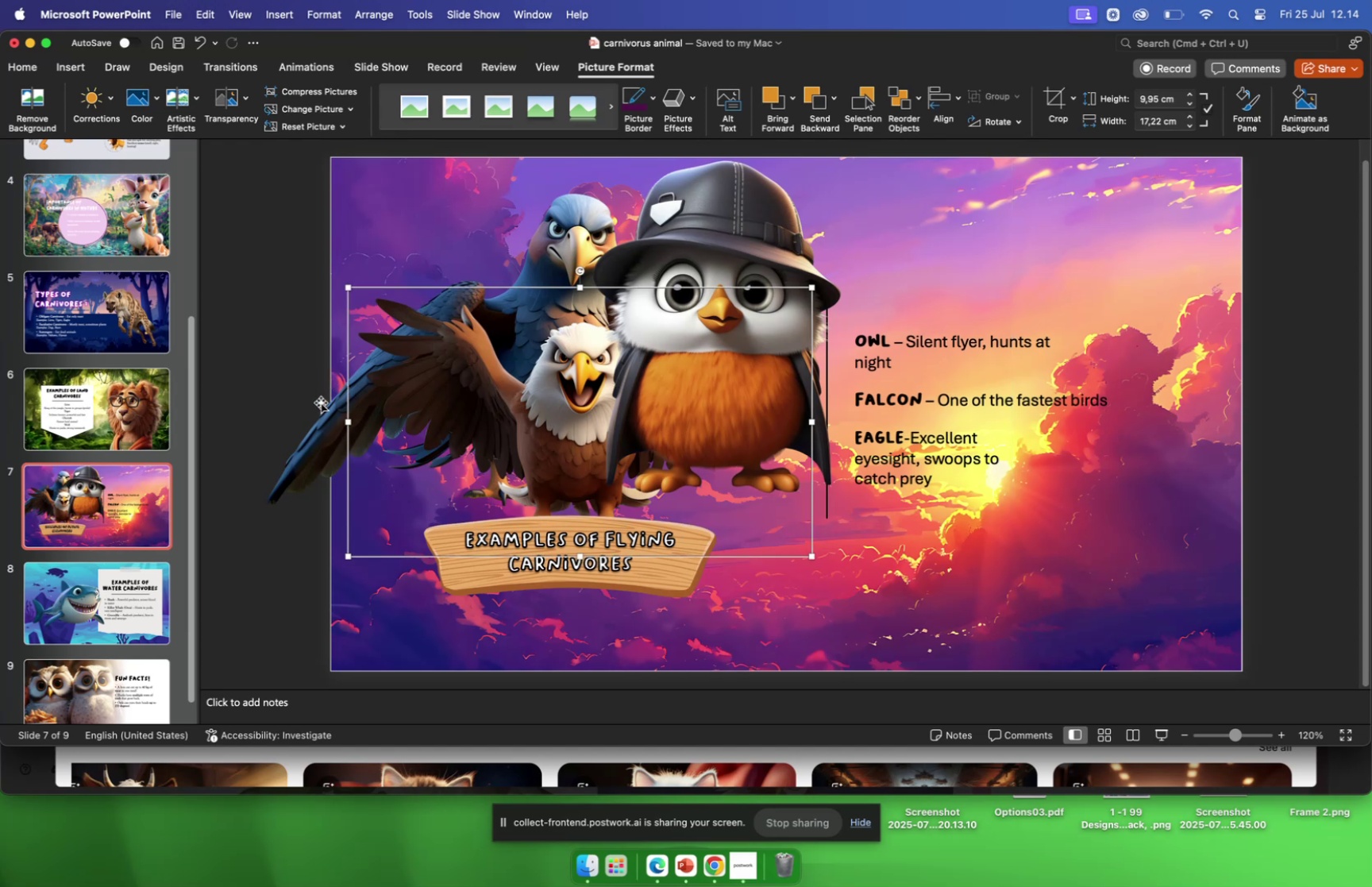 
left_click([321, 404])
 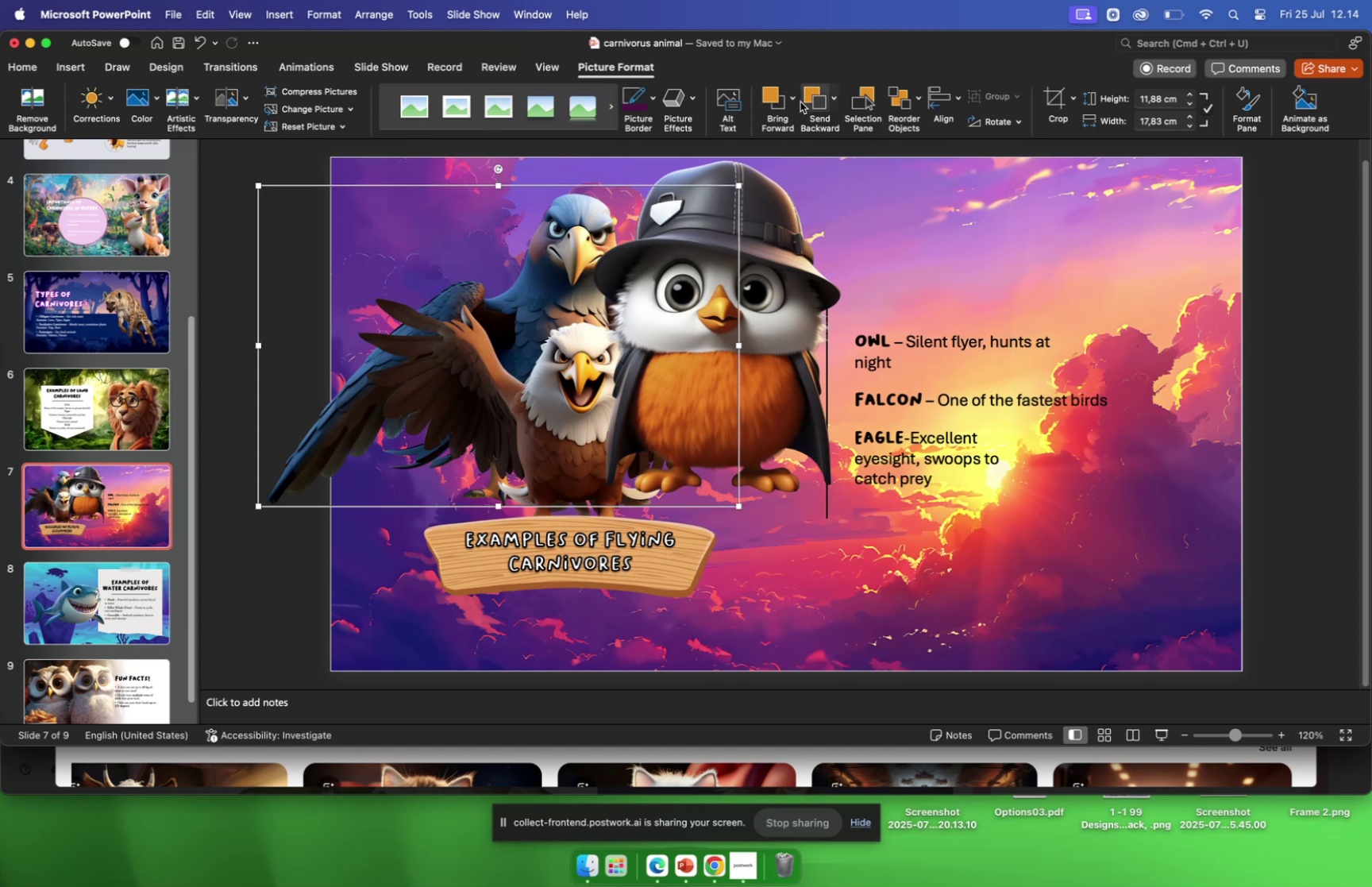 
left_click([795, 102])
 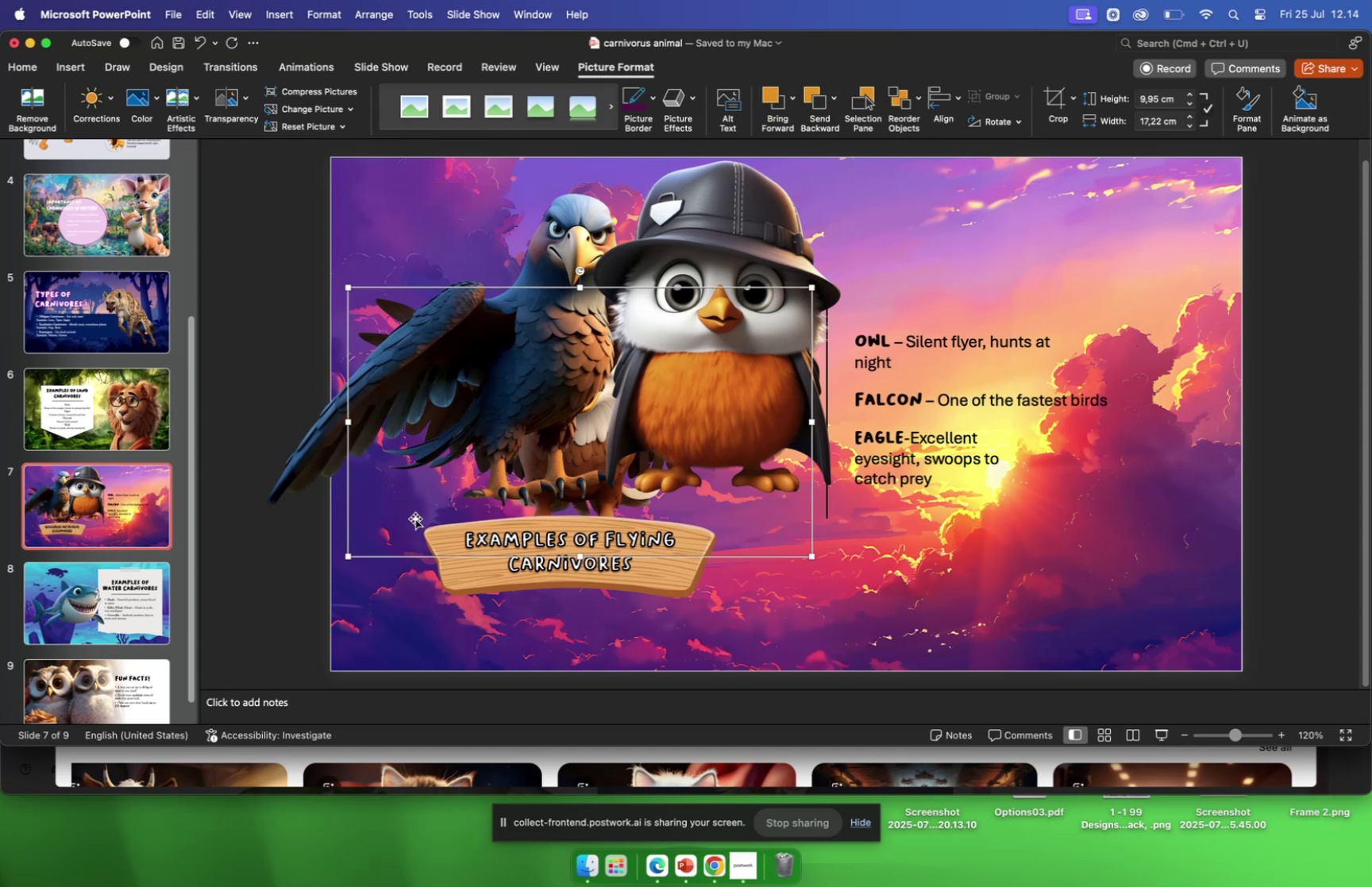 
wait(5.35)
 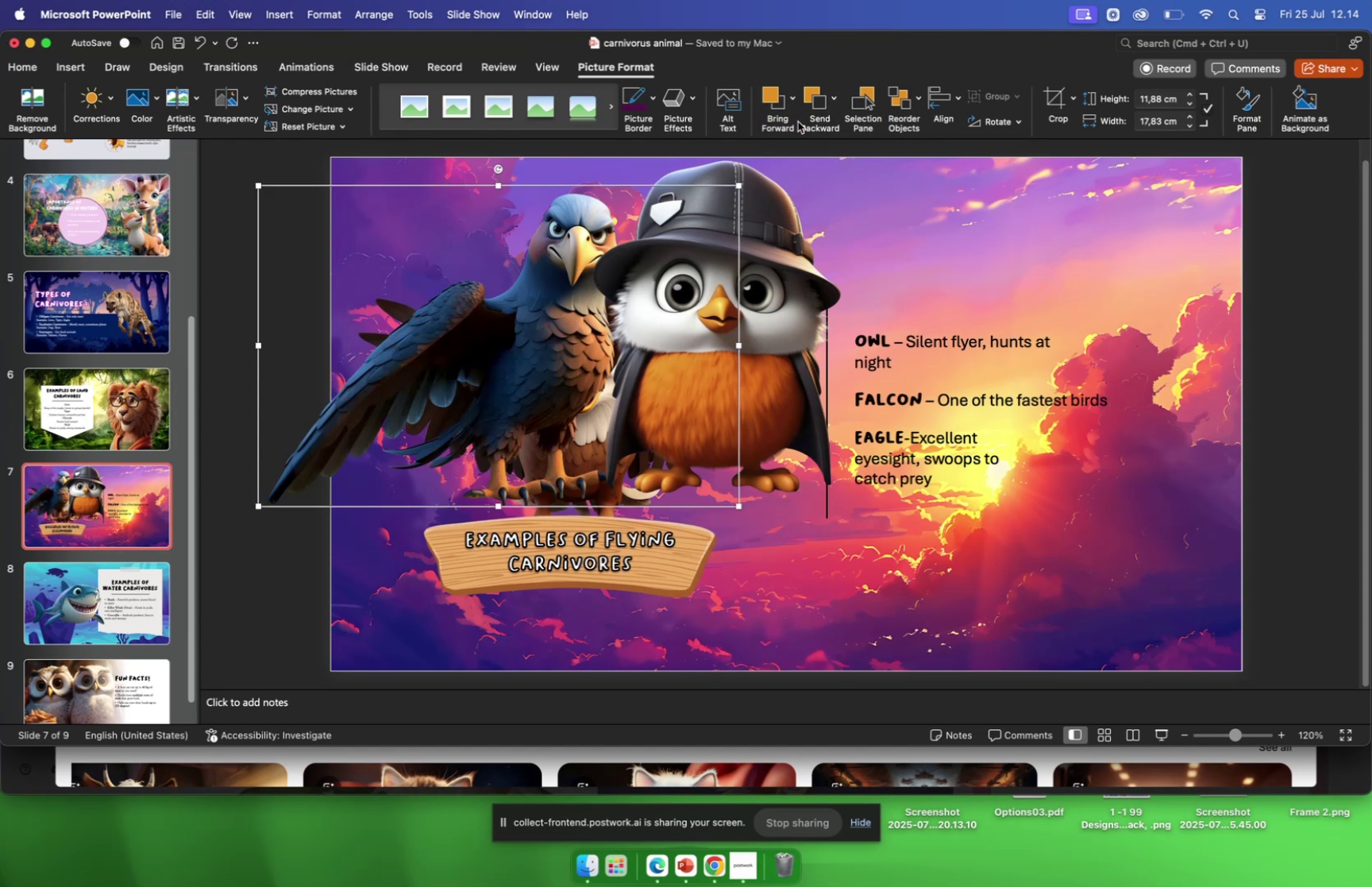 
left_click([791, 108])
 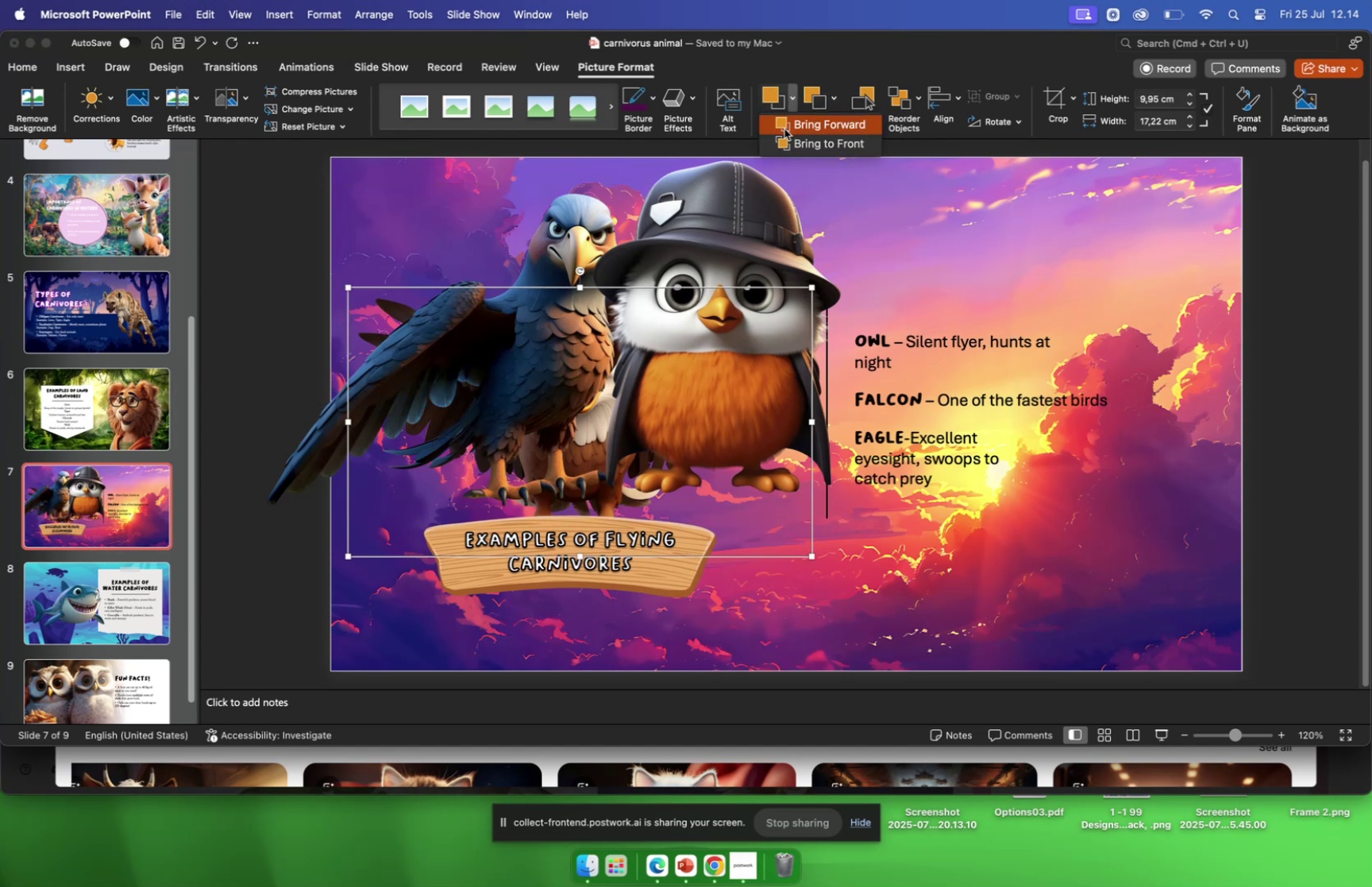 
left_click([784, 129])
 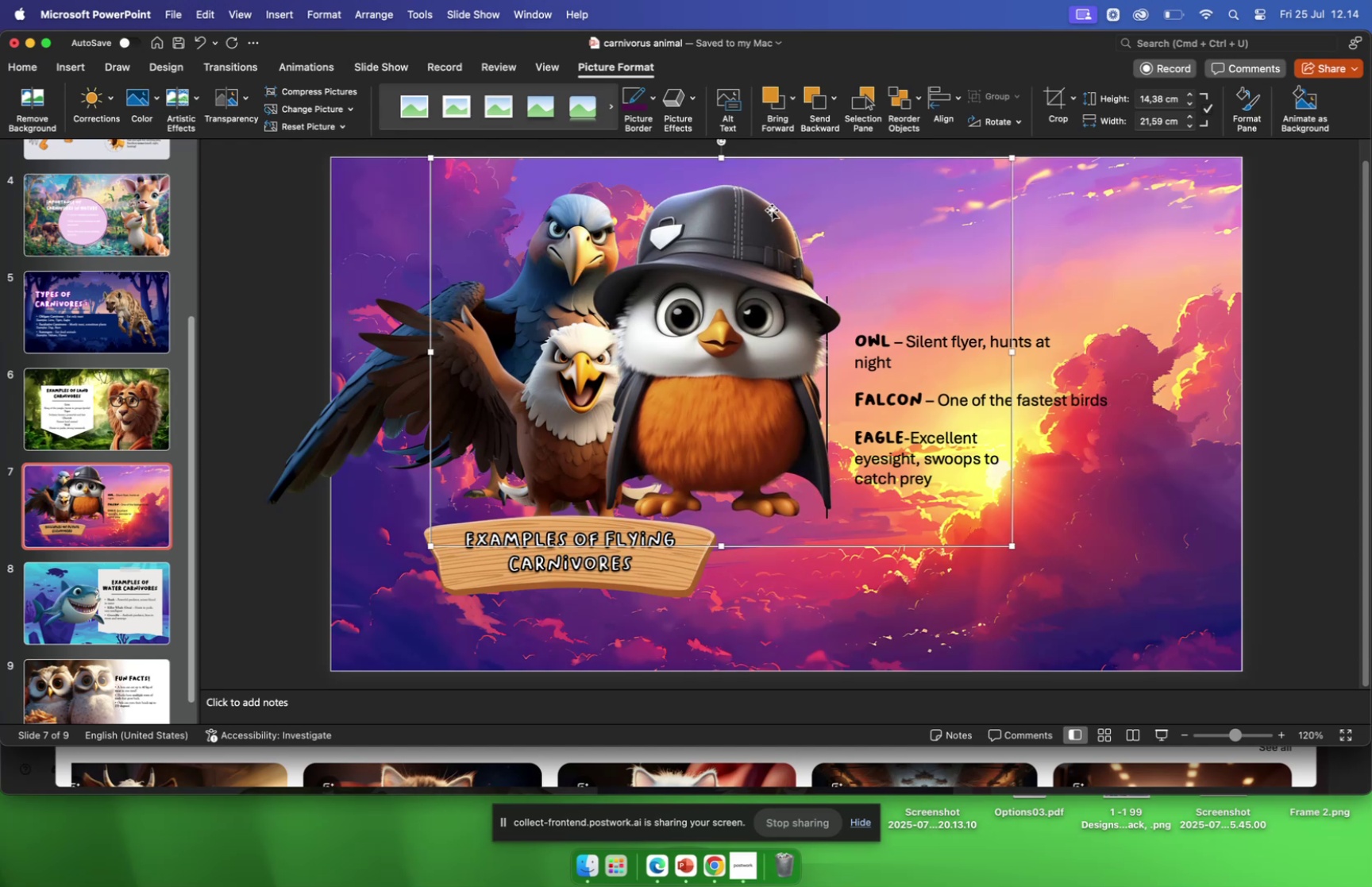 
mouse_move([802, 112])
 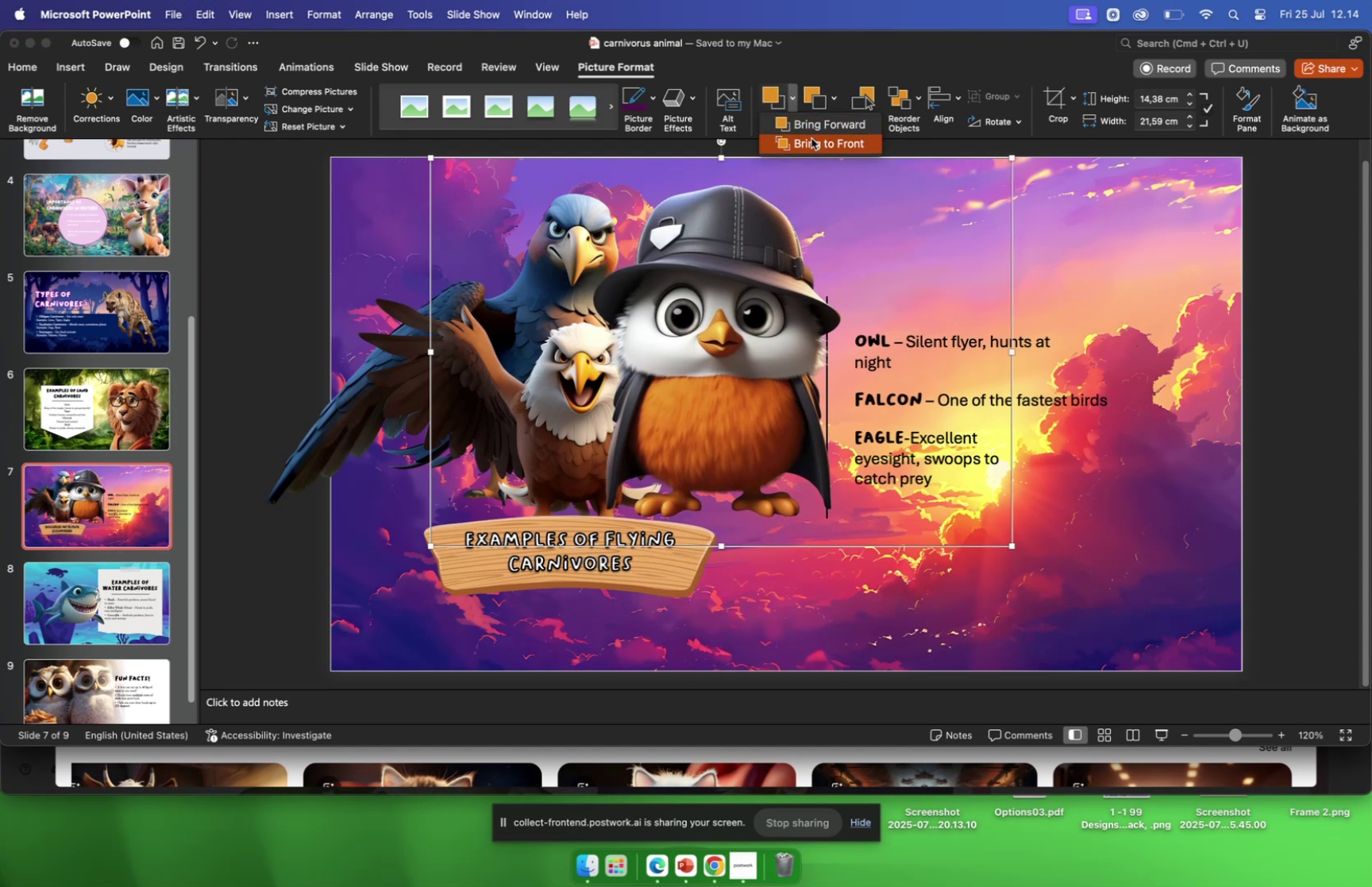 
left_click([811, 140])
 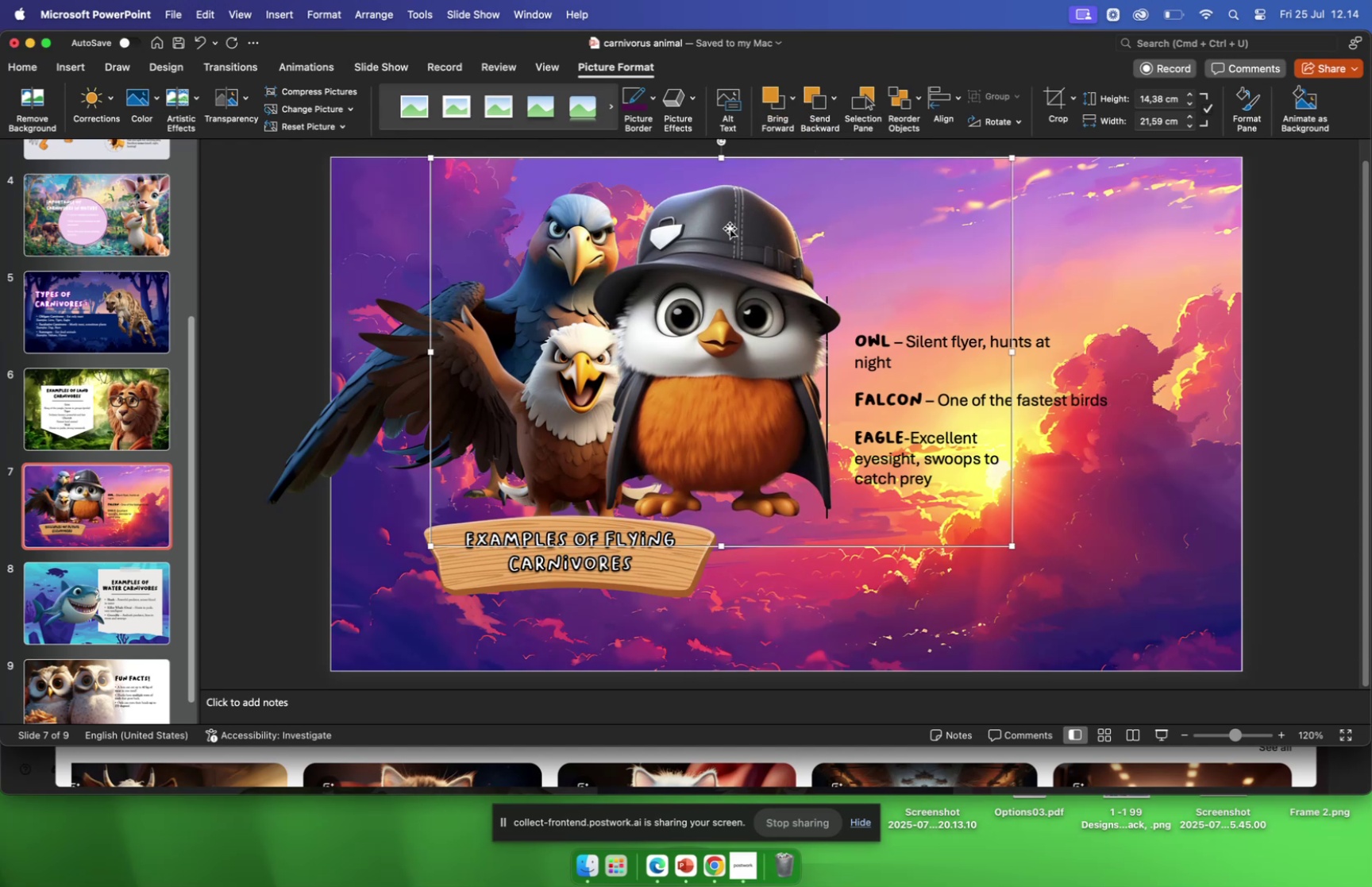 
left_click_drag(start_coordinate=[710, 252], to_coordinate=[703, 253])
 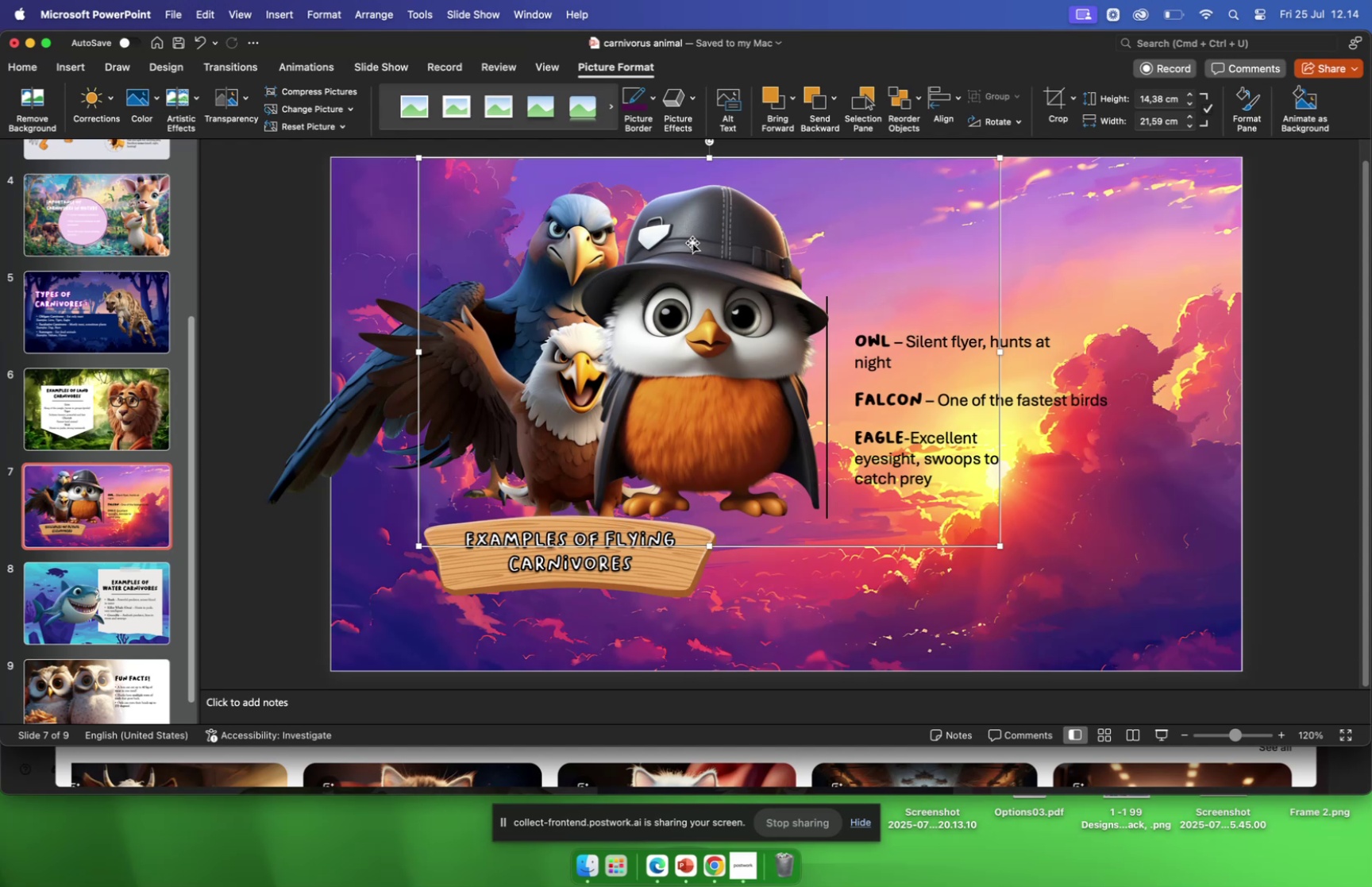 
left_click_drag(start_coordinate=[701, 269], to_coordinate=[580, 296])
 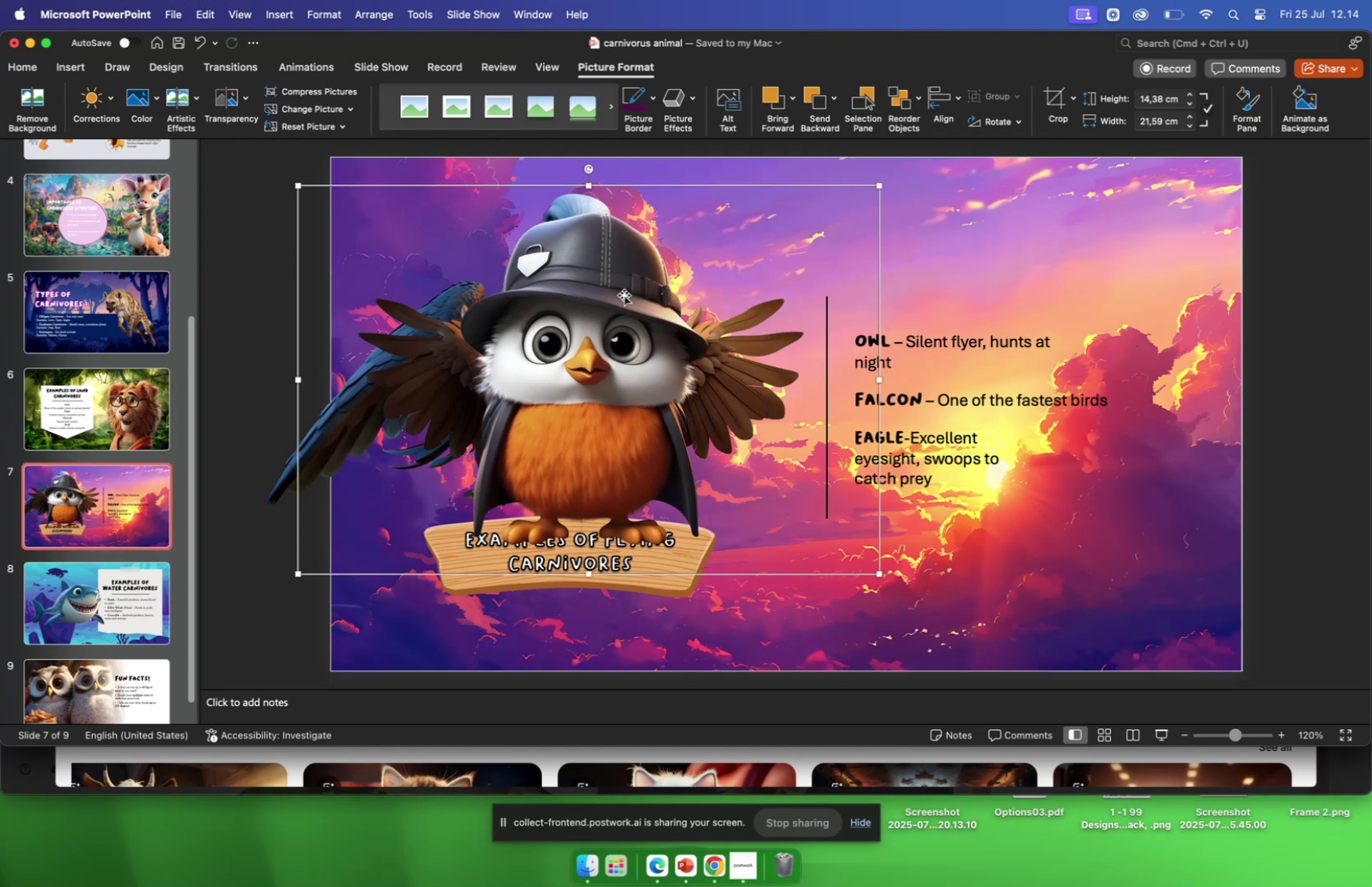 
left_click_drag(start_coordinate=[600, 309], to_coordinate=[734, 276])
 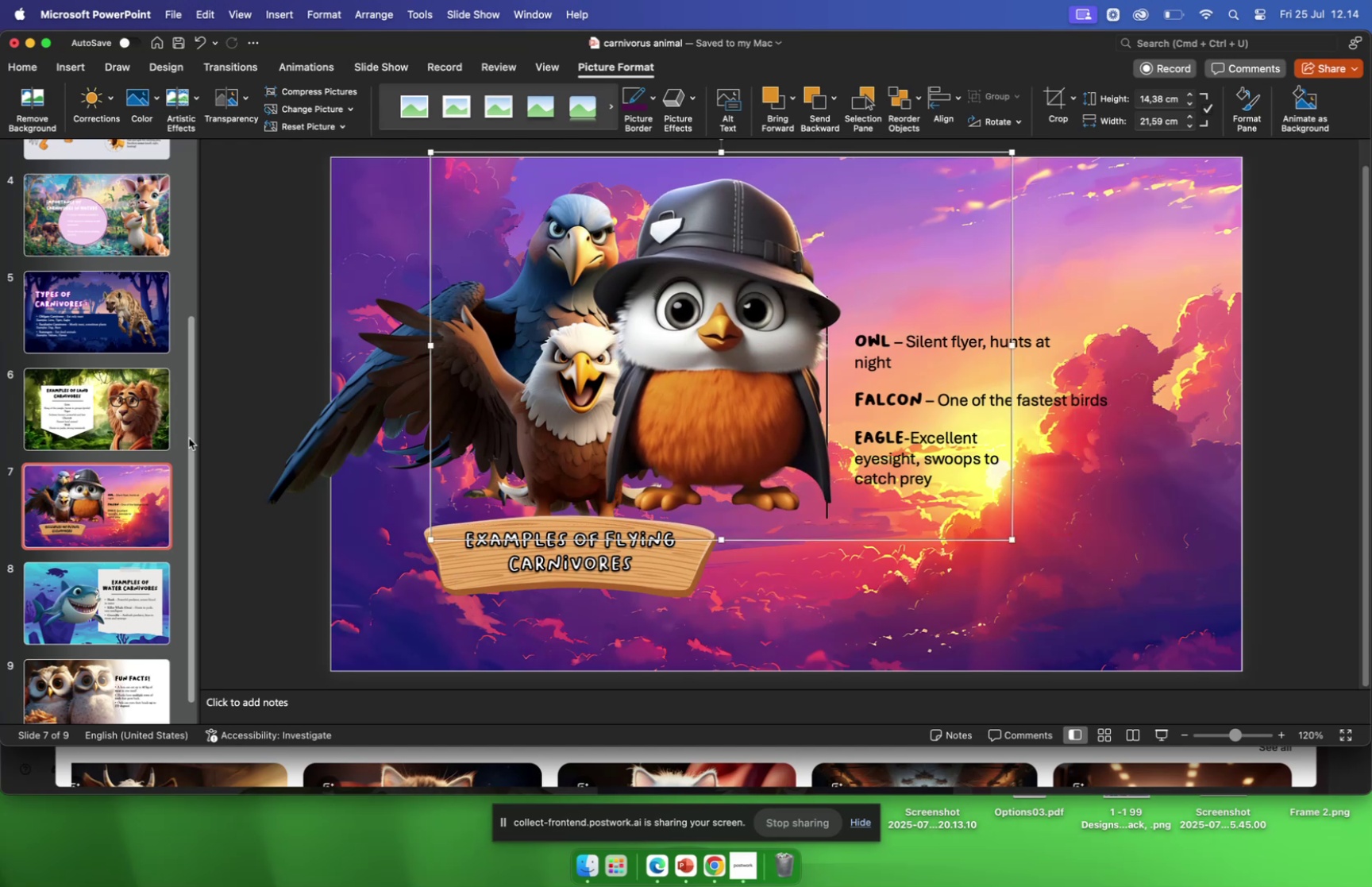 
scroll: coordinate [139, 438], scroll_direction: down, amount: 6.0
 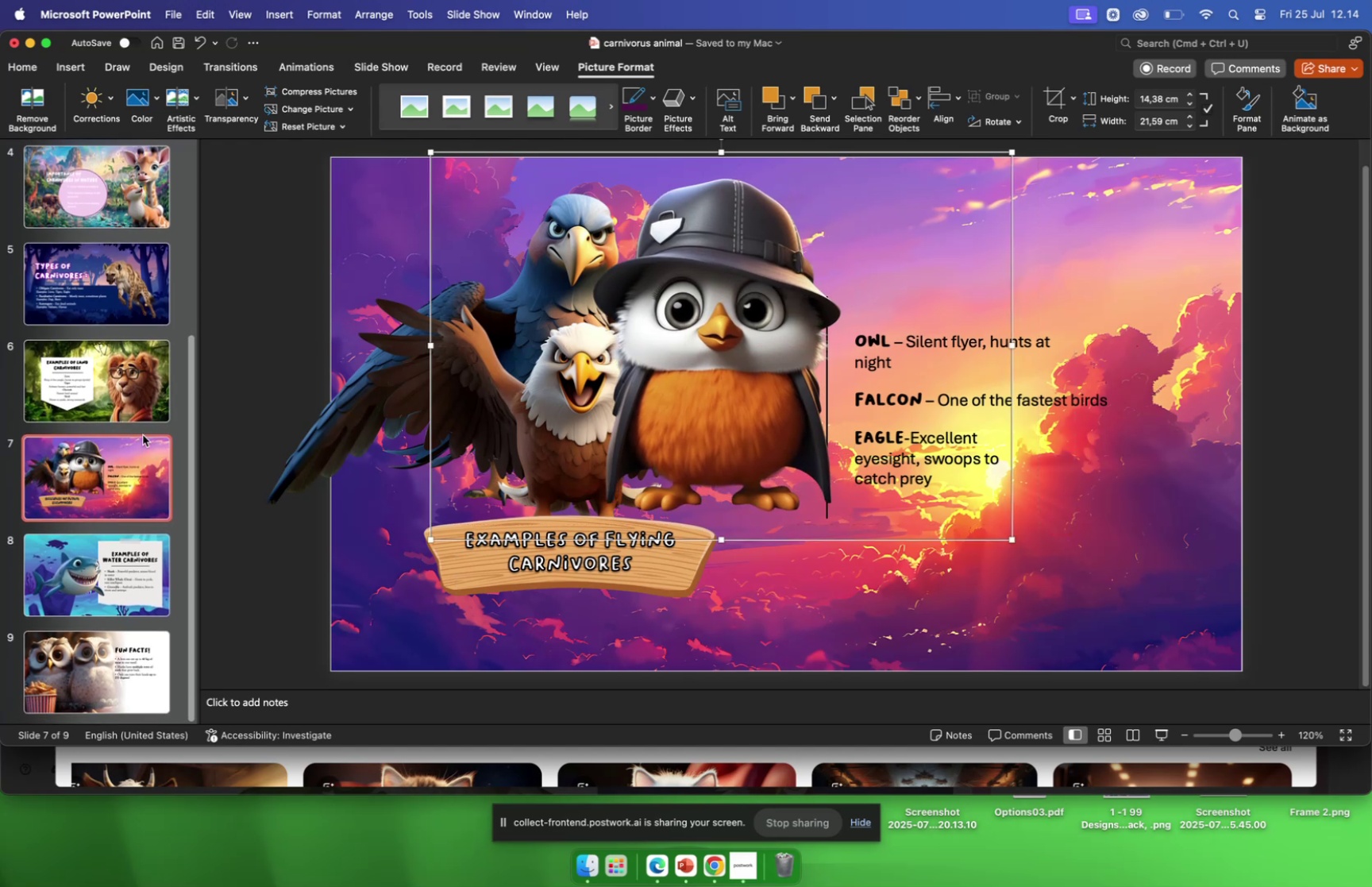 
scroll: coordinate [146, 440], scroll_direction: up, amount: 40.0
 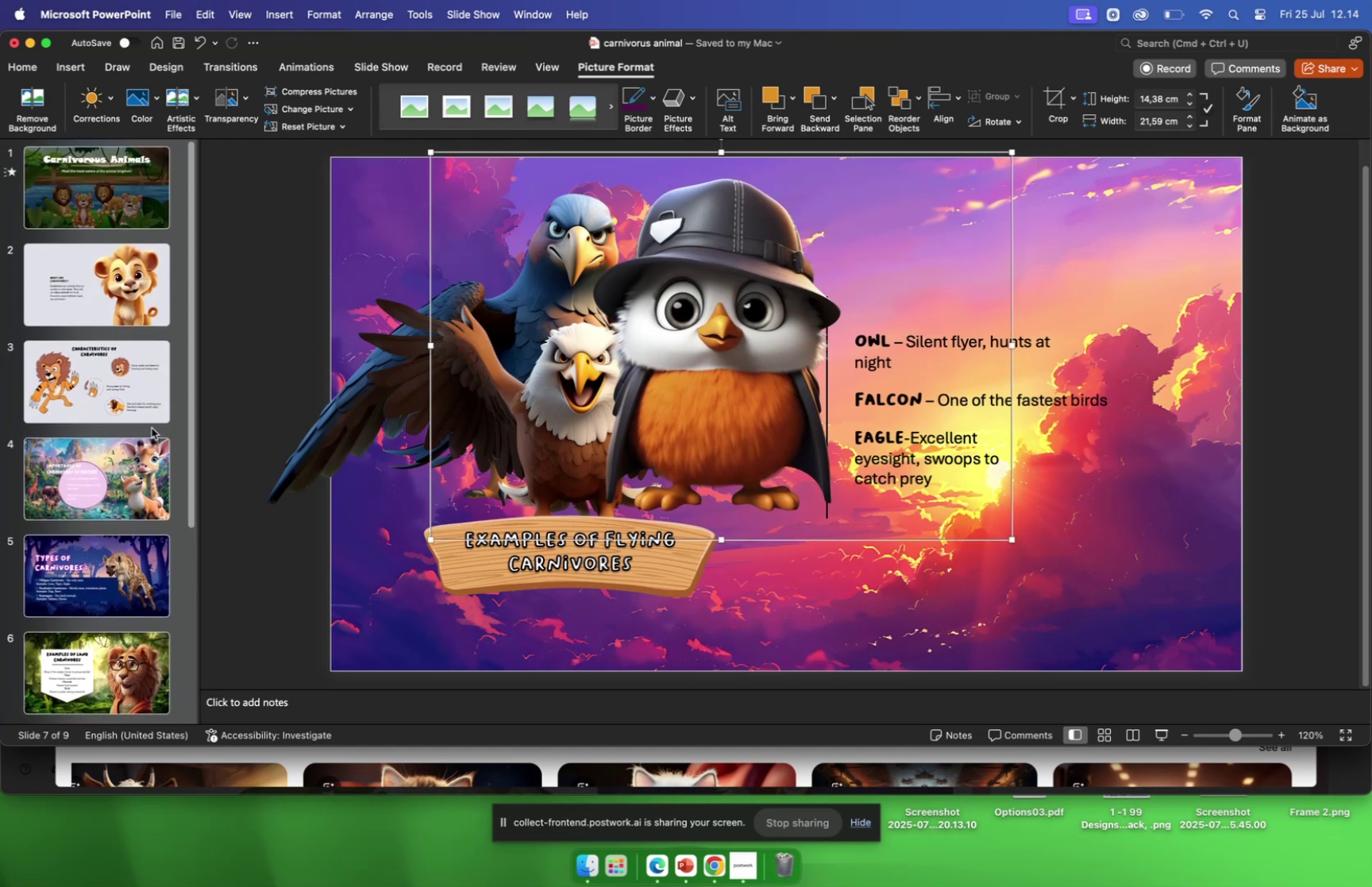 
scroll: coordinate [154, 431], scroll_direction: down, amount: 9.0
 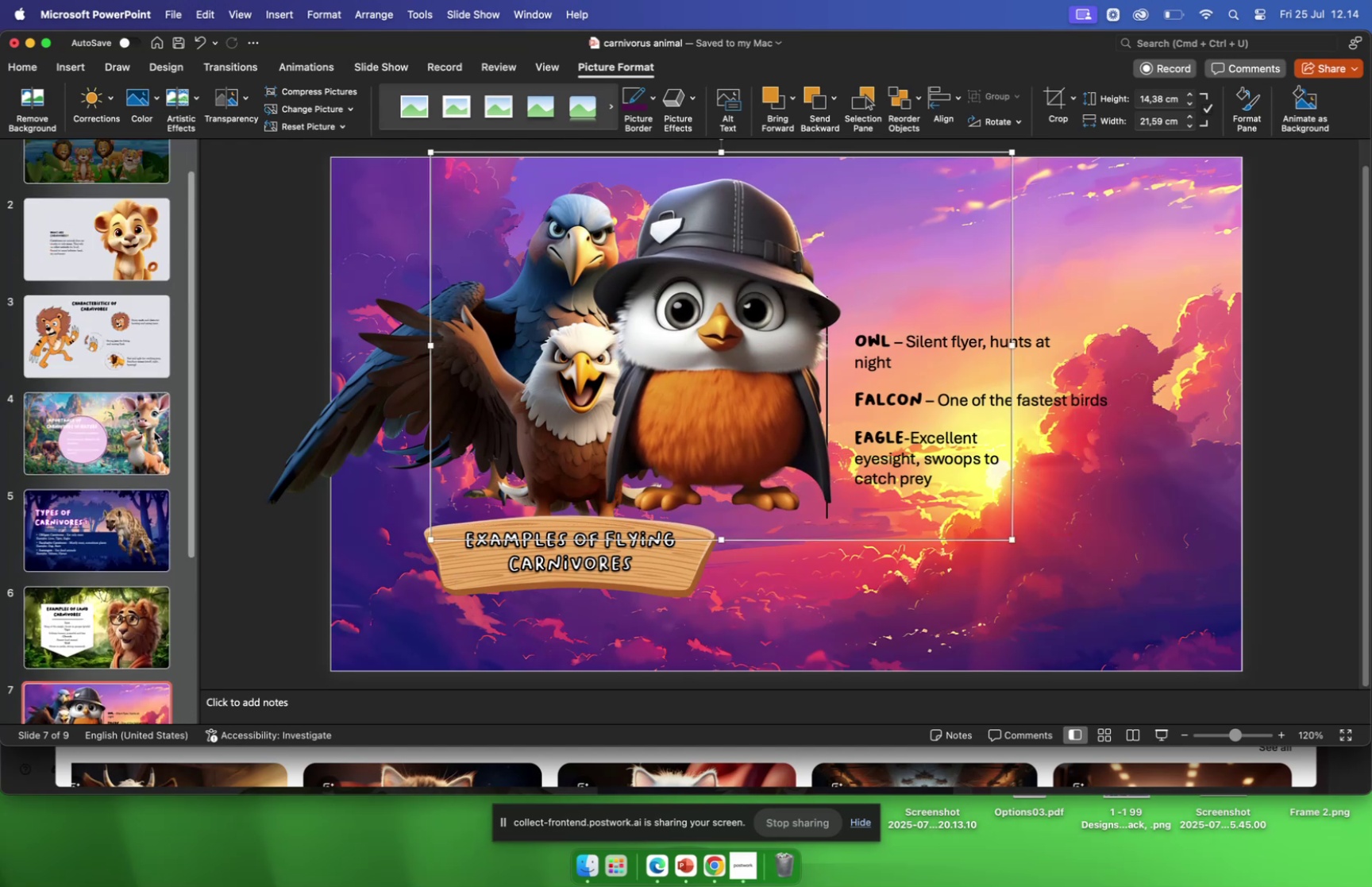 
scroll: coordinate [154, 431], scroll_direction: up, amount: 1.0
 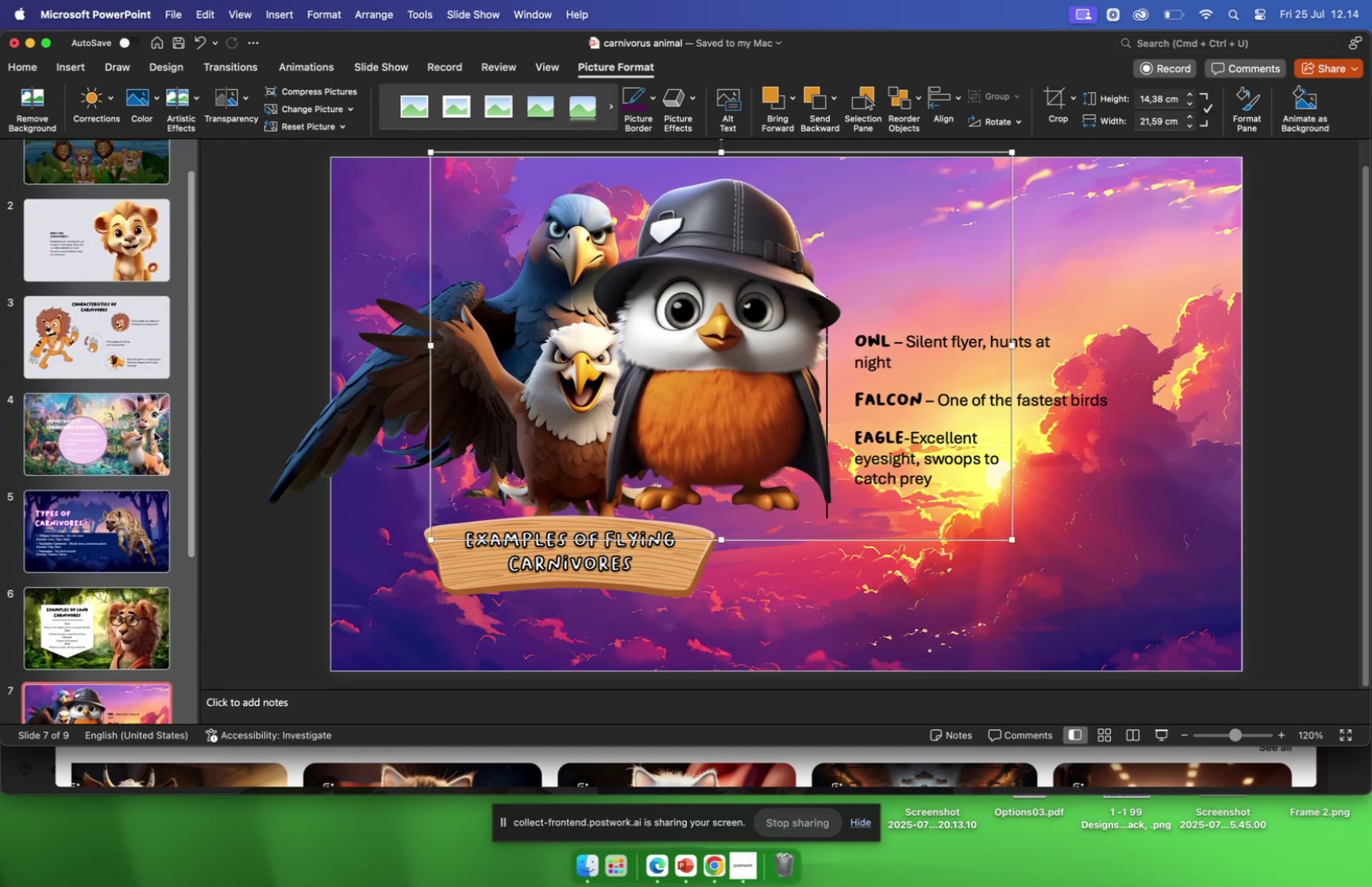 
scroll: coordinate [154, 431], scroll_direction: down, amount: 16.0
 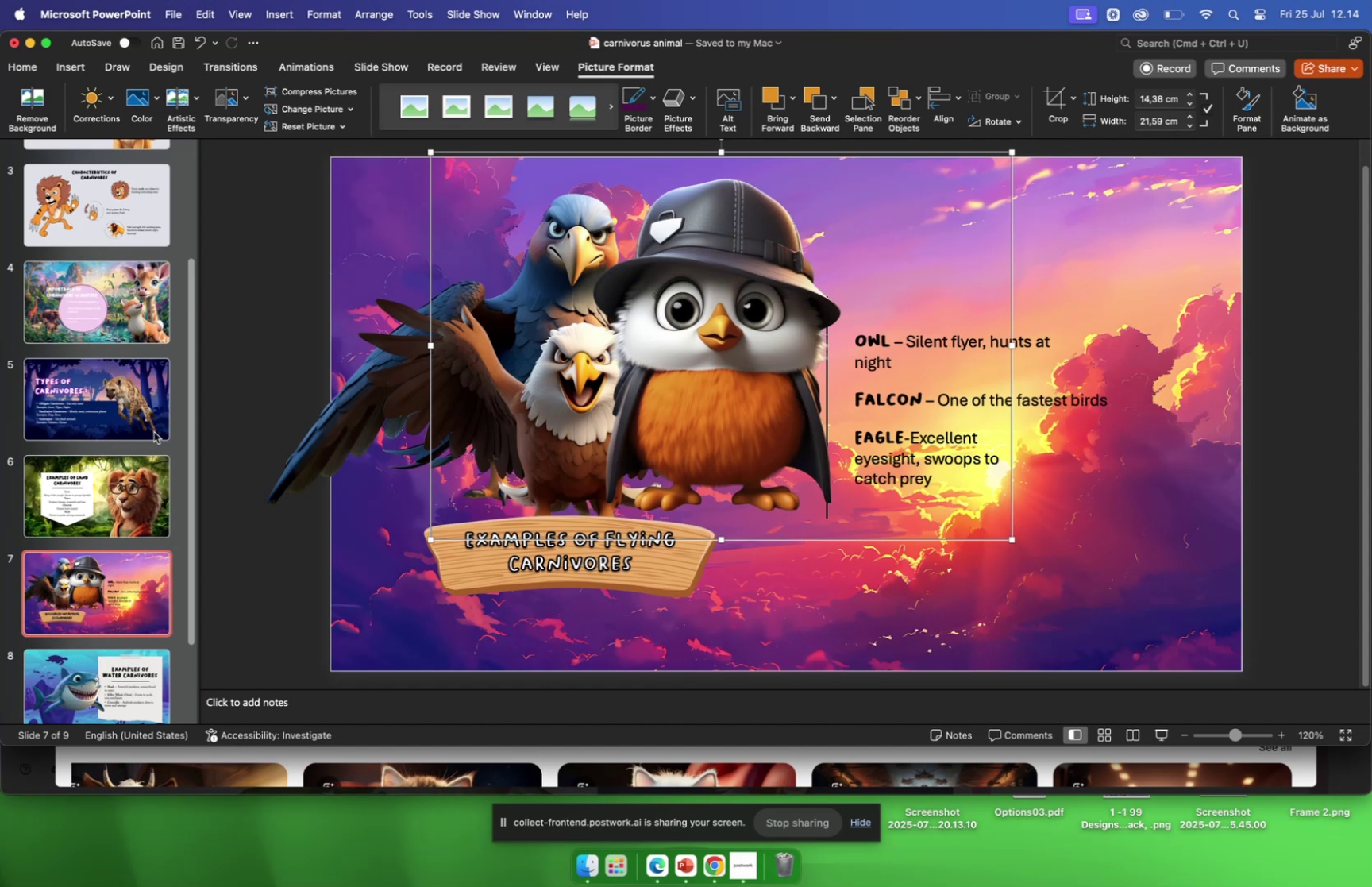 
scroll: coordinate [164, 427], scroll_direction: up, amount: 6.0
 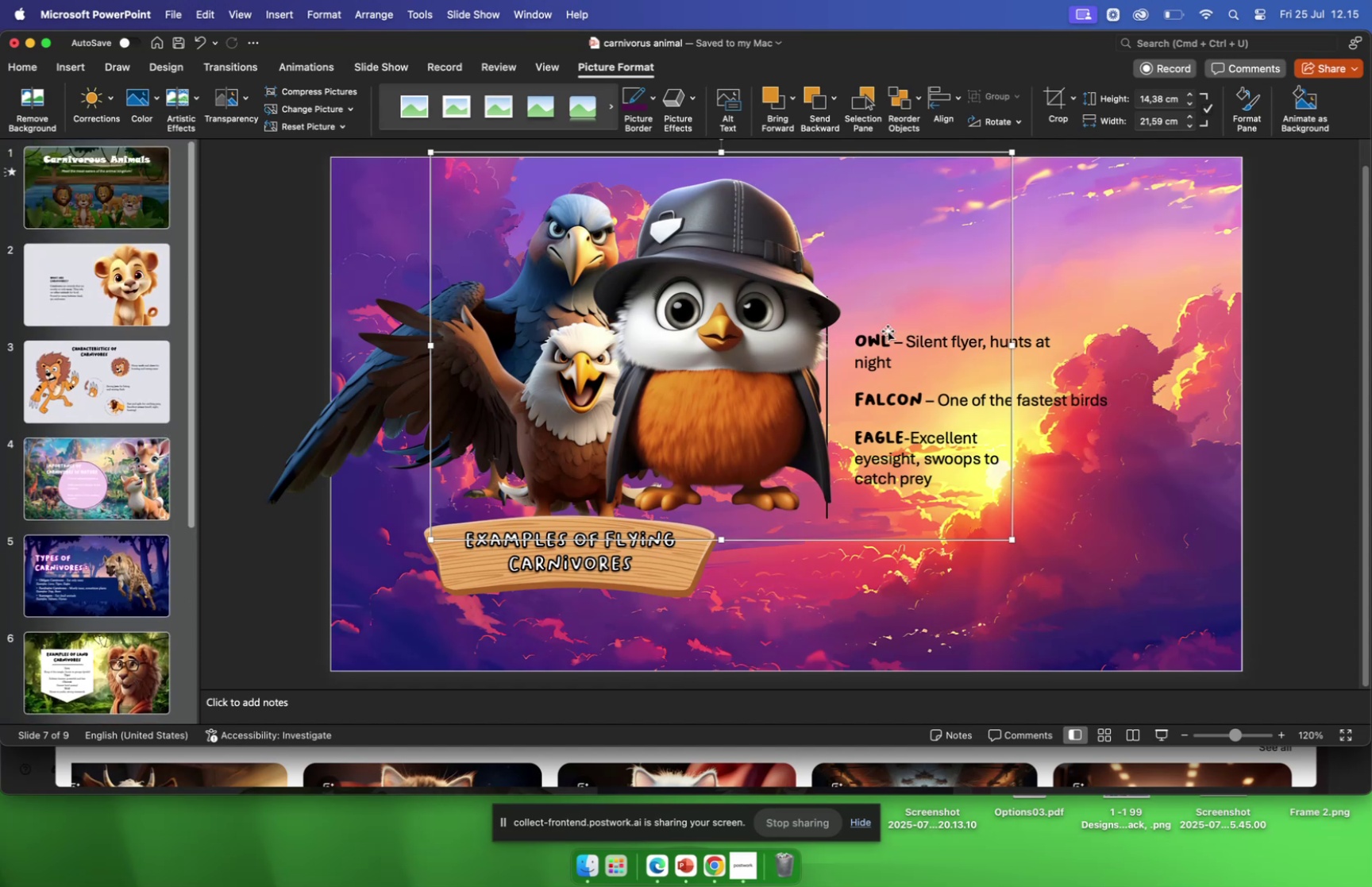 
wait(6.28)
 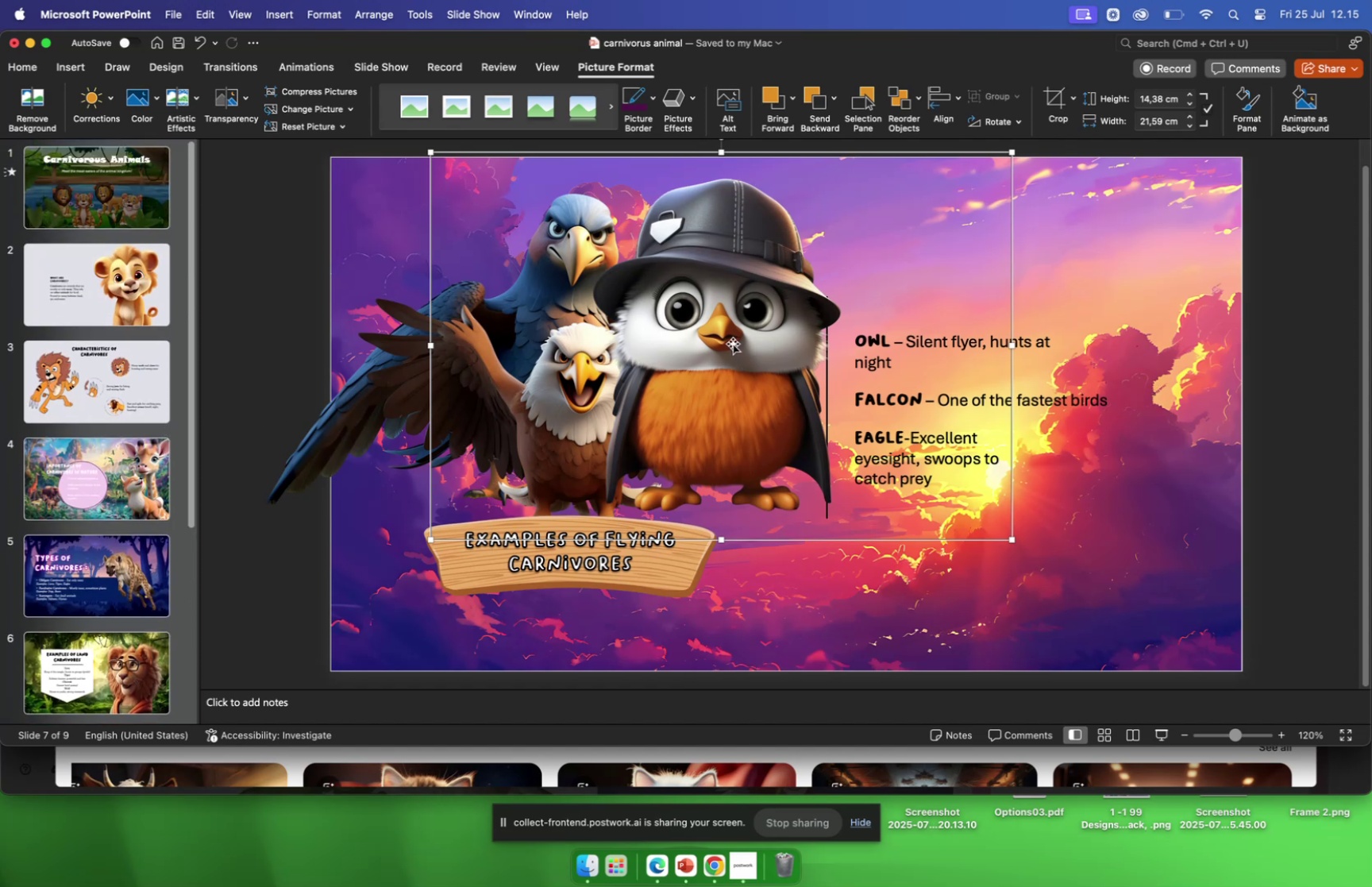 
key(Backspace)
 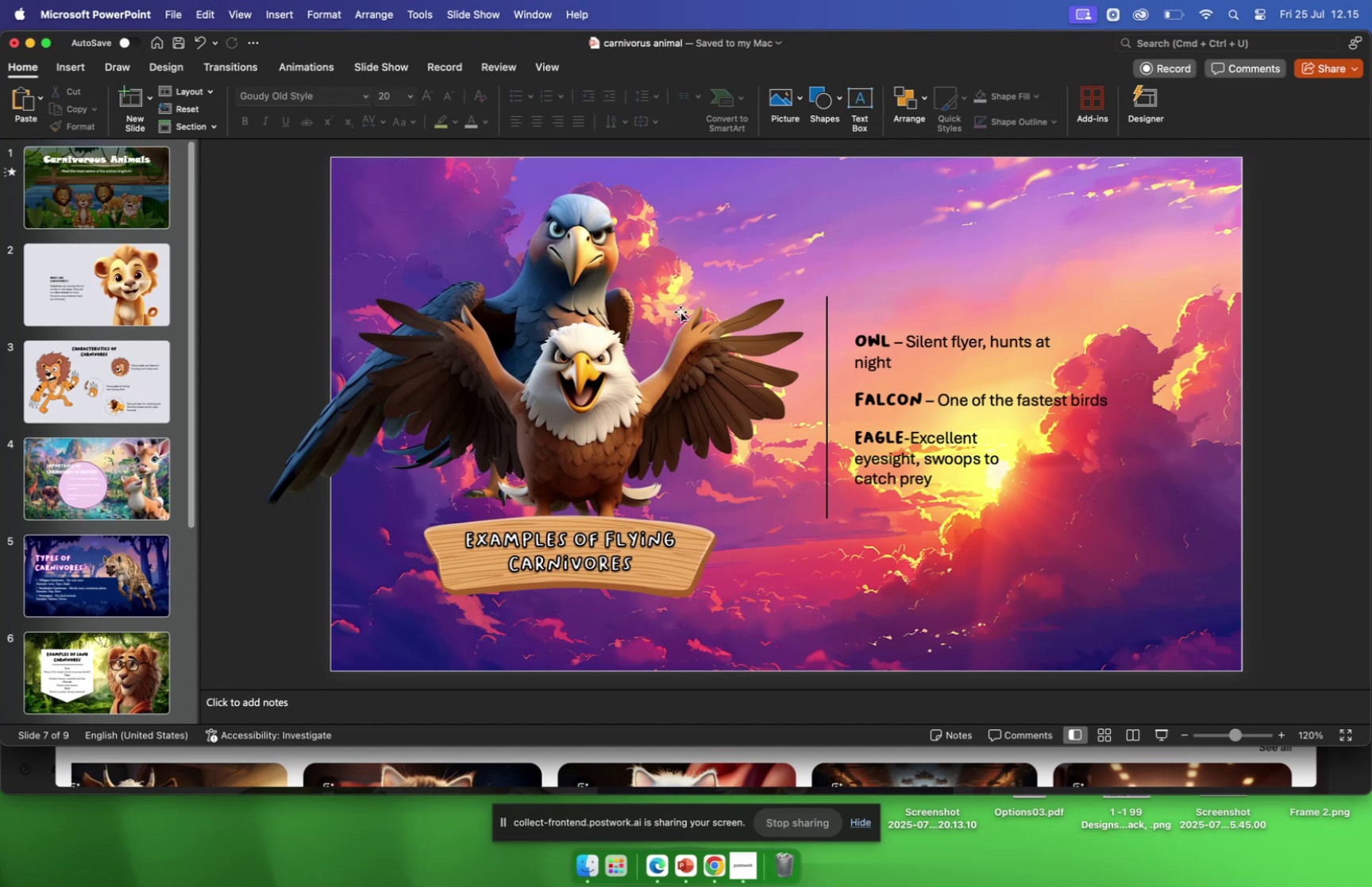 
left_click([561, 257])
 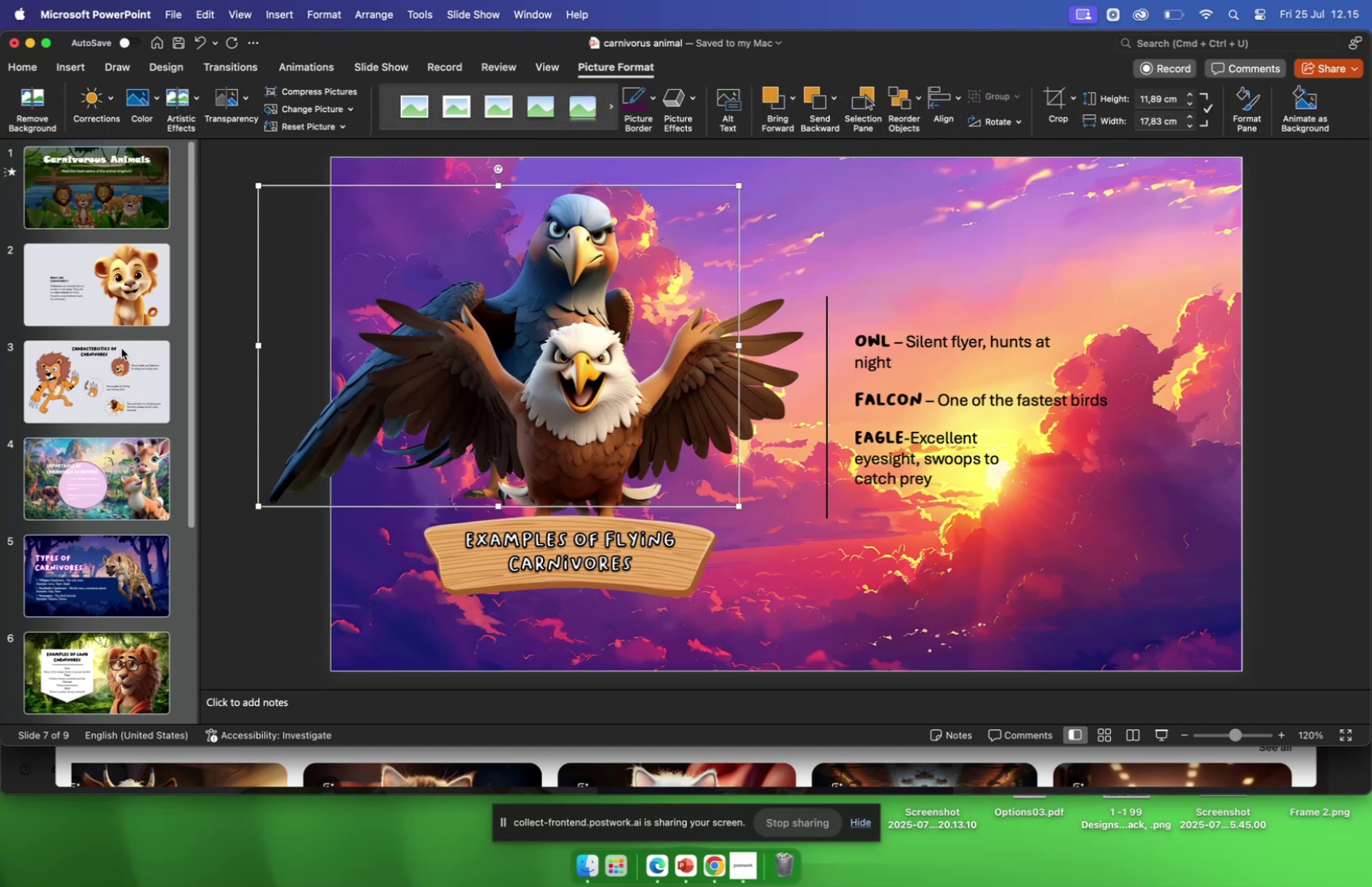 
left_click([120, 354])
 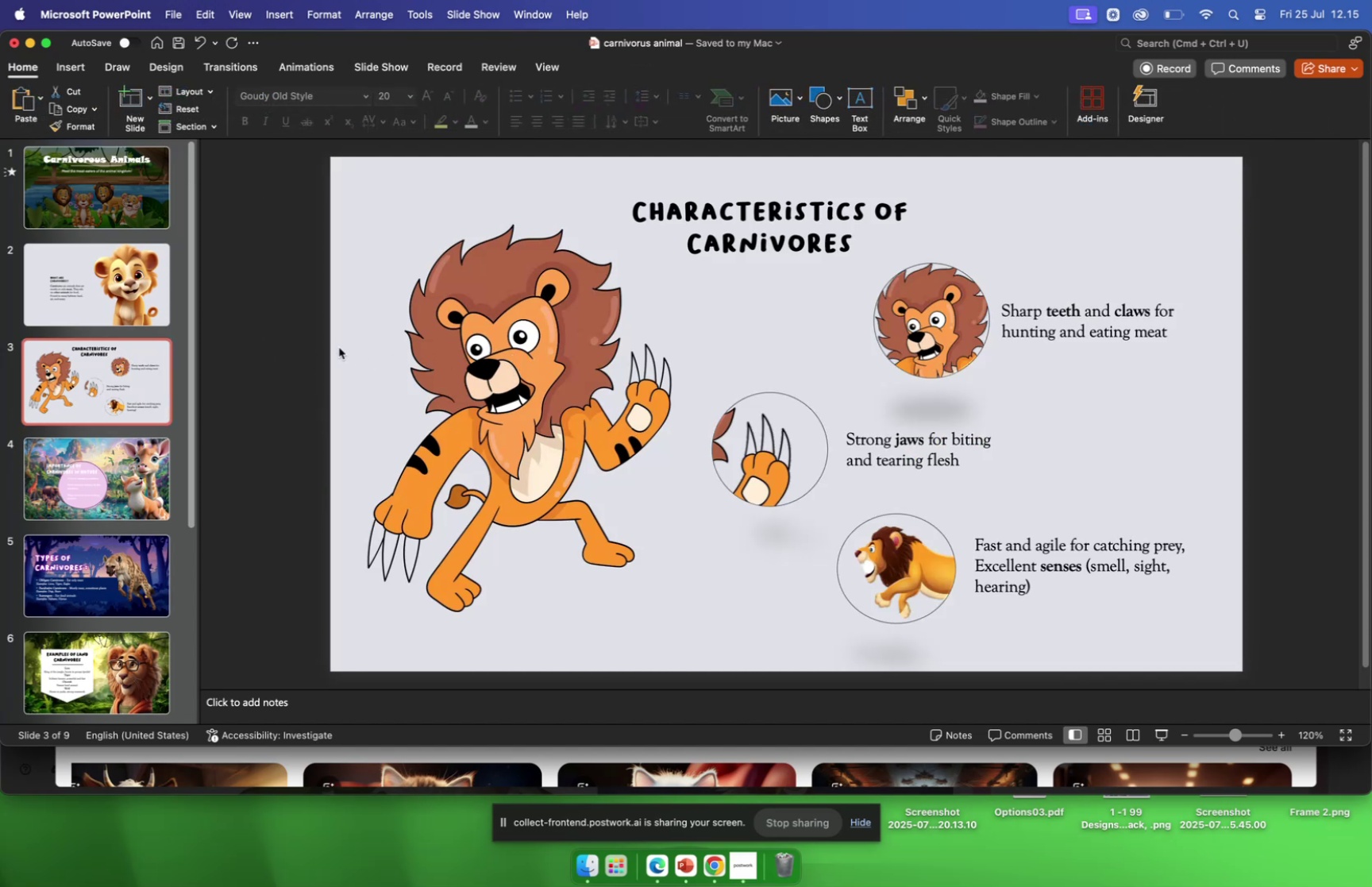 
scroll: coordinate [70, 334], scroll_direction: up, amount: 1.0
 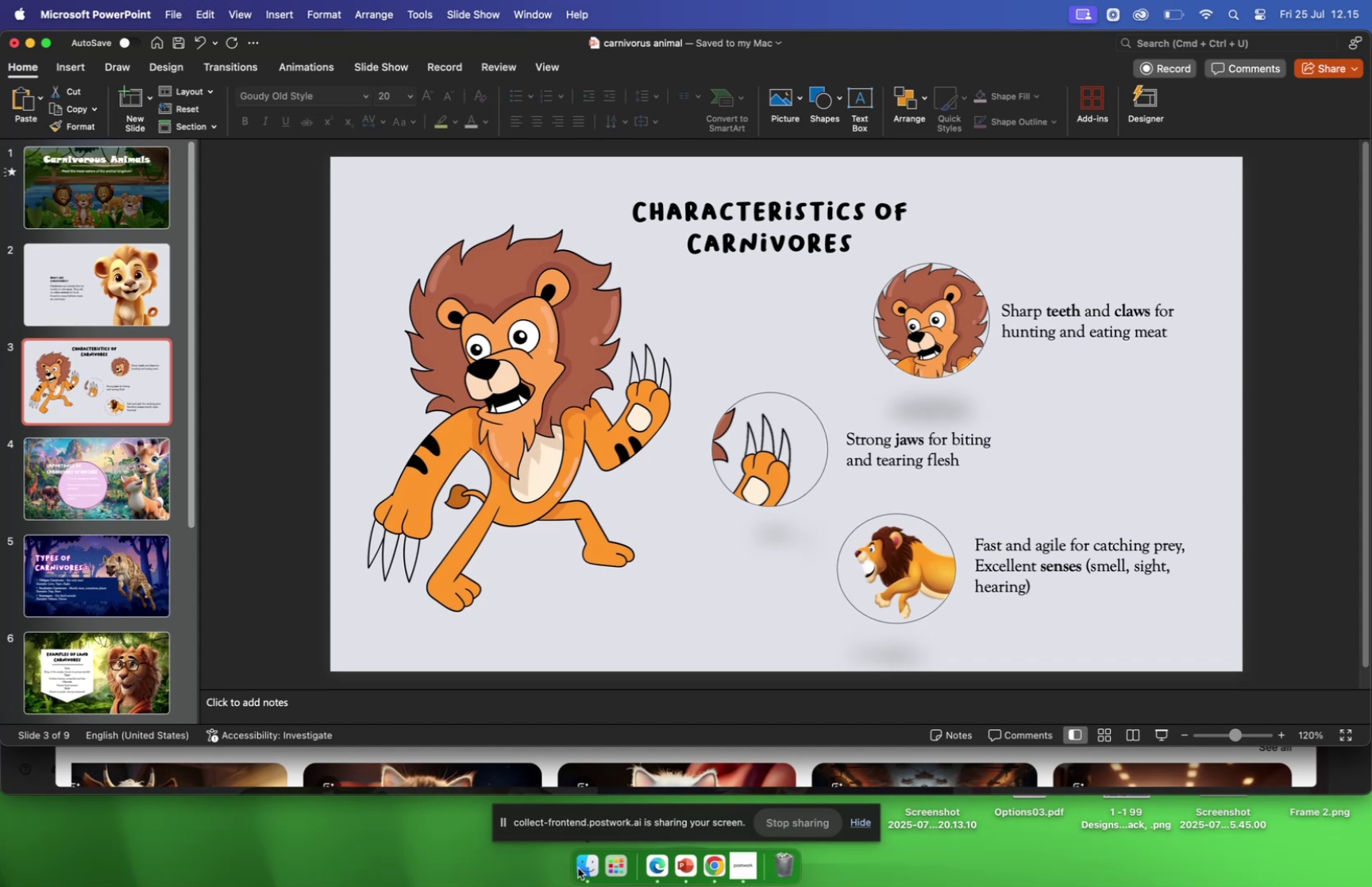 
wait(6.73)
 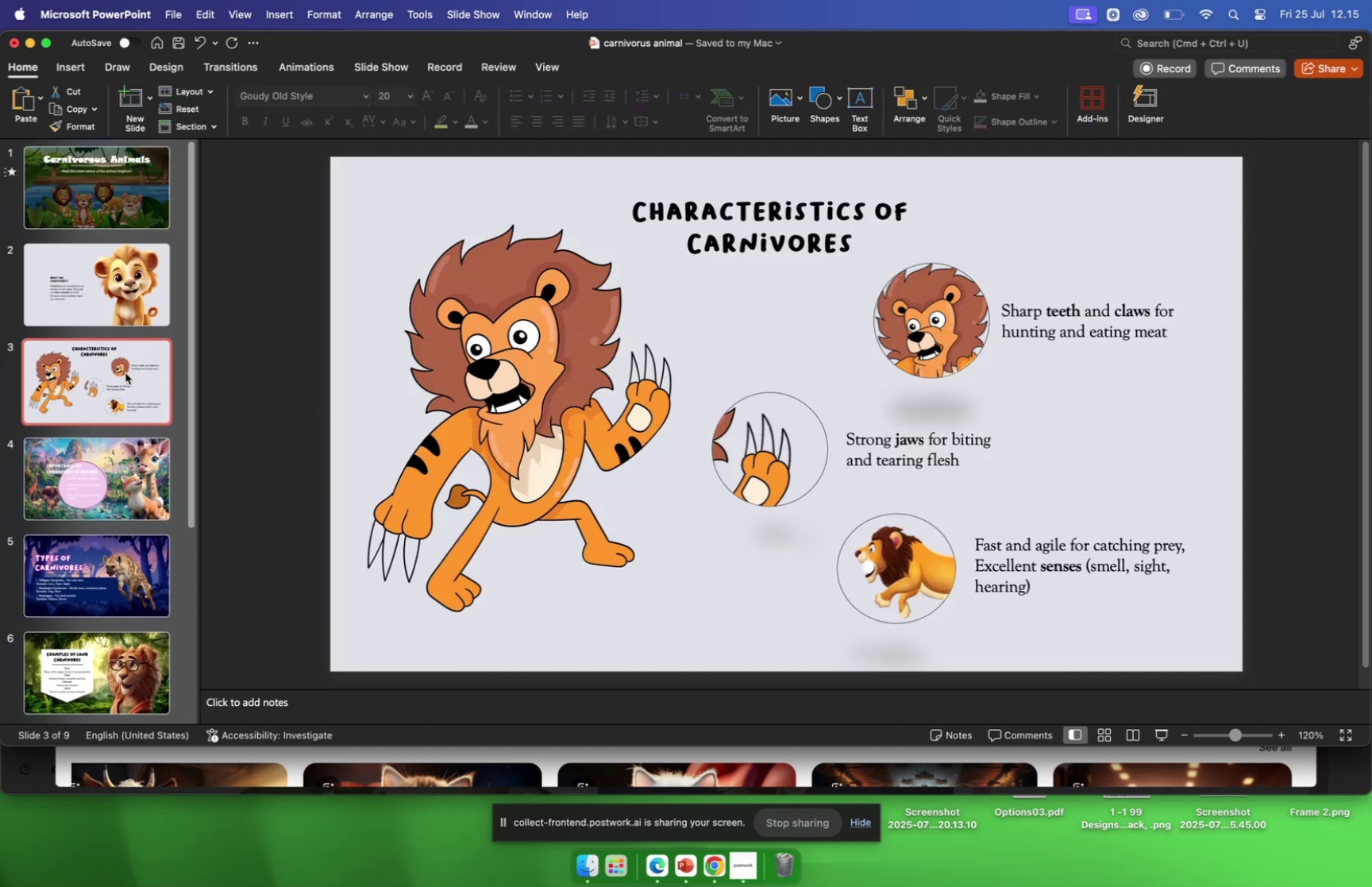 
scroll: coordinate [719, 348], scroll_direction: down, amount: 4.0
 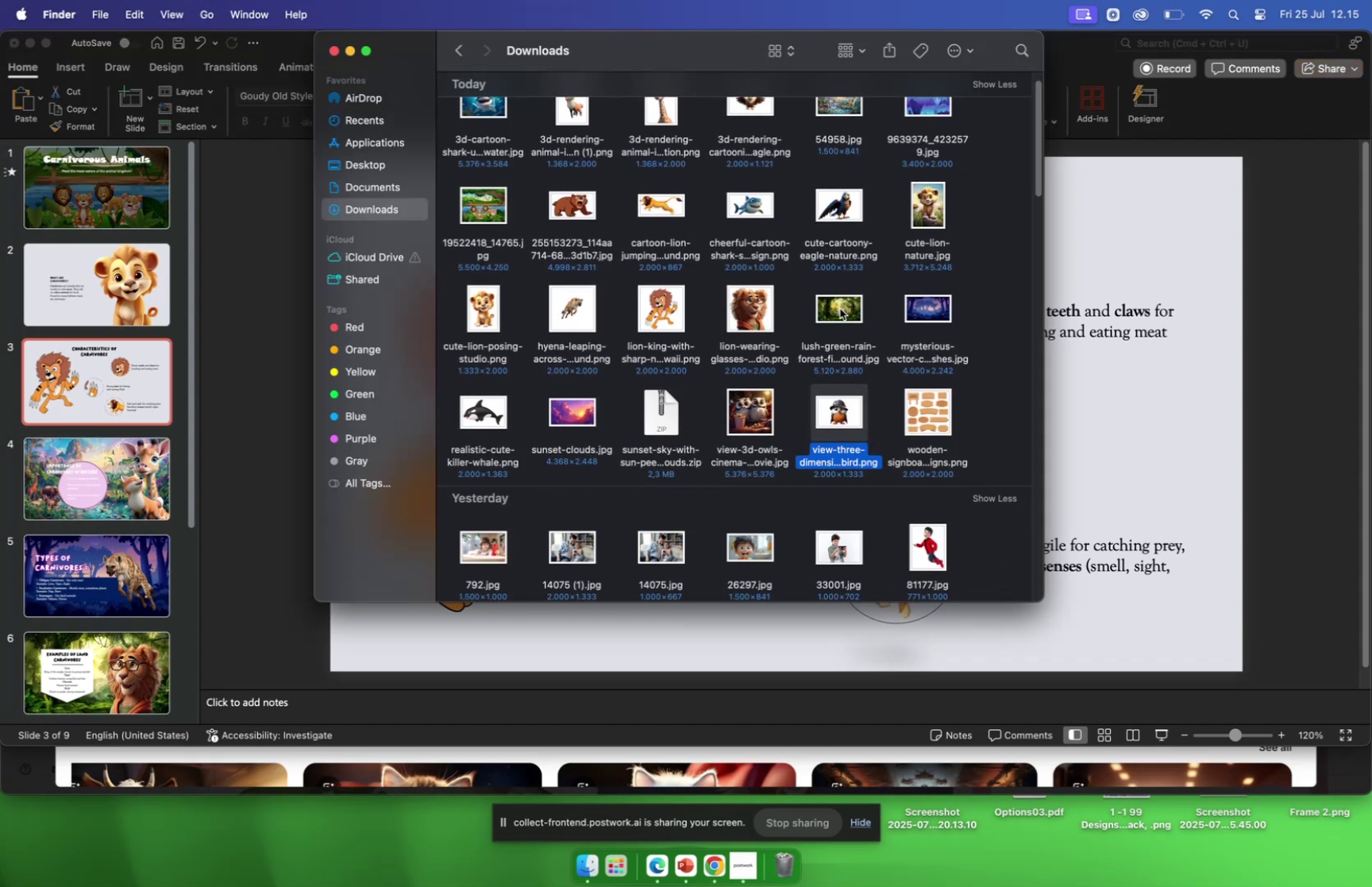 
left_click_drag(start_coordinate=[841, 308], to_coordinate=[1122, 271])
 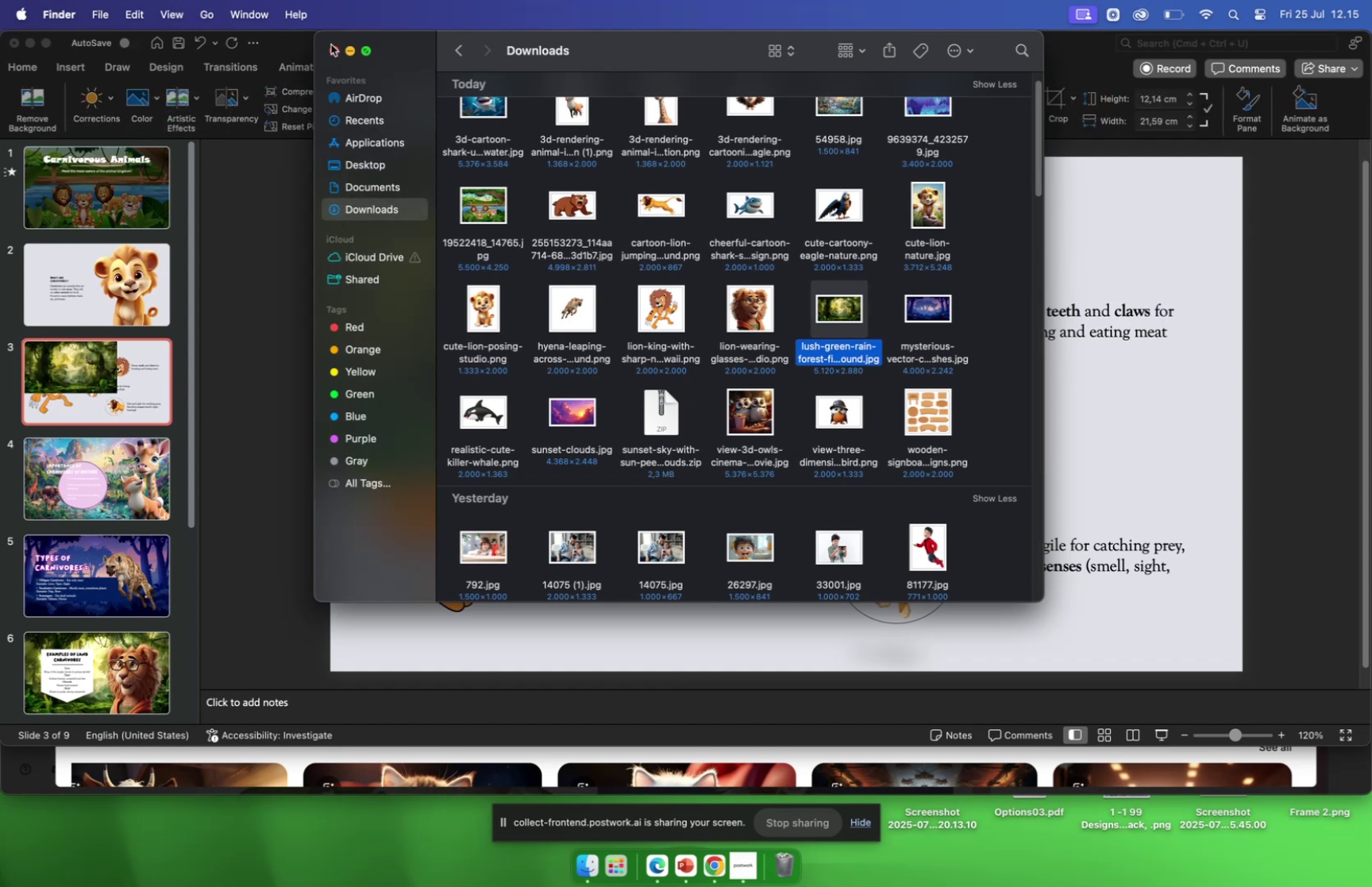 
left_click([336, 51])
 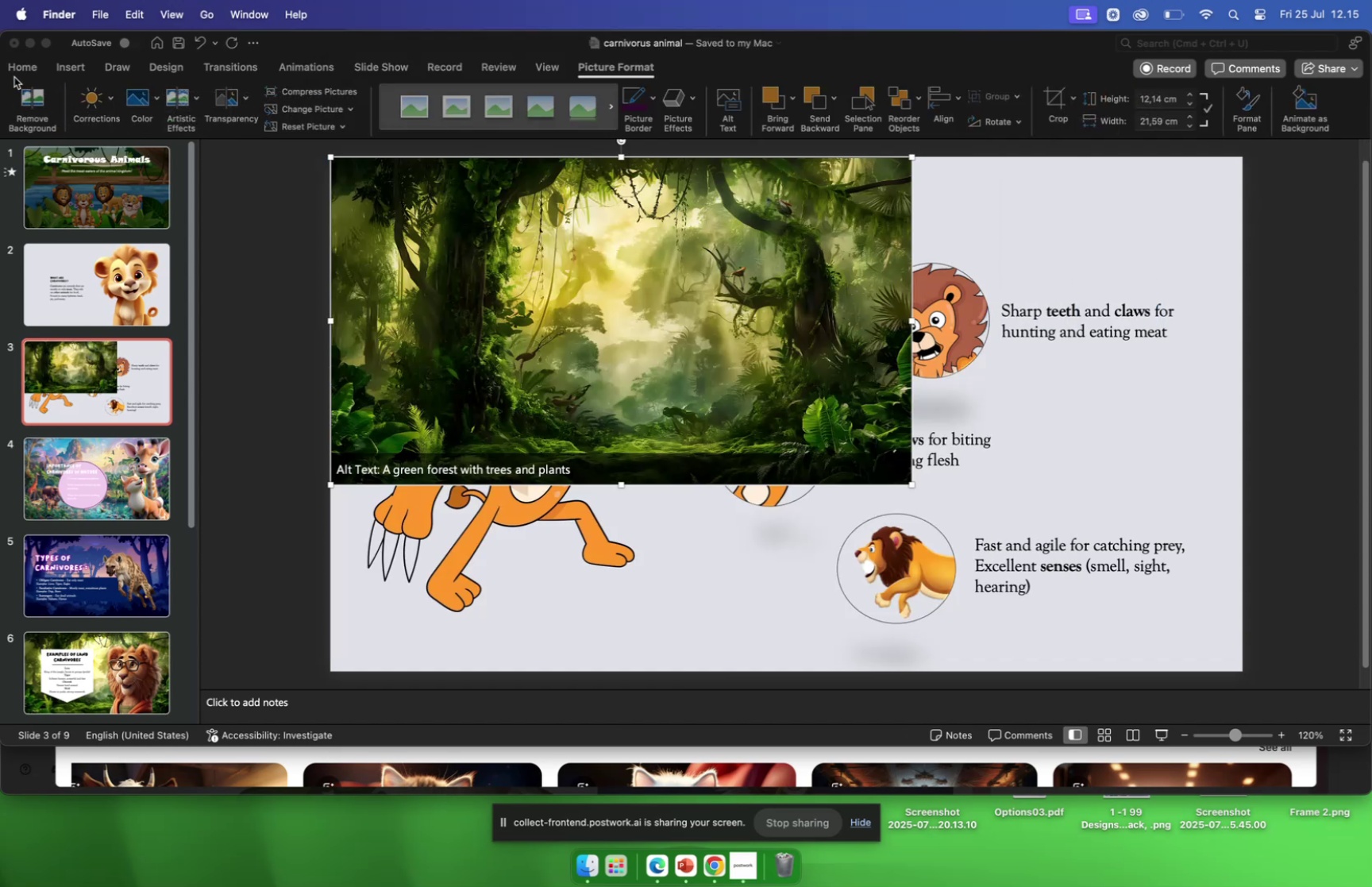 
left_click([14, 70])
 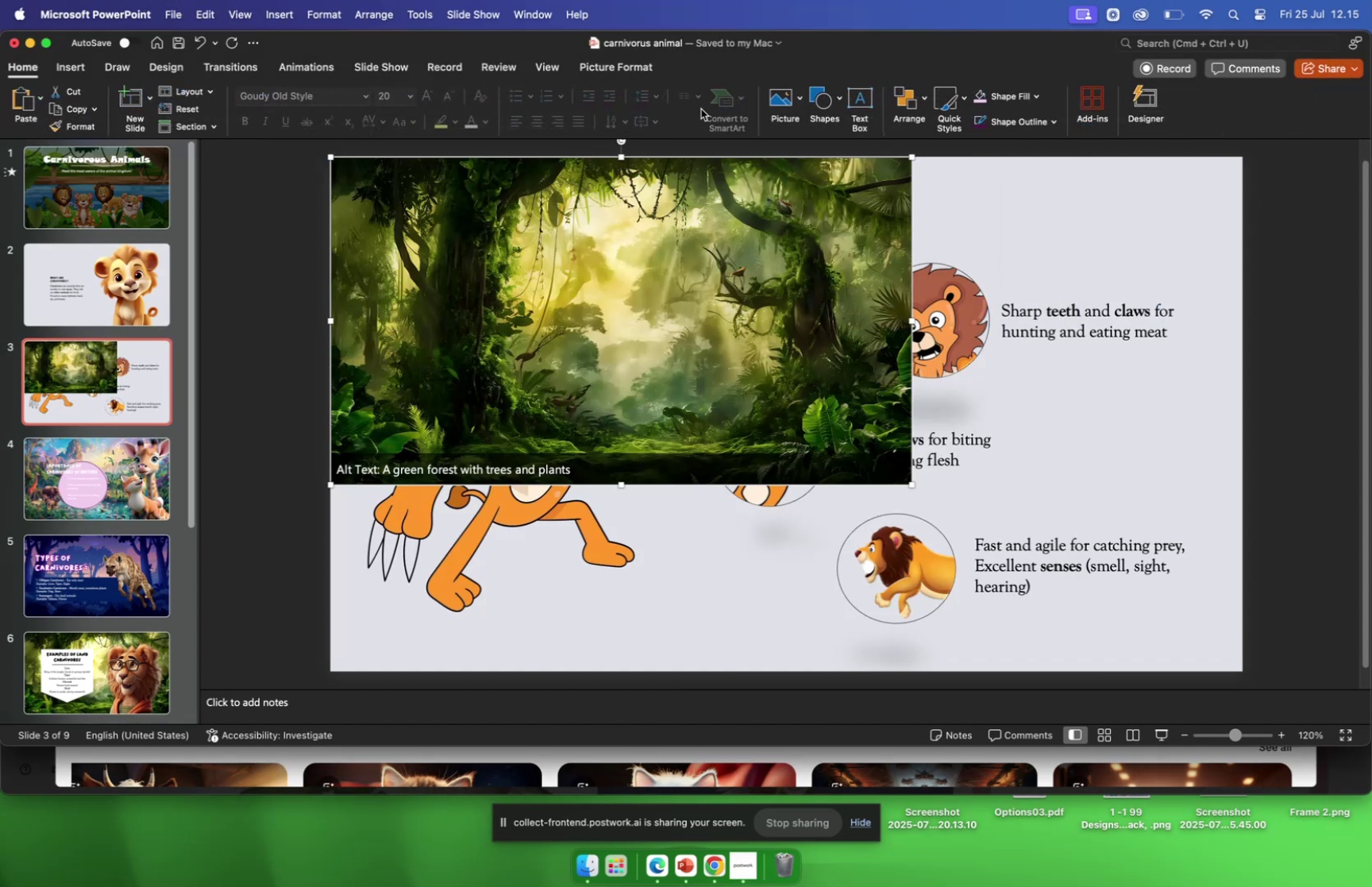 
left_click([1165, 93])
 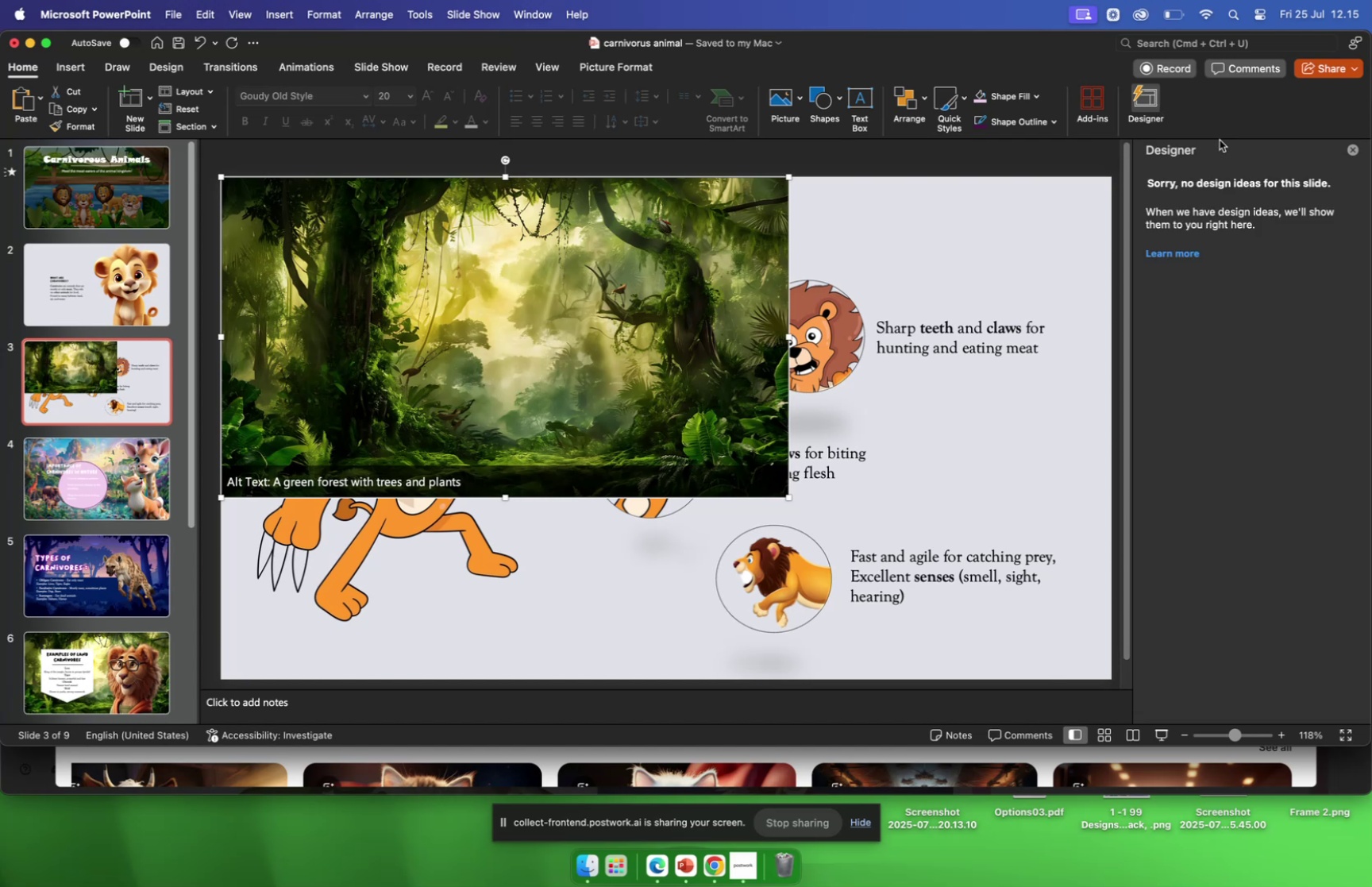 
left_click([1355, 149])
 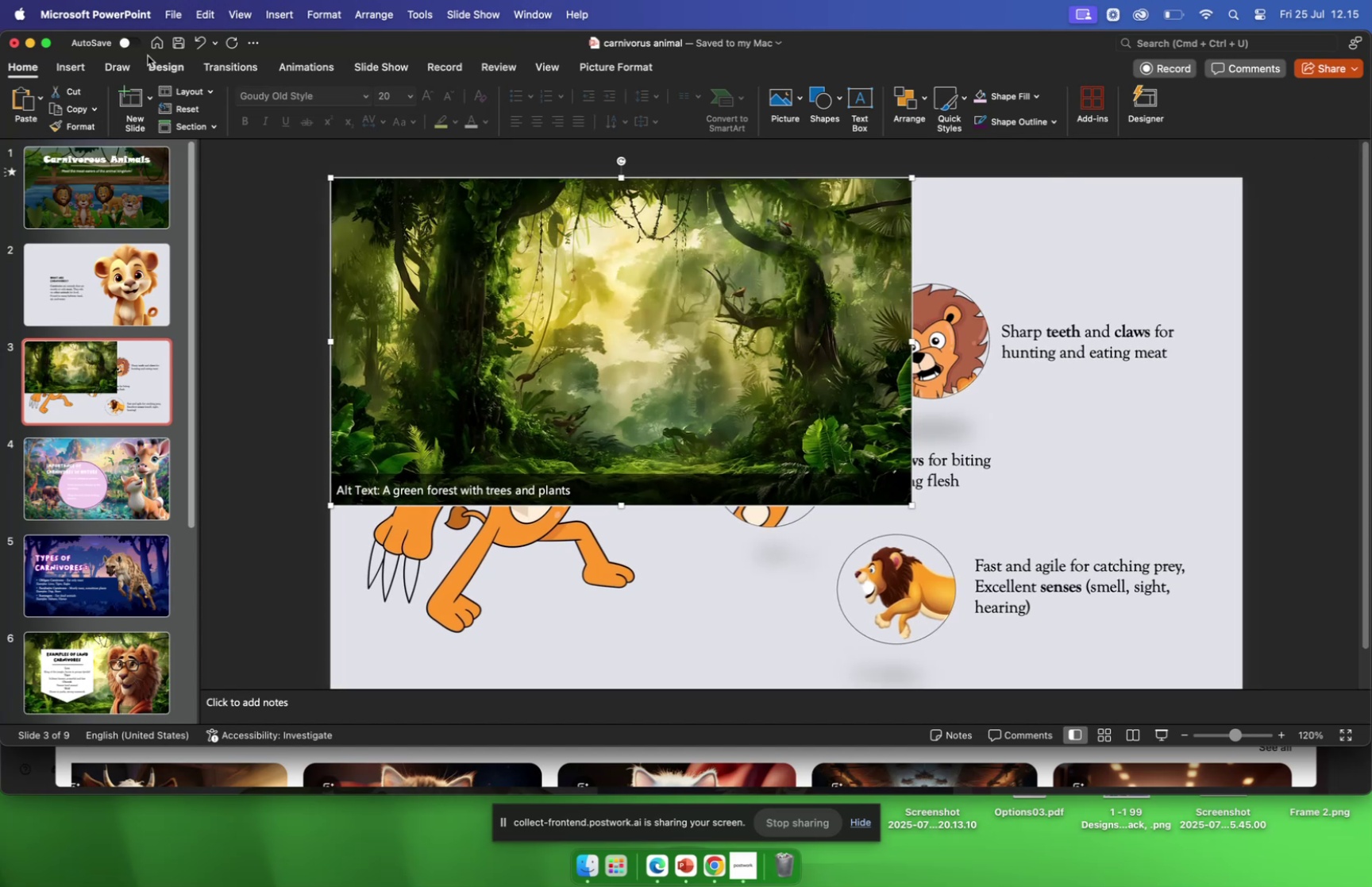 
left_click([164, 62])
 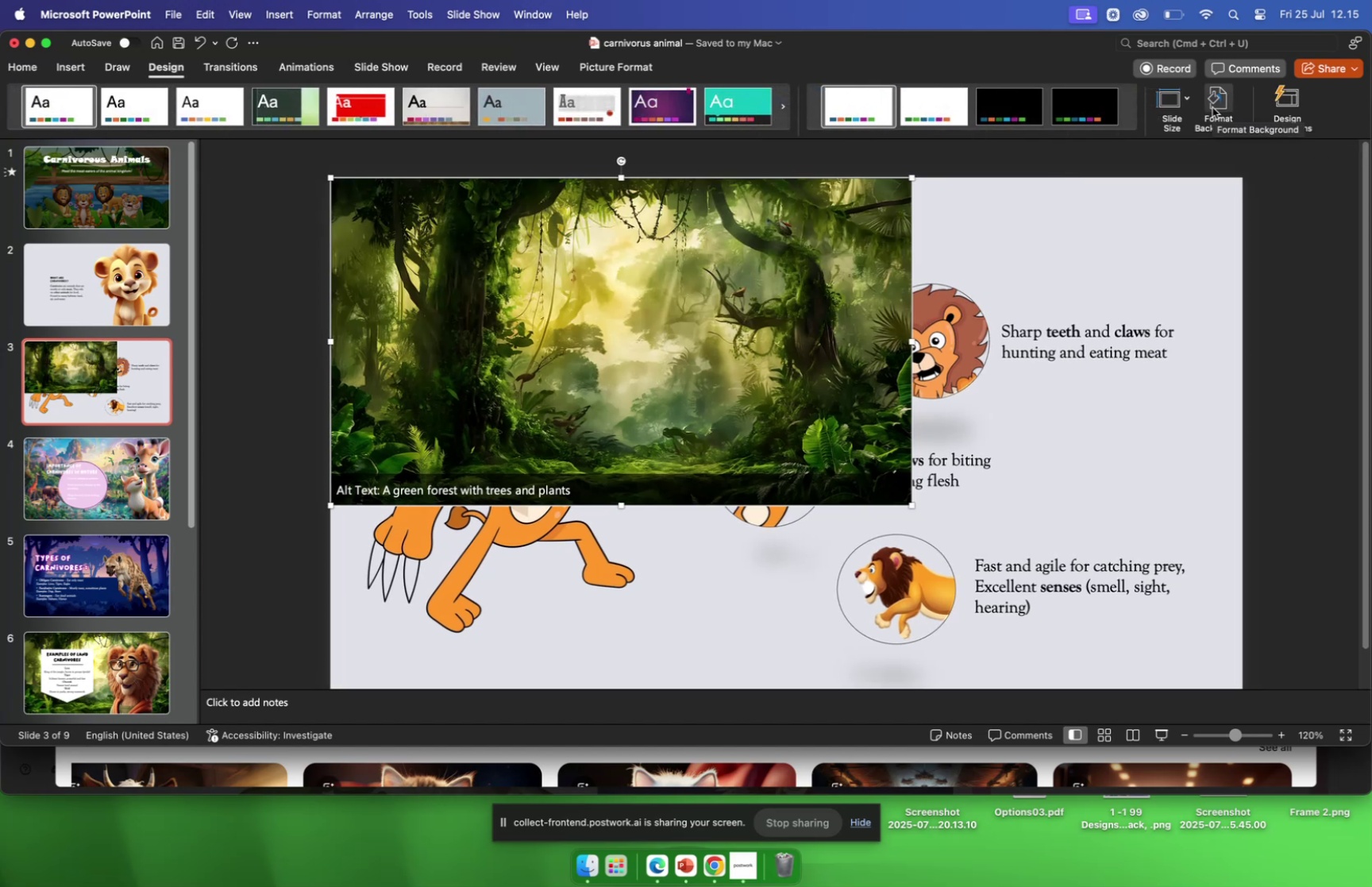 
left_click([1212, 107])
 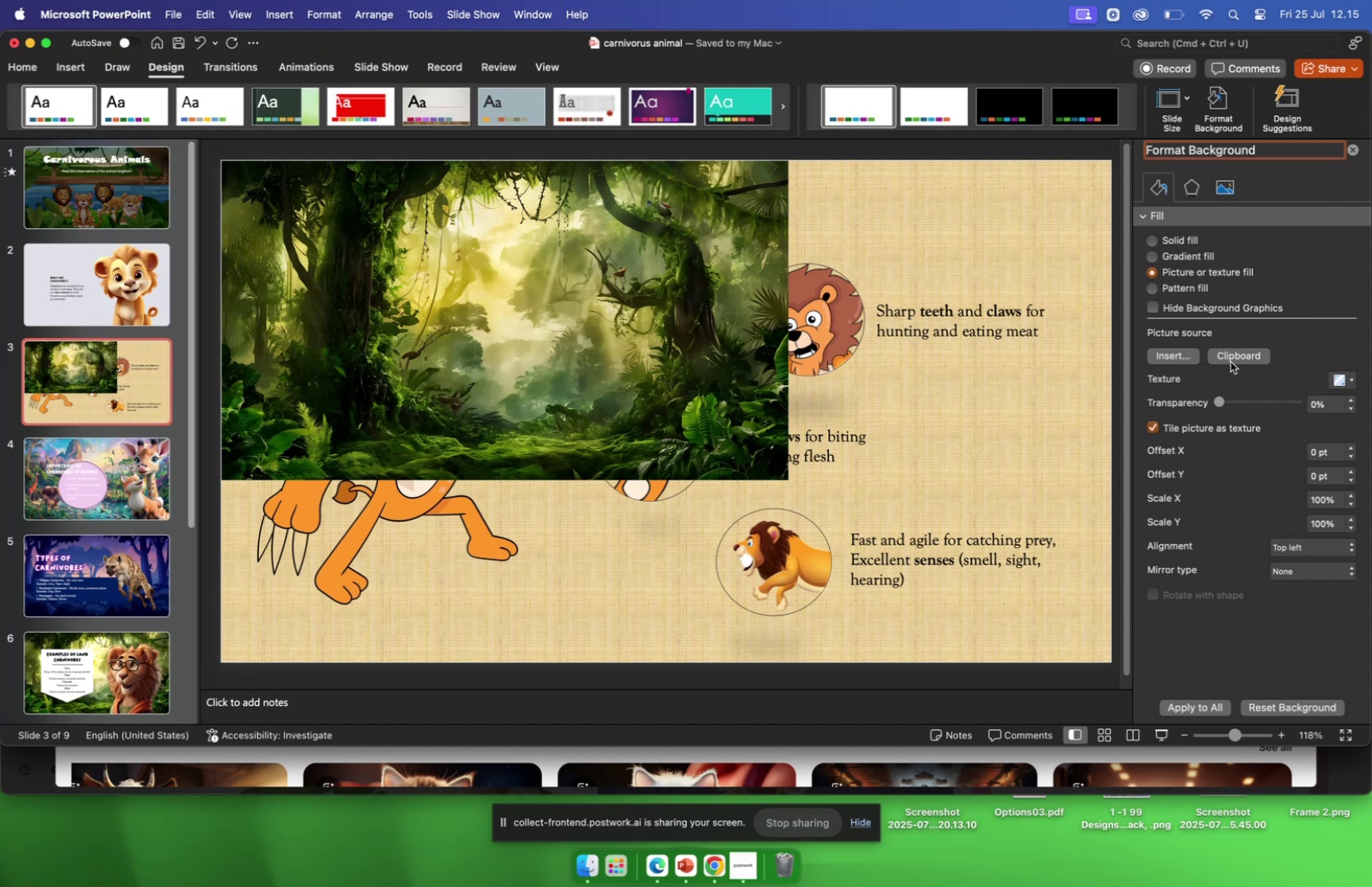 
left_click([1181, 354])
 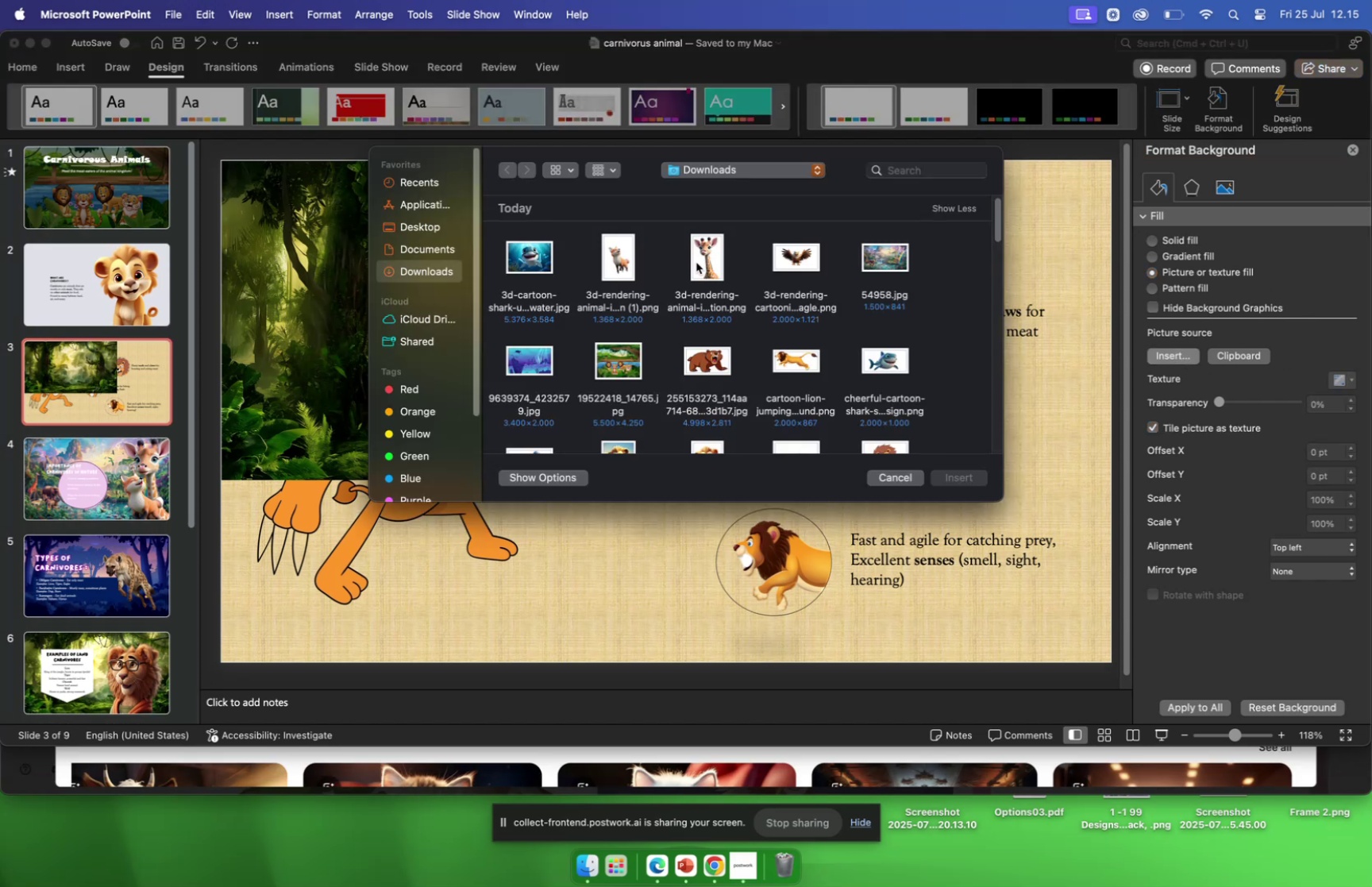 
scroll: coordinate [685, 360], scroll_direction: down, amount: 19.0
 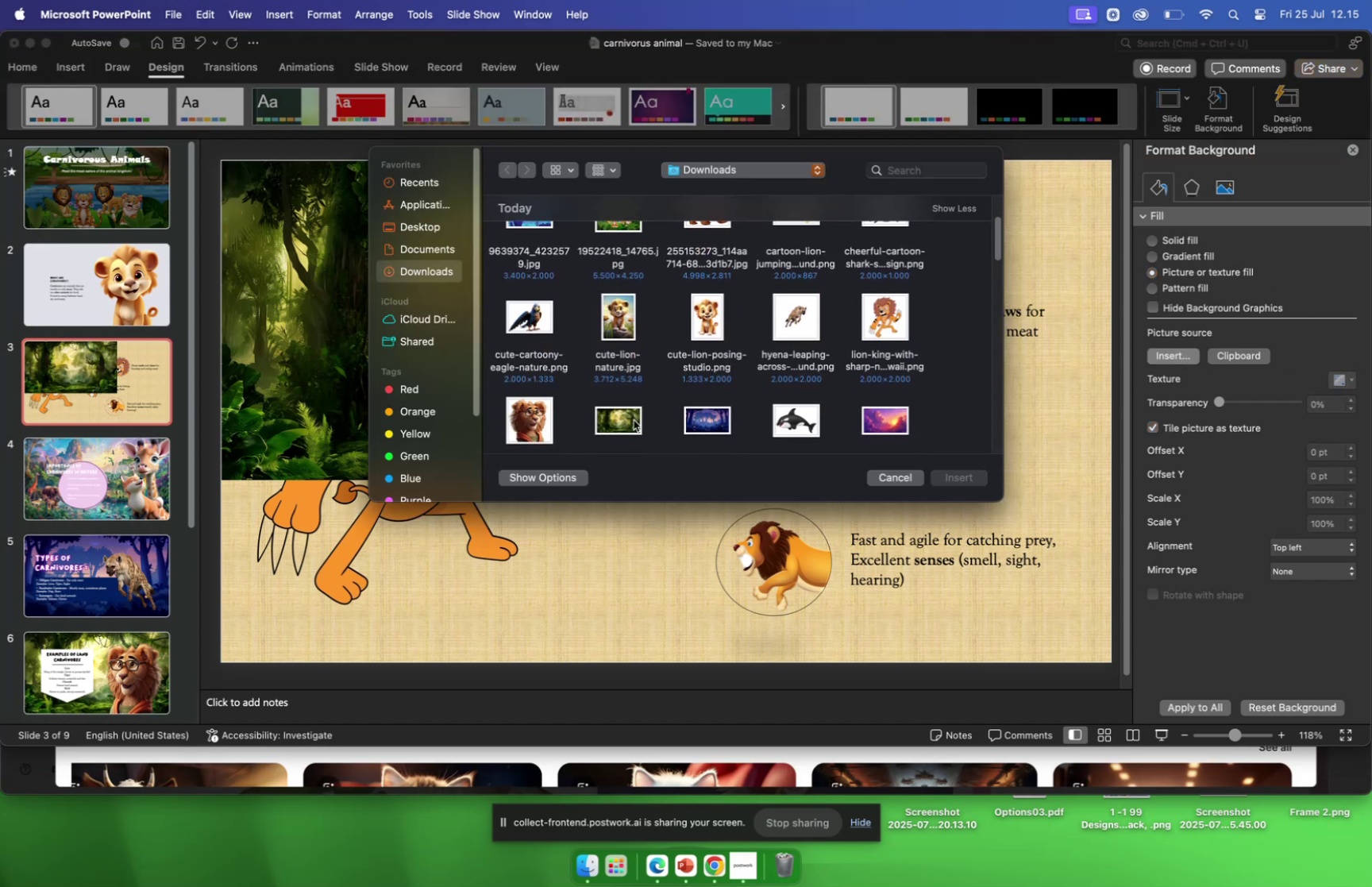 
left_click([634, 419])
 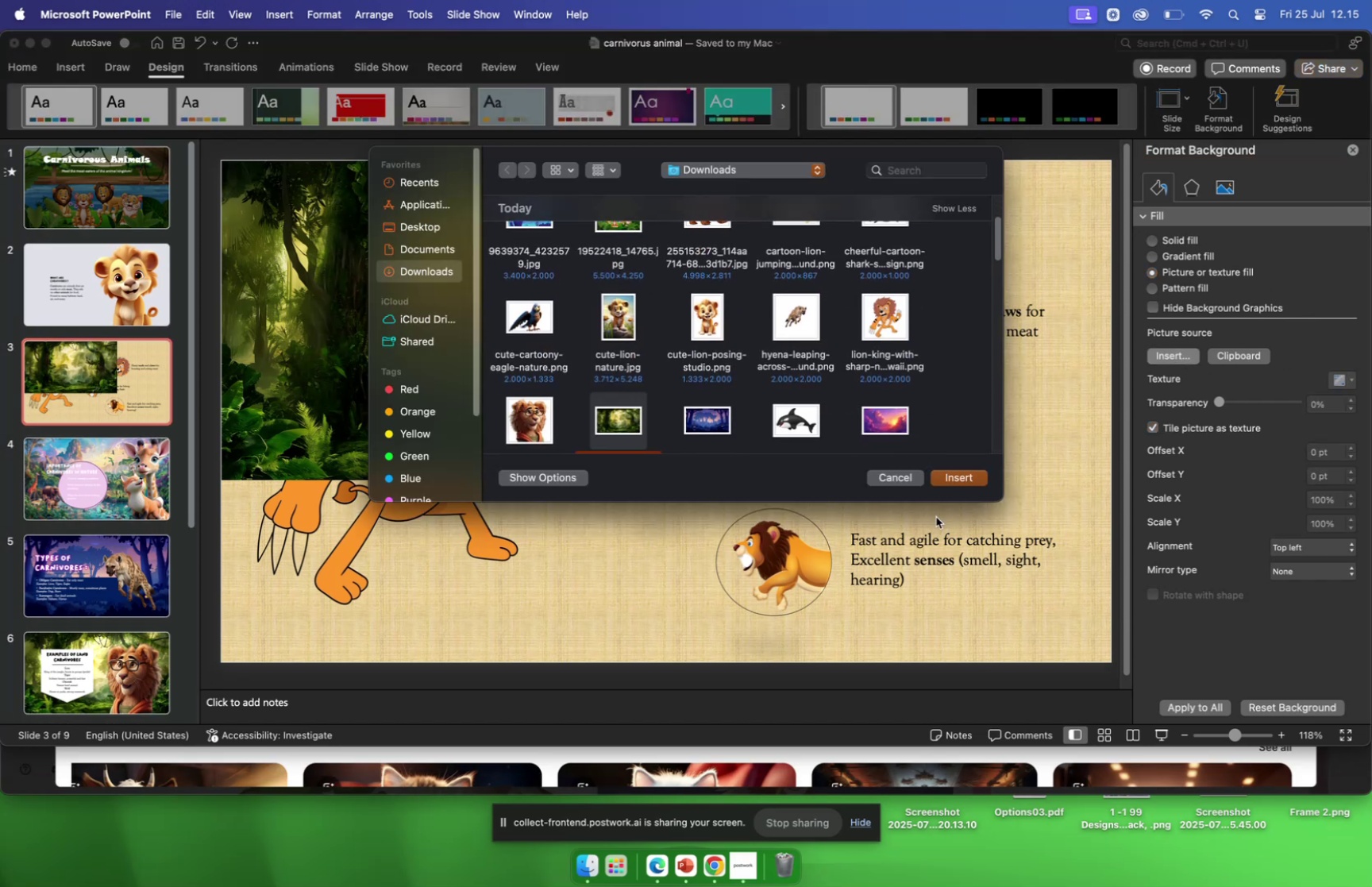 
left_click([950, 483])
 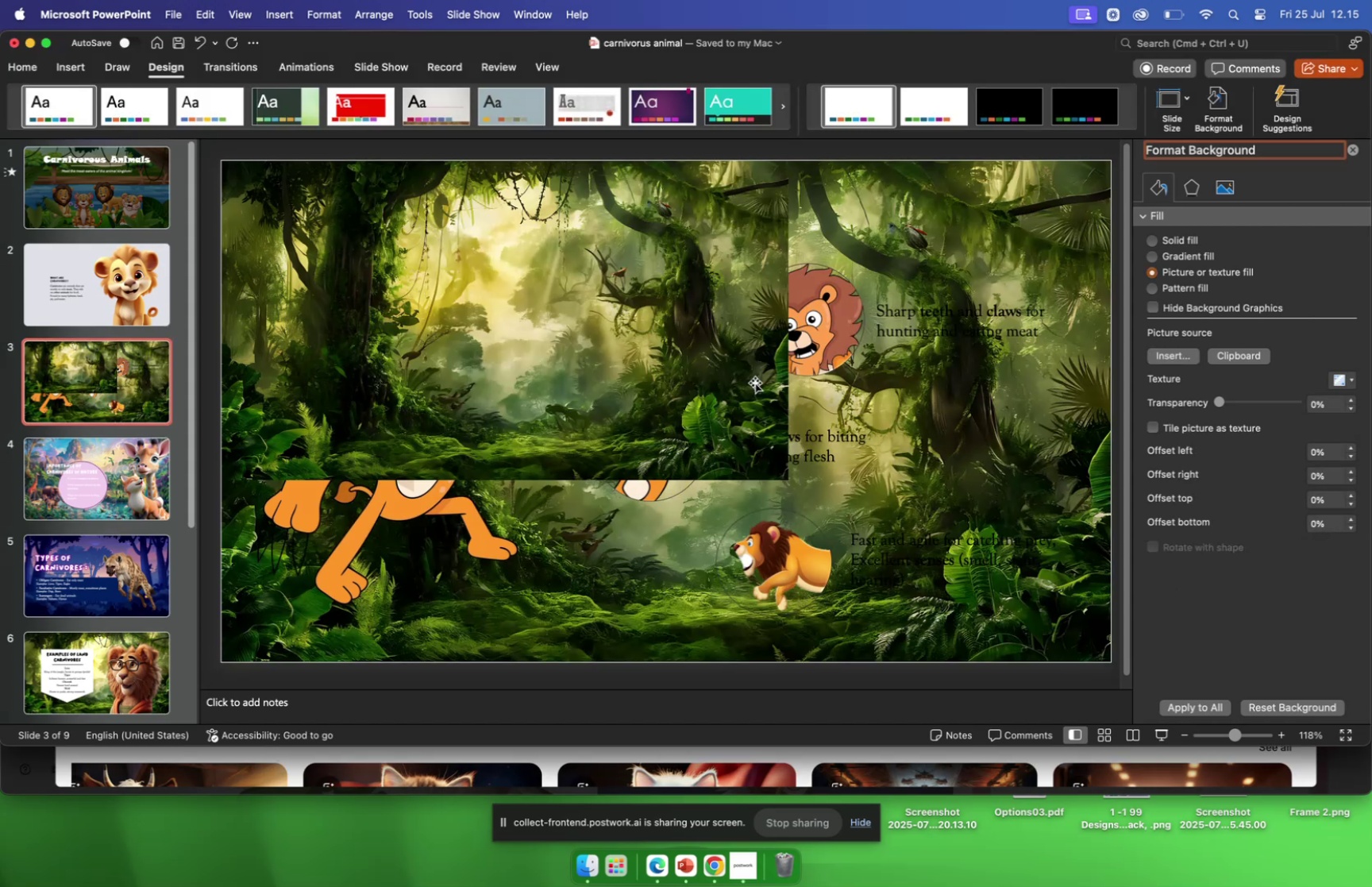 
left_click([612, 368])
 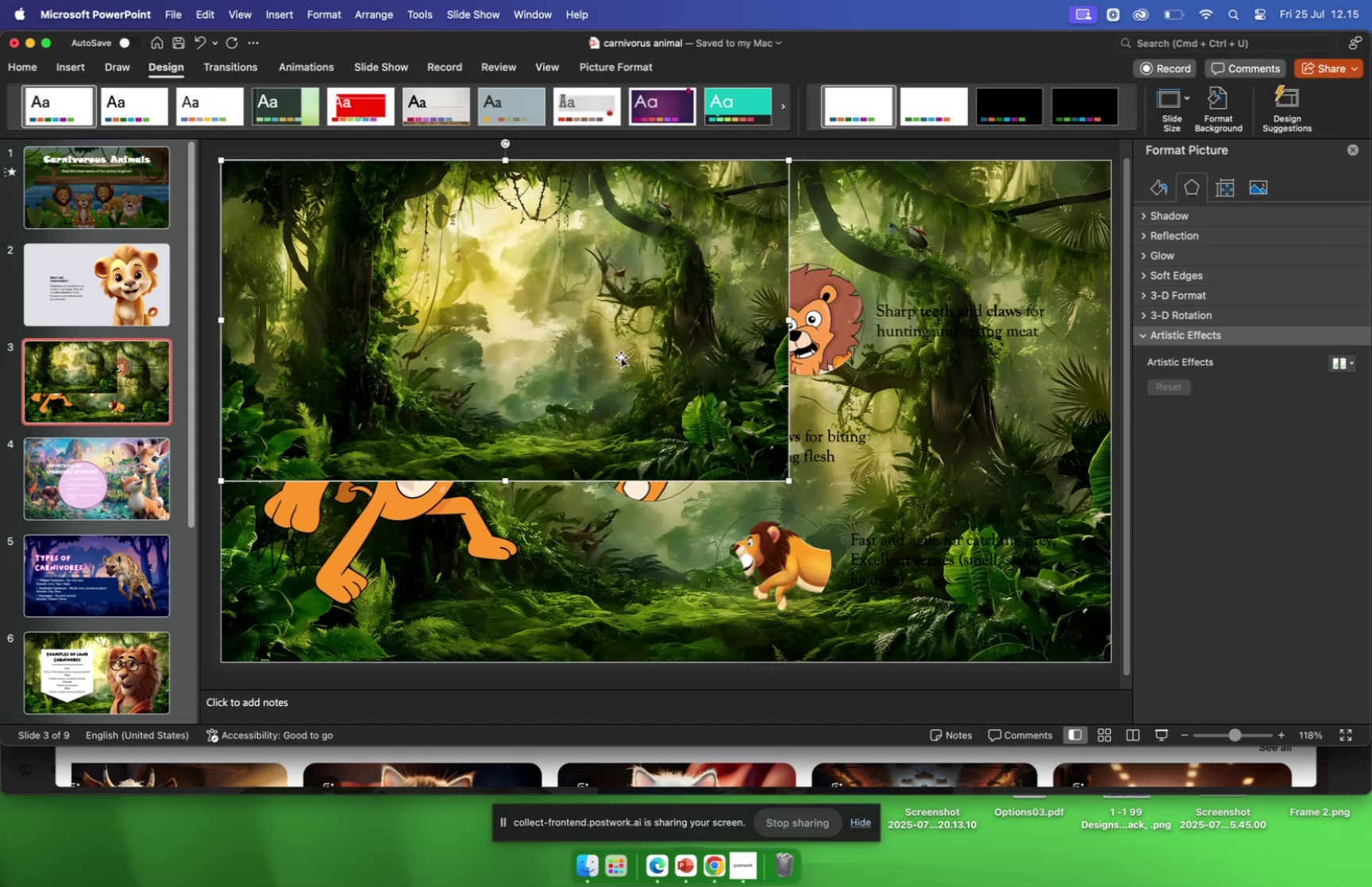 
key(Backspace)
 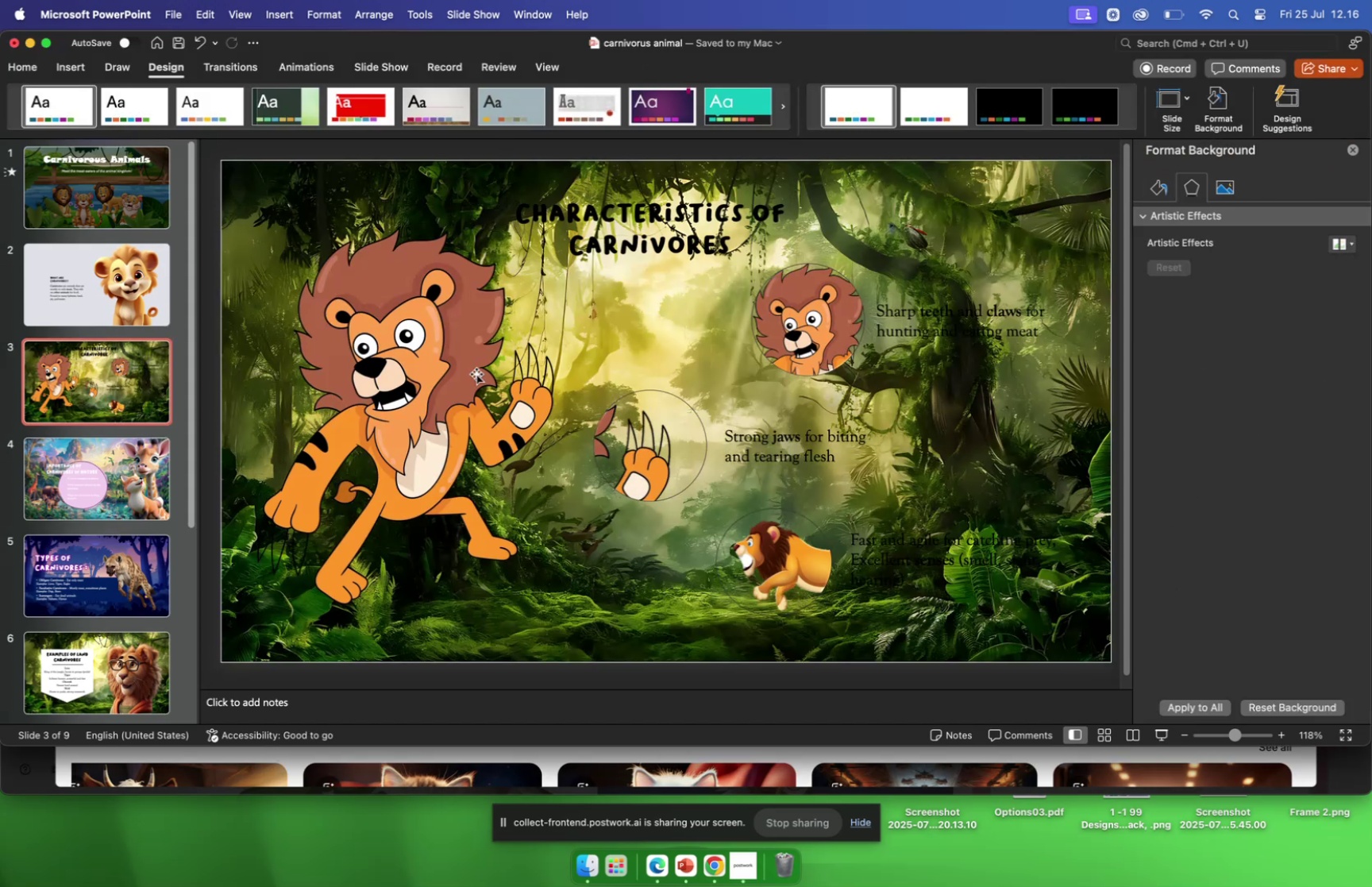 
left_click([461, 377])
 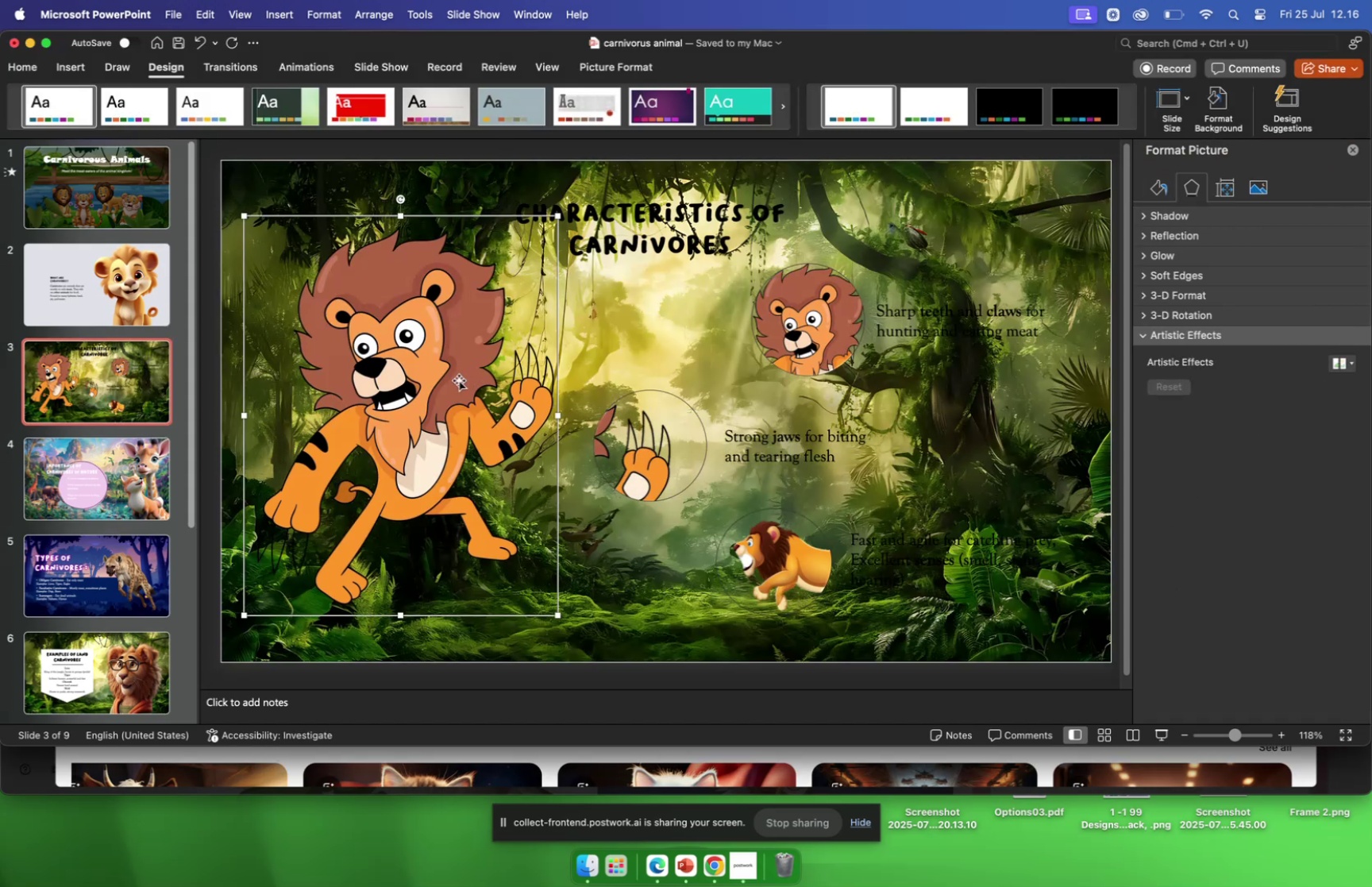 
left_click_drag(start_coordinate=[459, 380], to_coordinate=[475, 420])
 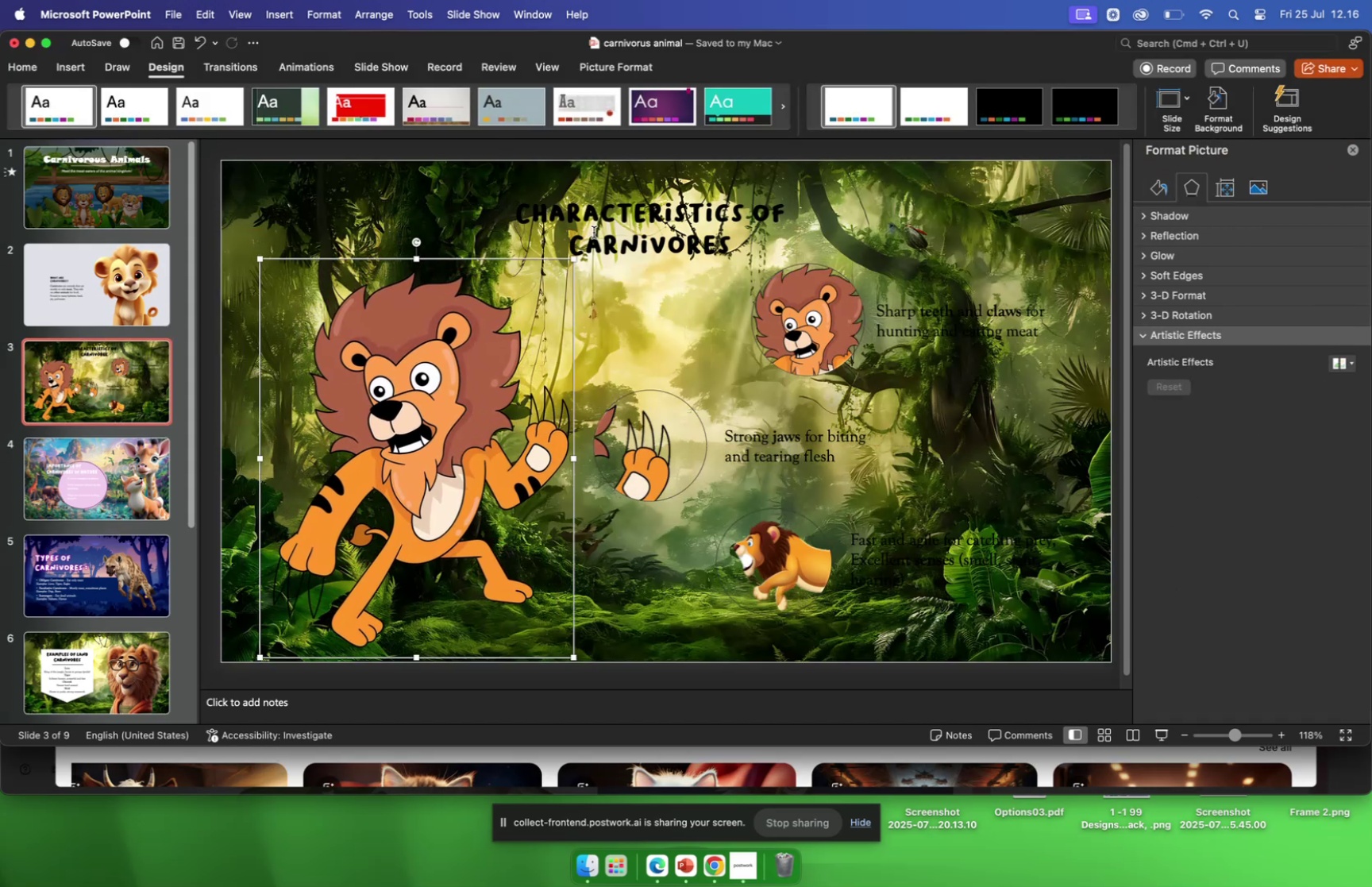 
left_click([594, 232])
 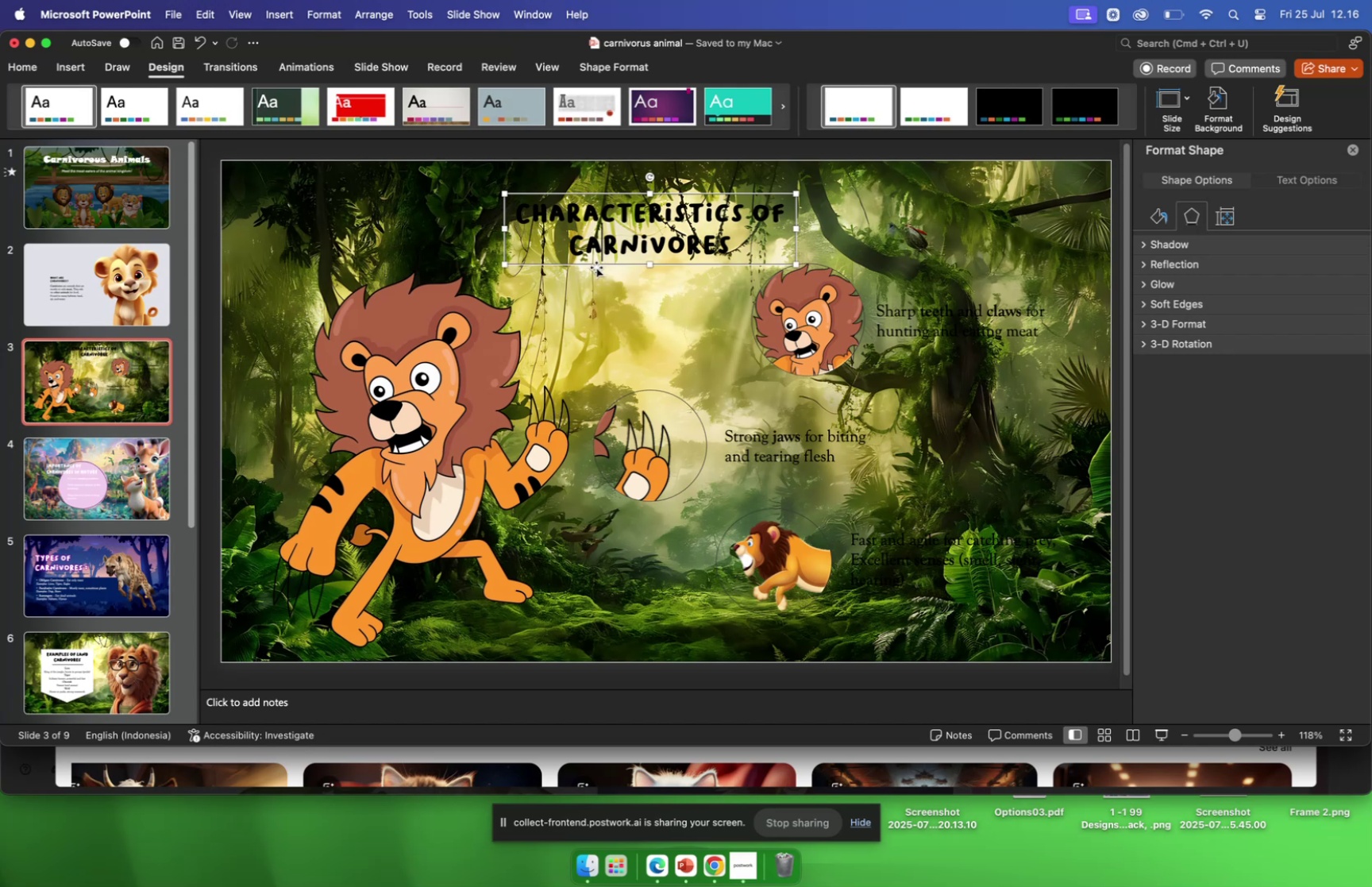 
left_click_drag(start_coordinate=[595, 264], to_coordinate=[575, 288])
 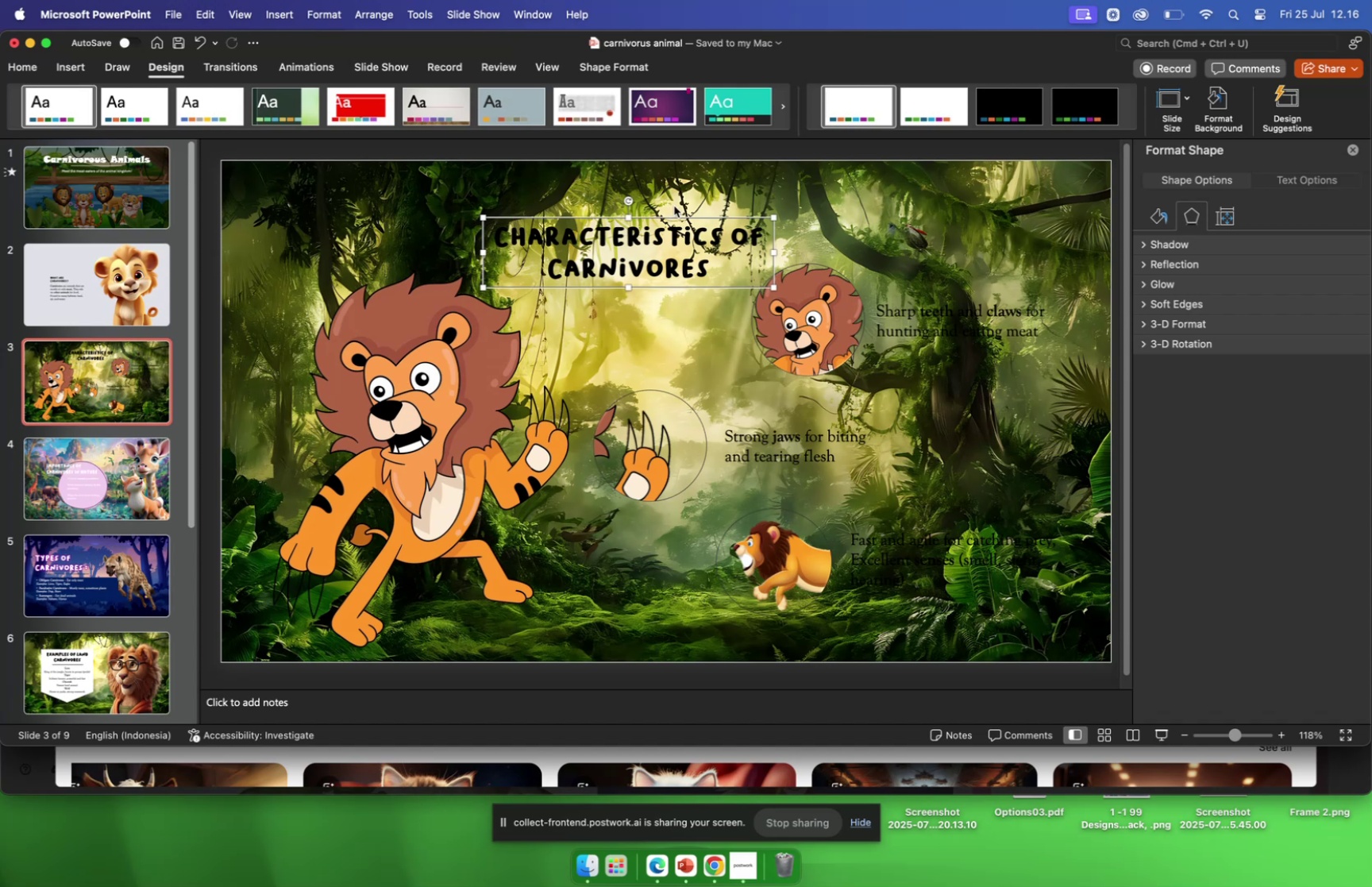 
wait(13.85)
 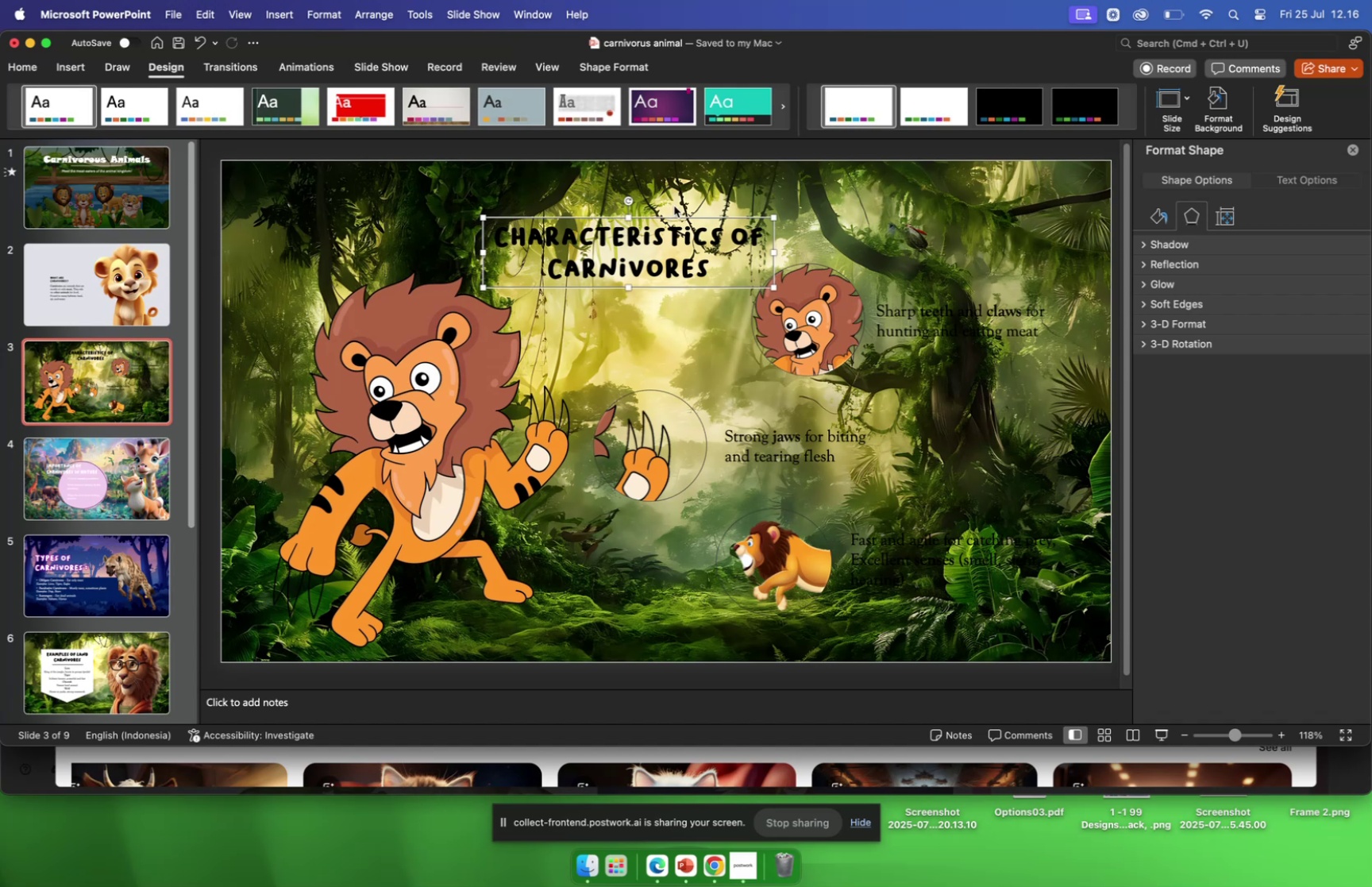 
scroll: coordinate [149, 530], scroll_direction: down, amount: 48.0
 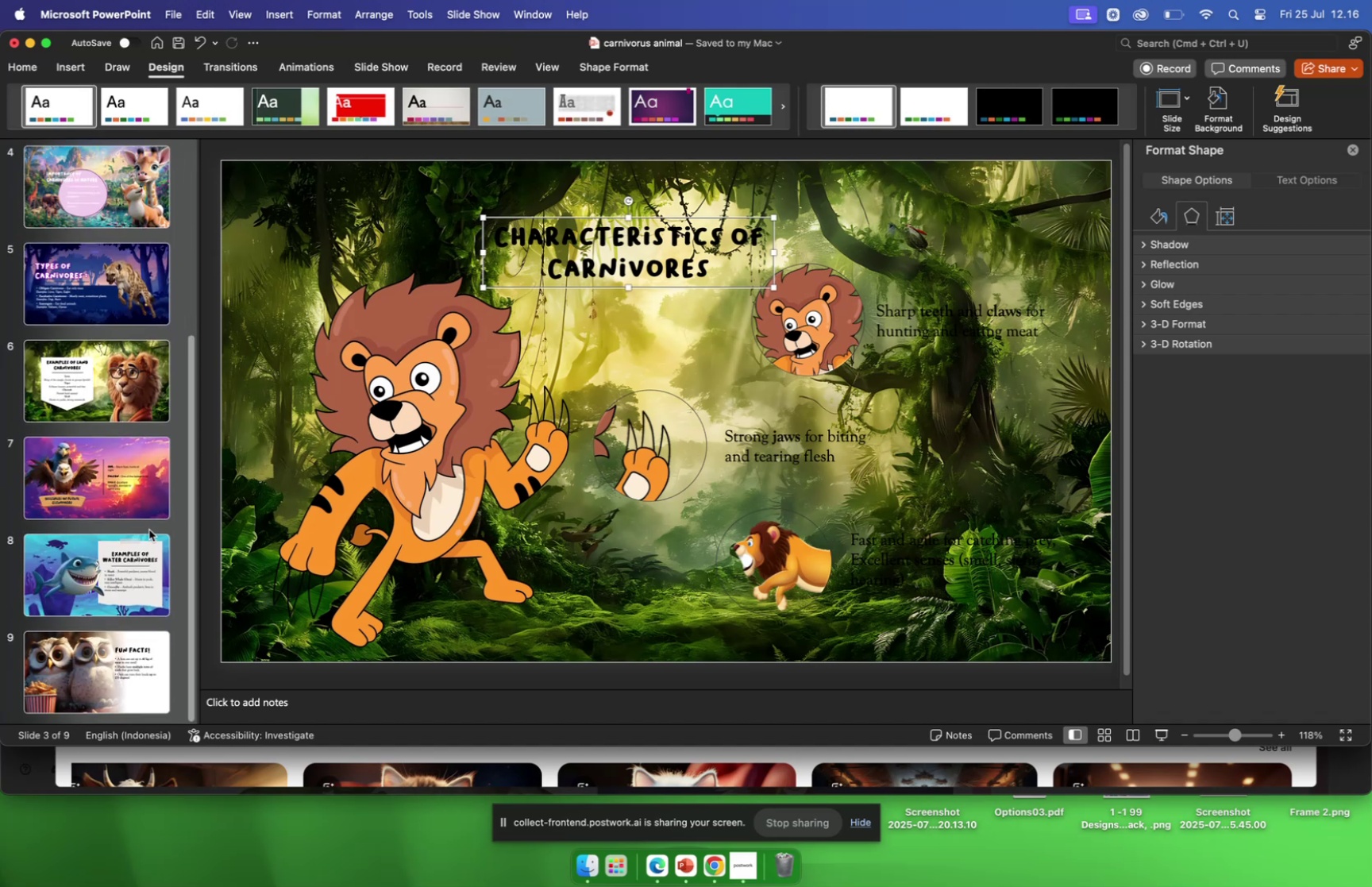 
scroll: coordinate [151, 534], scroll_direction: up, amount: 42.0
 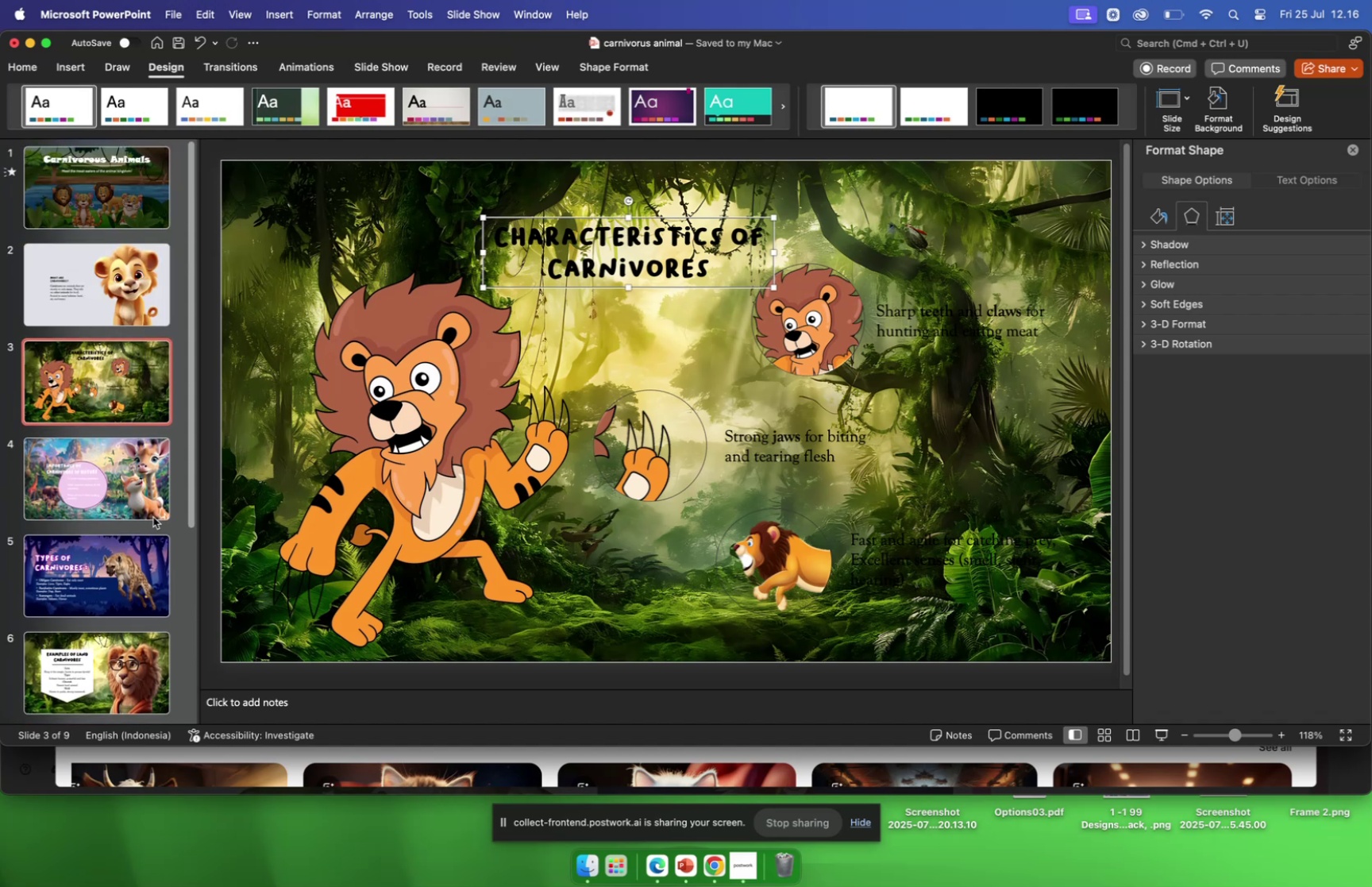 
scroll: coordinate [152, 518], scroll_direction: down, amount: 3.0
 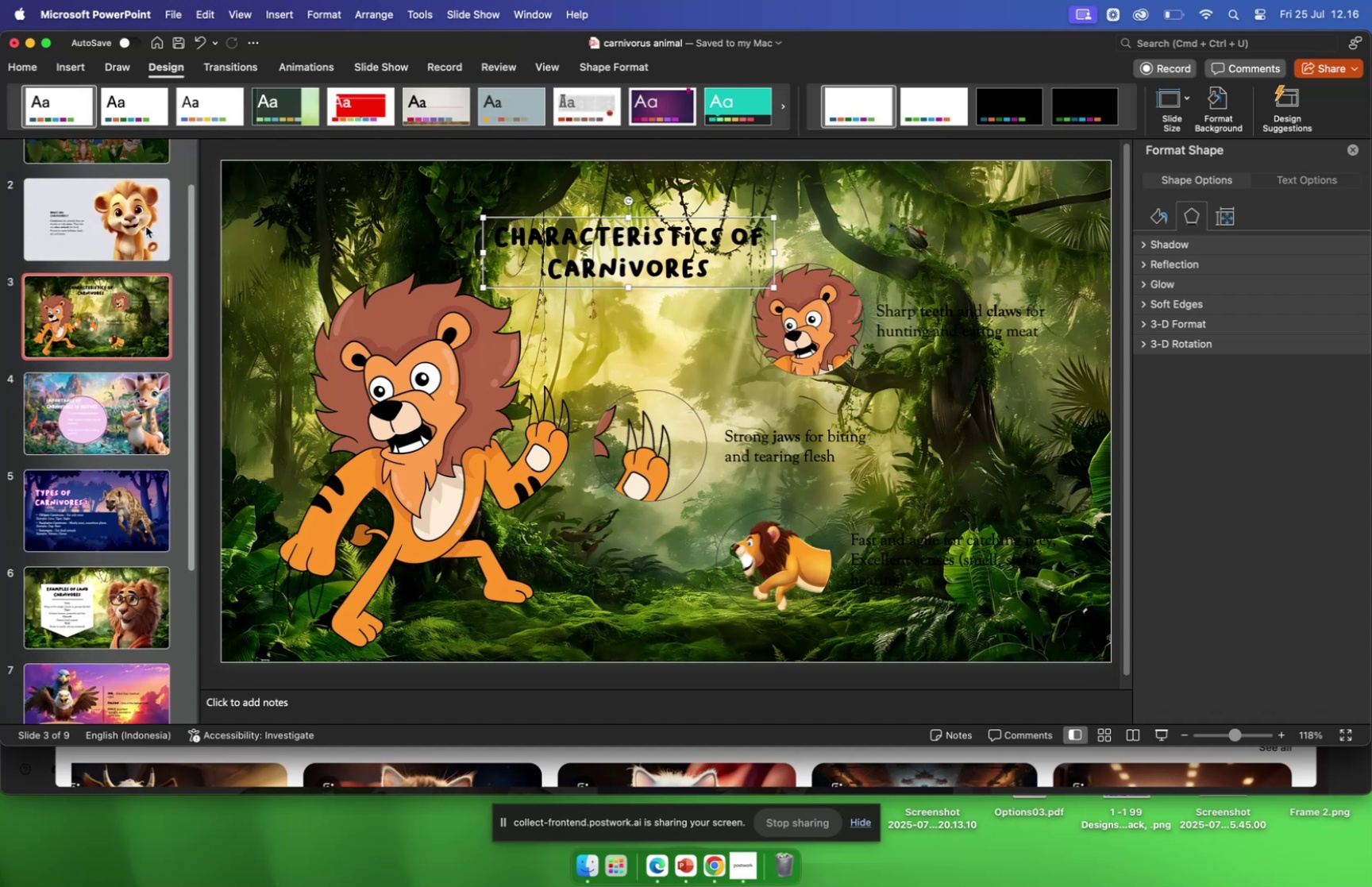 
left_click([145, 227])
 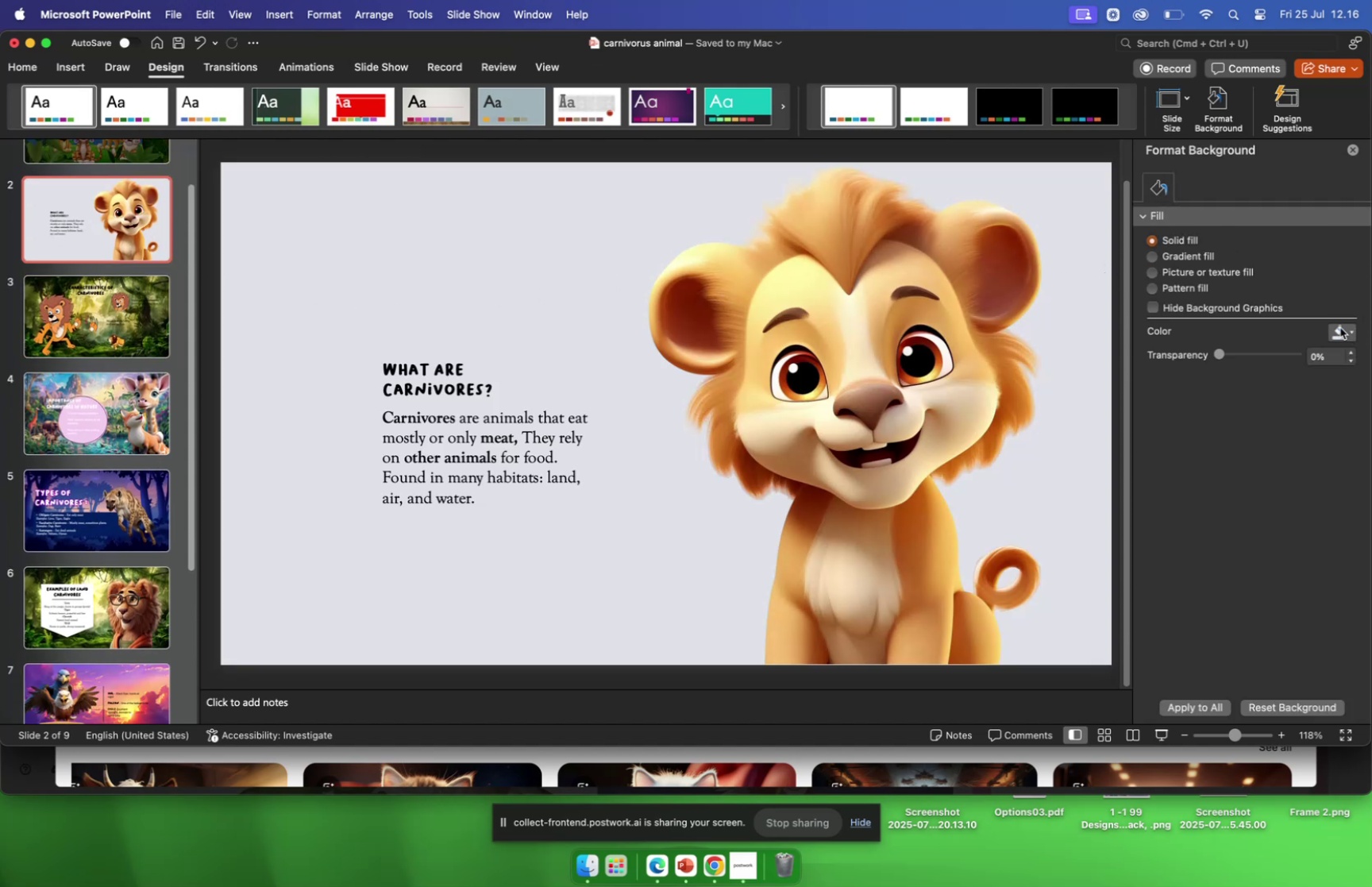 
wait(6.73)
 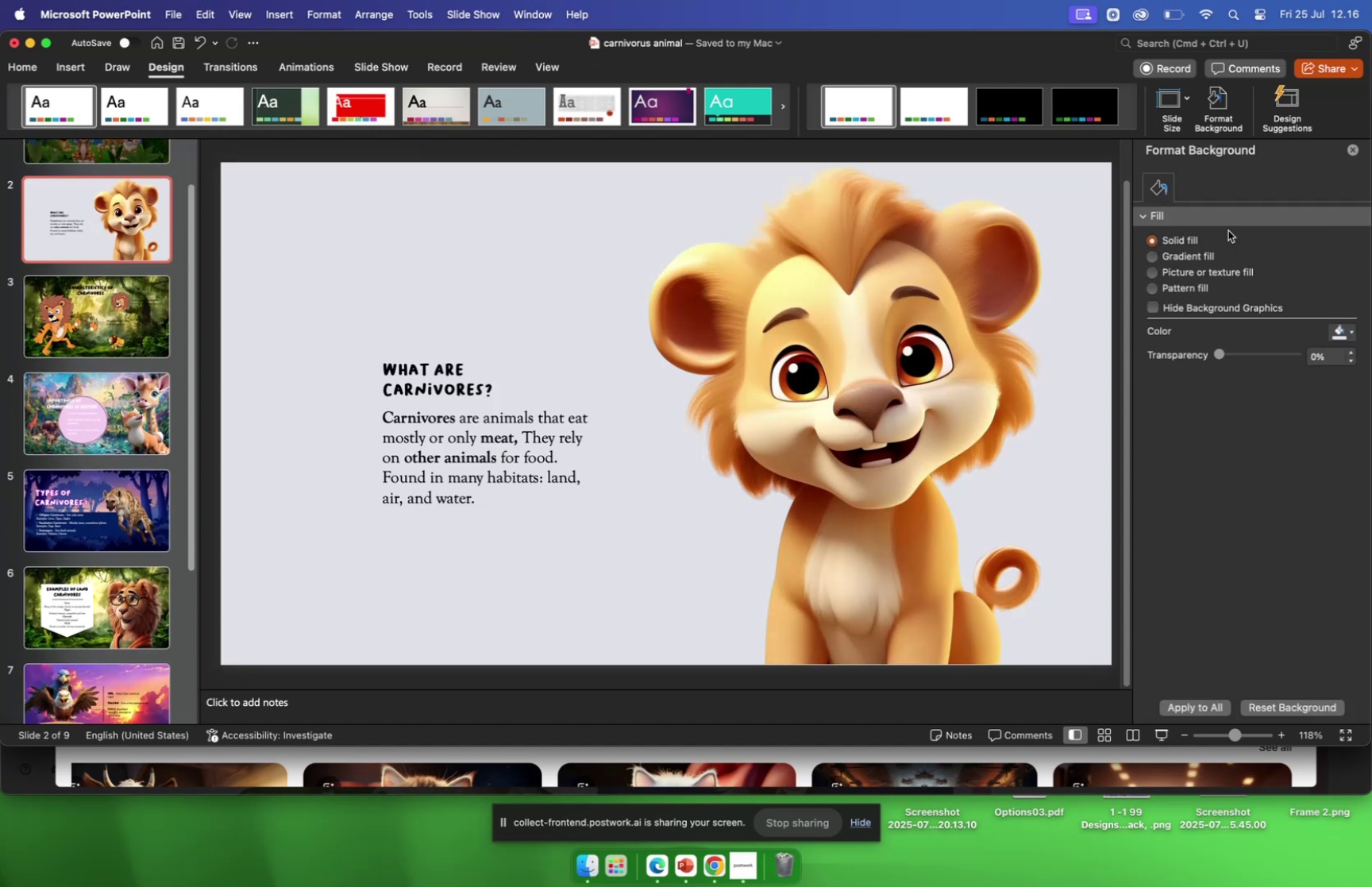 
left_click([1353, 152])
 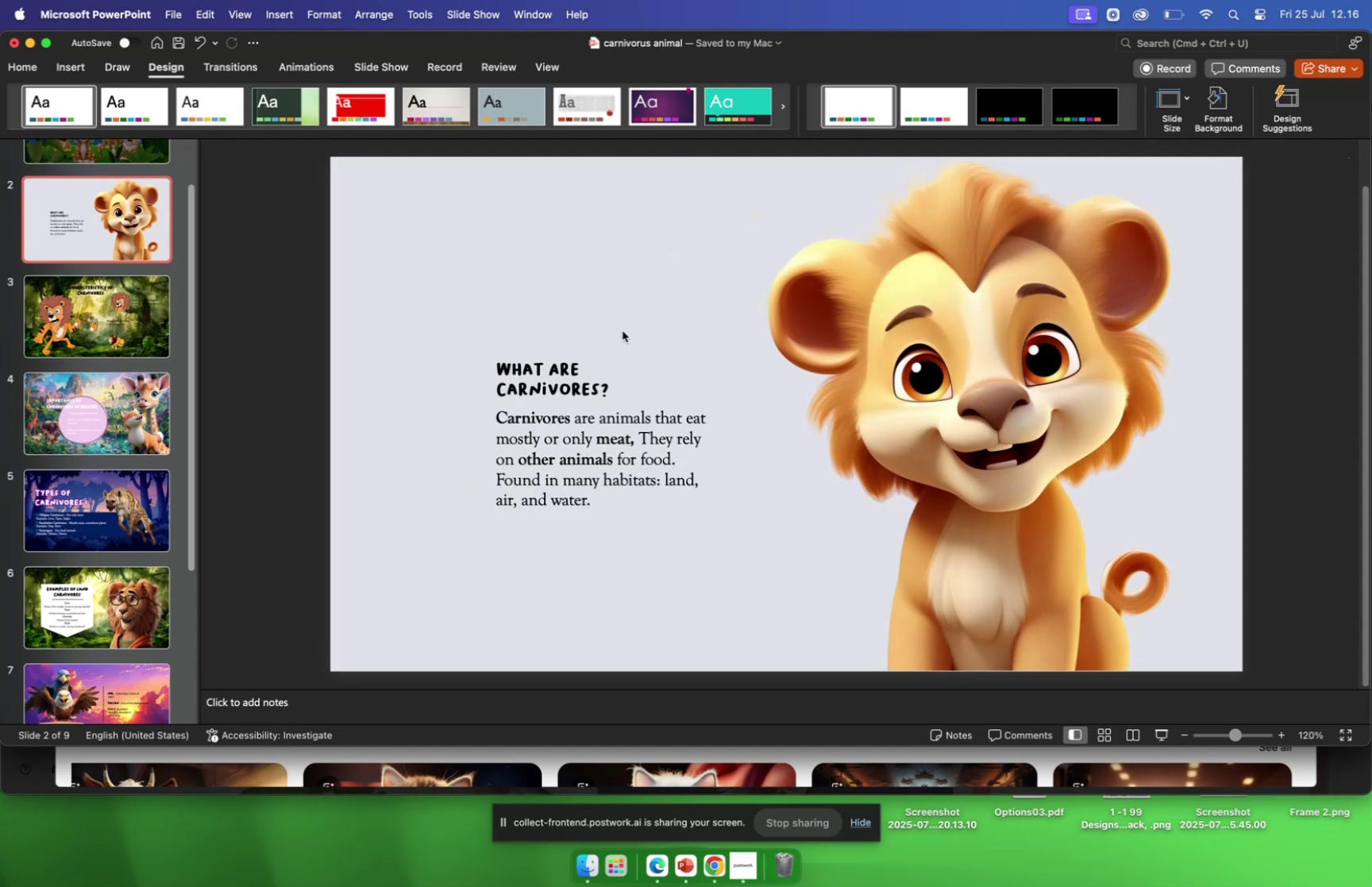 
wait(9.01)
 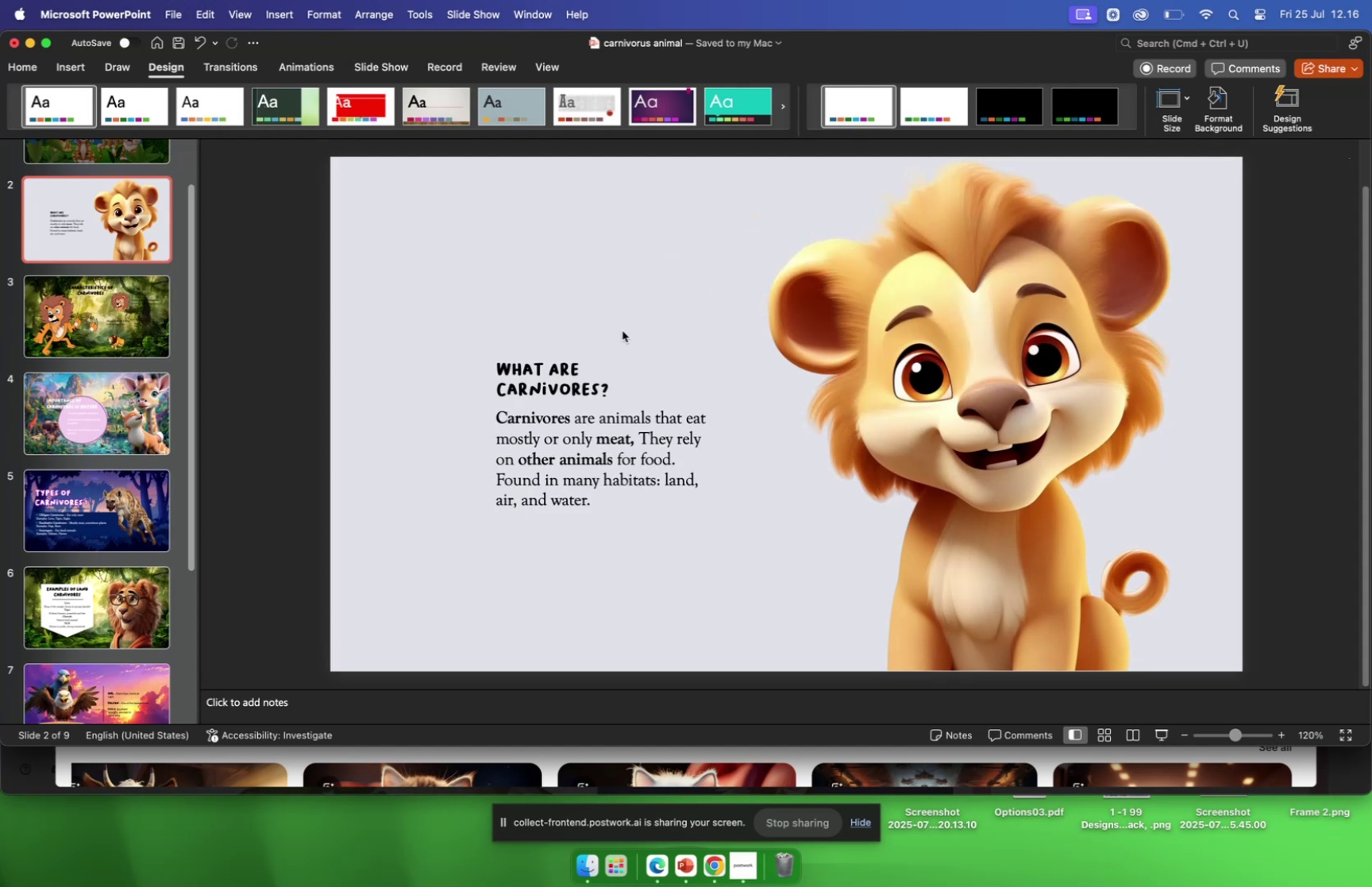 
scroll: coordinate [120, 391], scroll_direction: up, amount: 6.0
 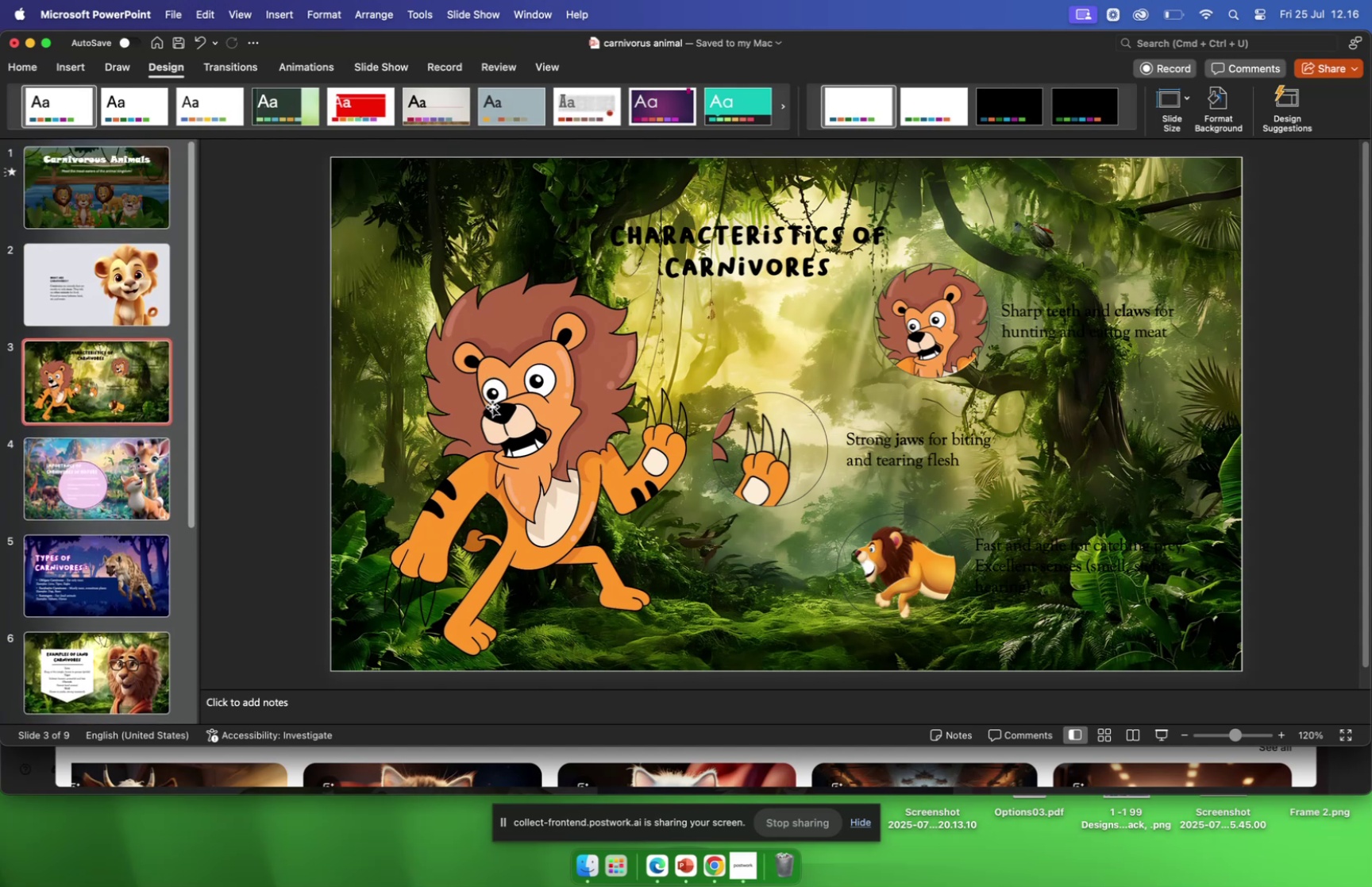 
scroll: coordinate [133, 438], scroll_direction: down, amount: 40.0
 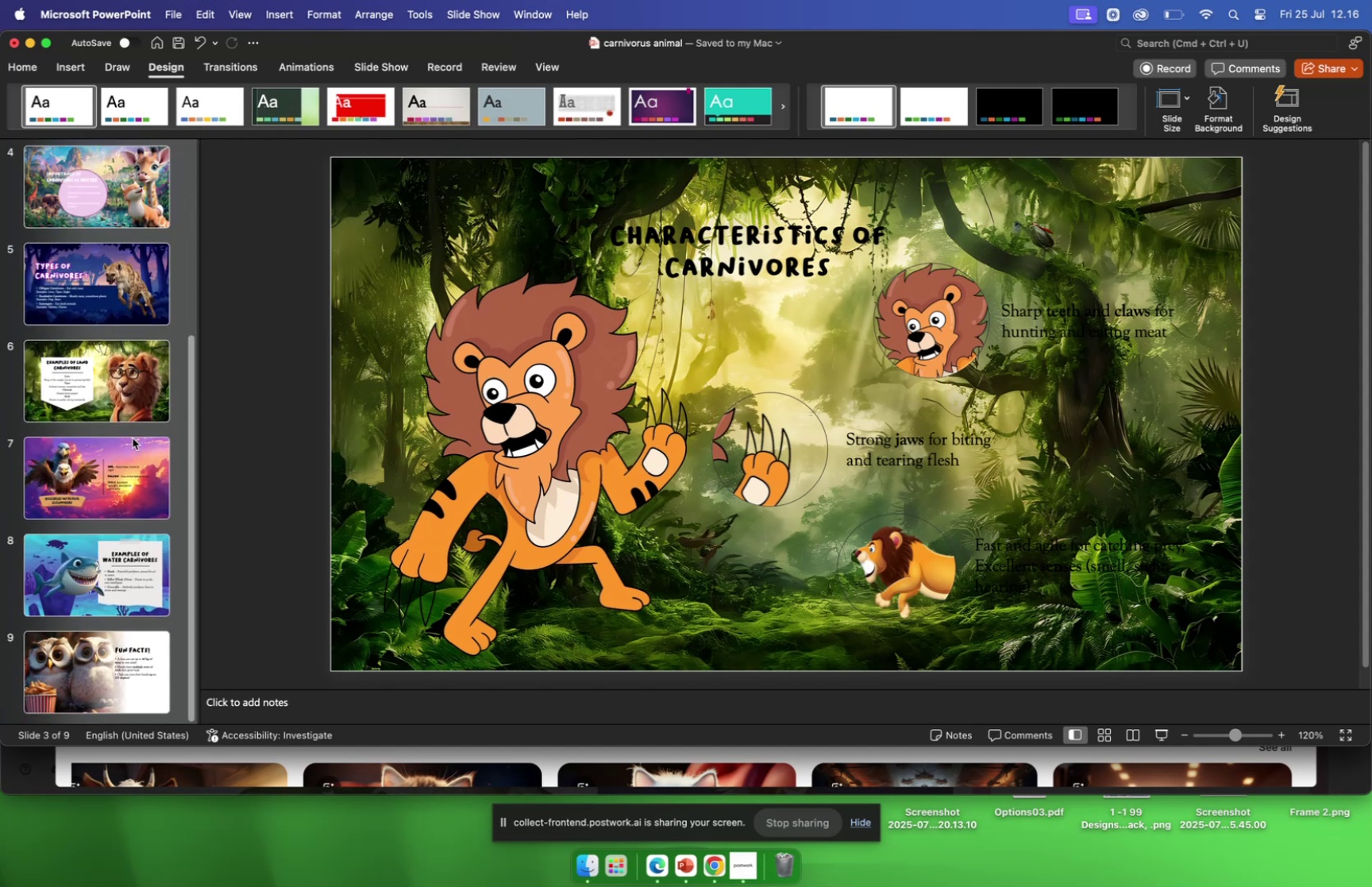 
scroll: coordinate [136, 441], scroll_direction: up, amount: 48.0
 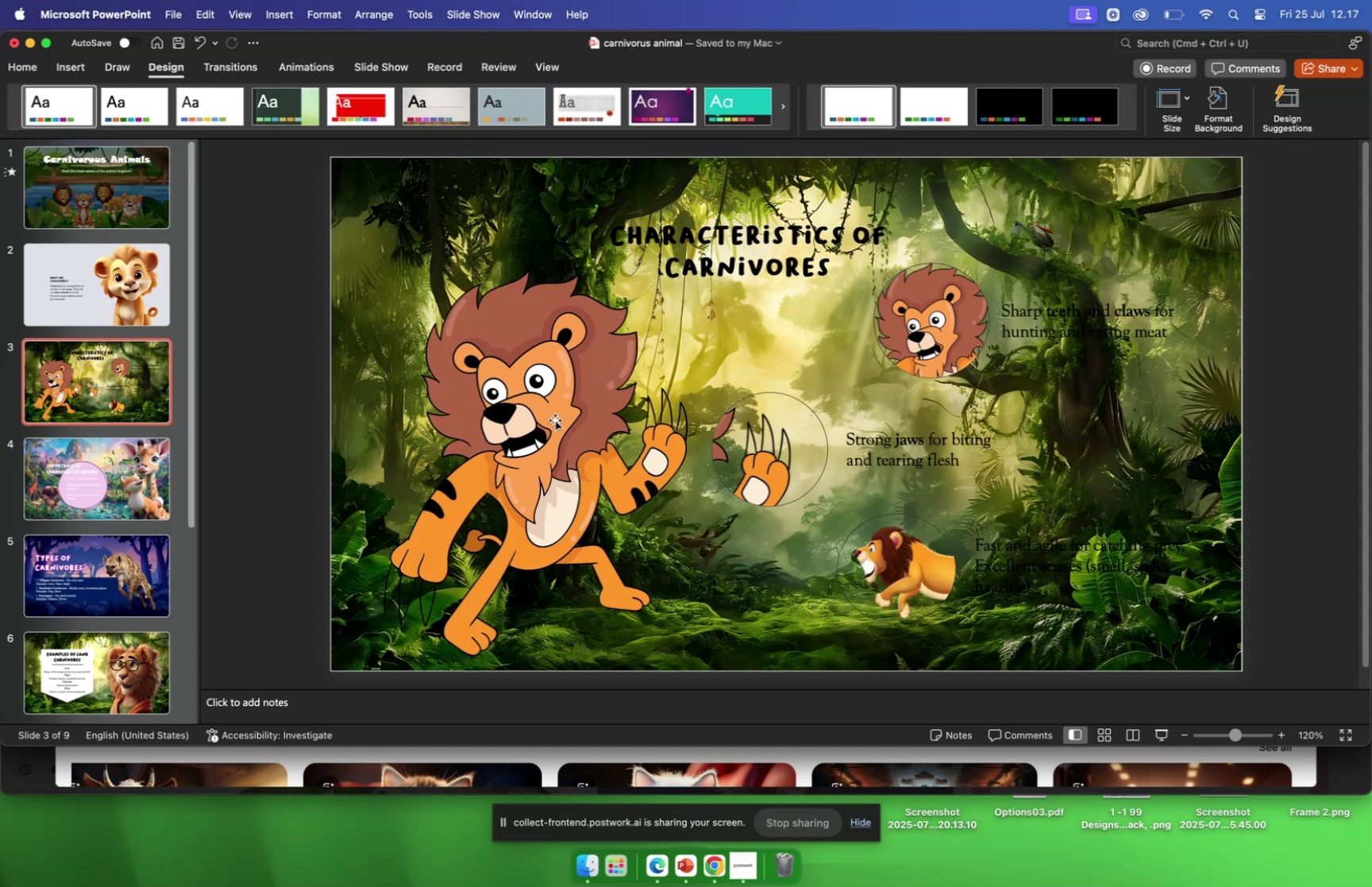 
wait(12.98)
 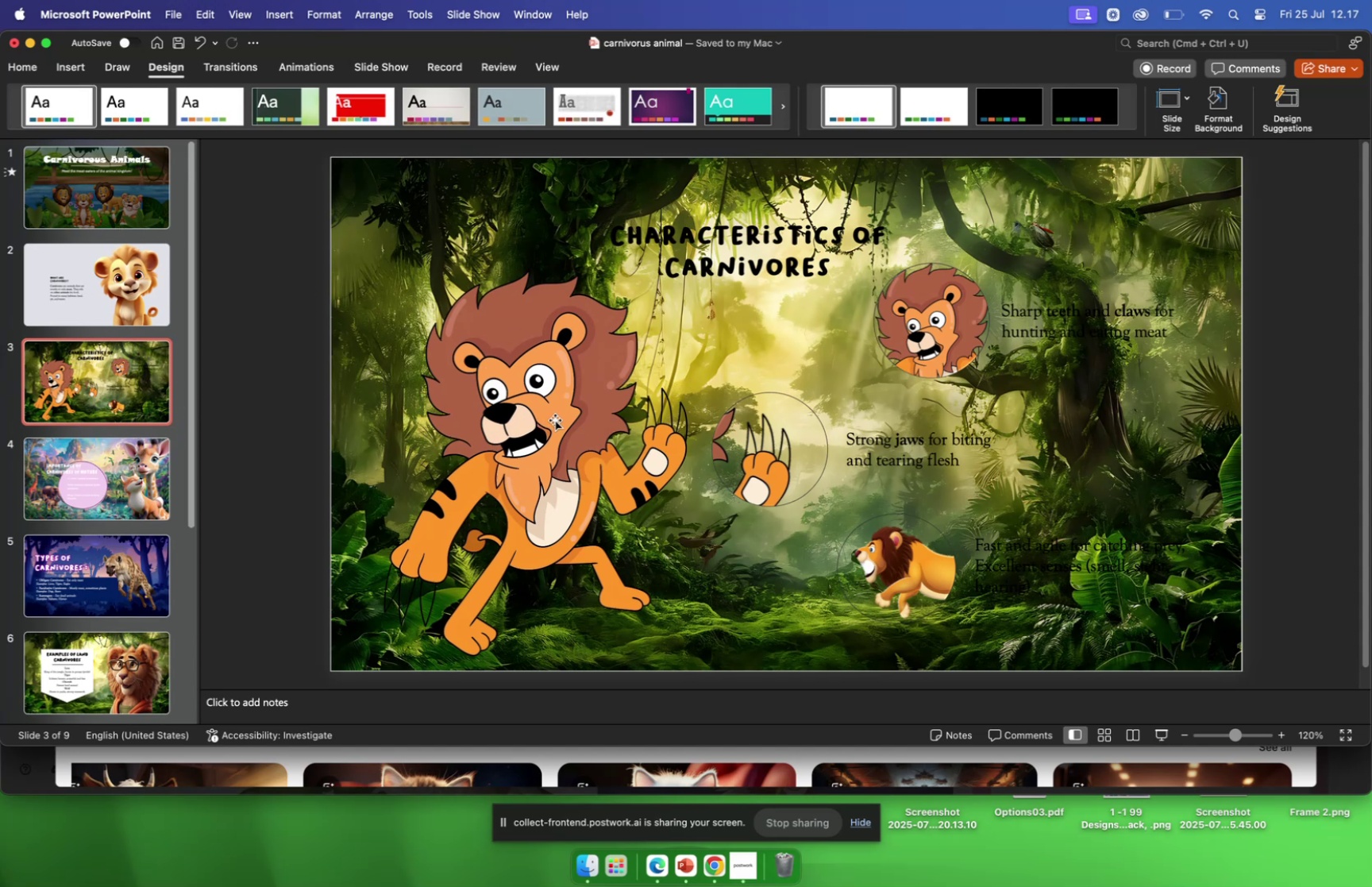 
left_click_drag(start_coordinate=[775, 412], to_coordinate=[765, 388])
 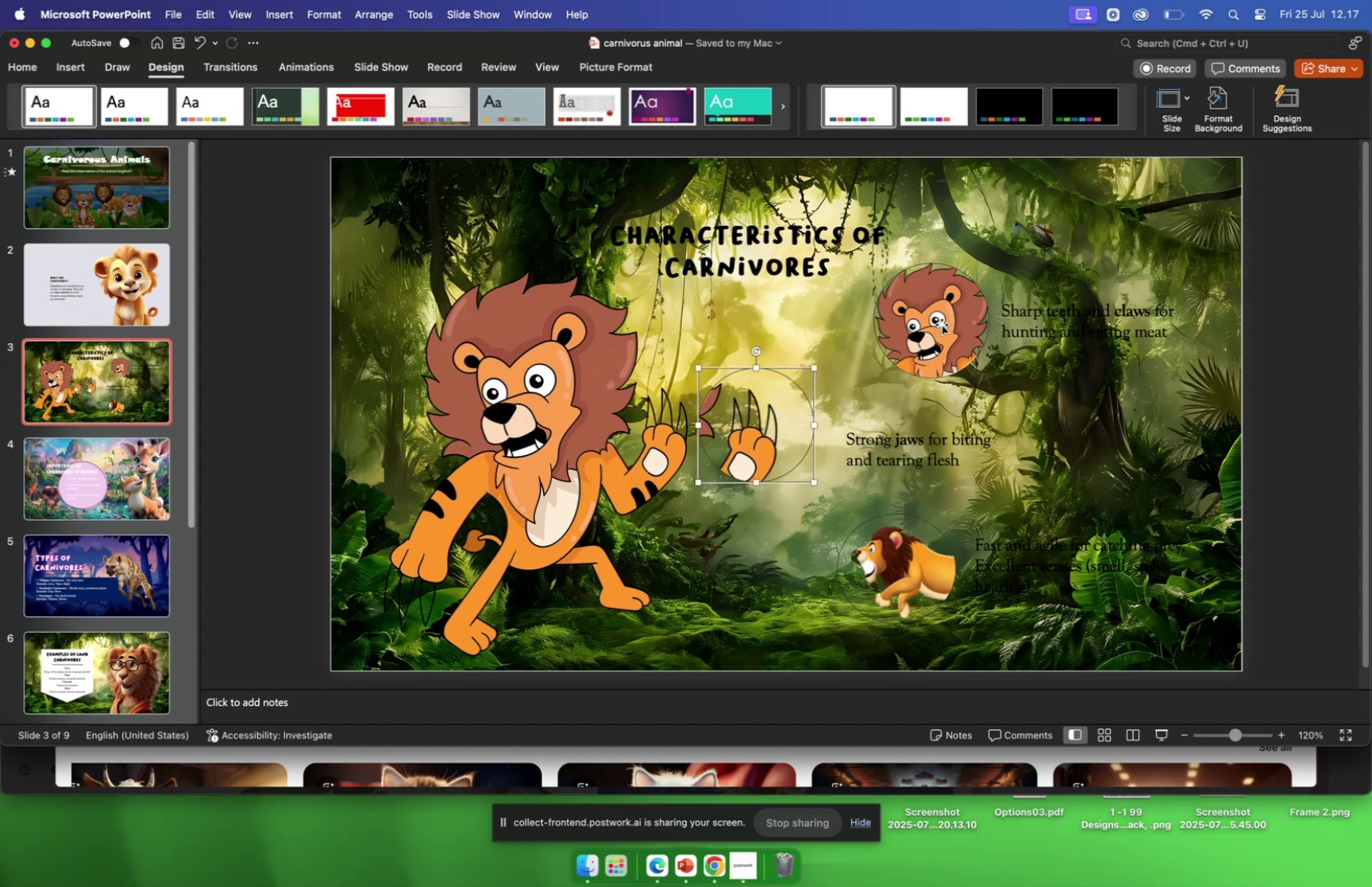 
left_click_drag(start_coordinate=[944, 319], to_coordinate=[925, 323])
 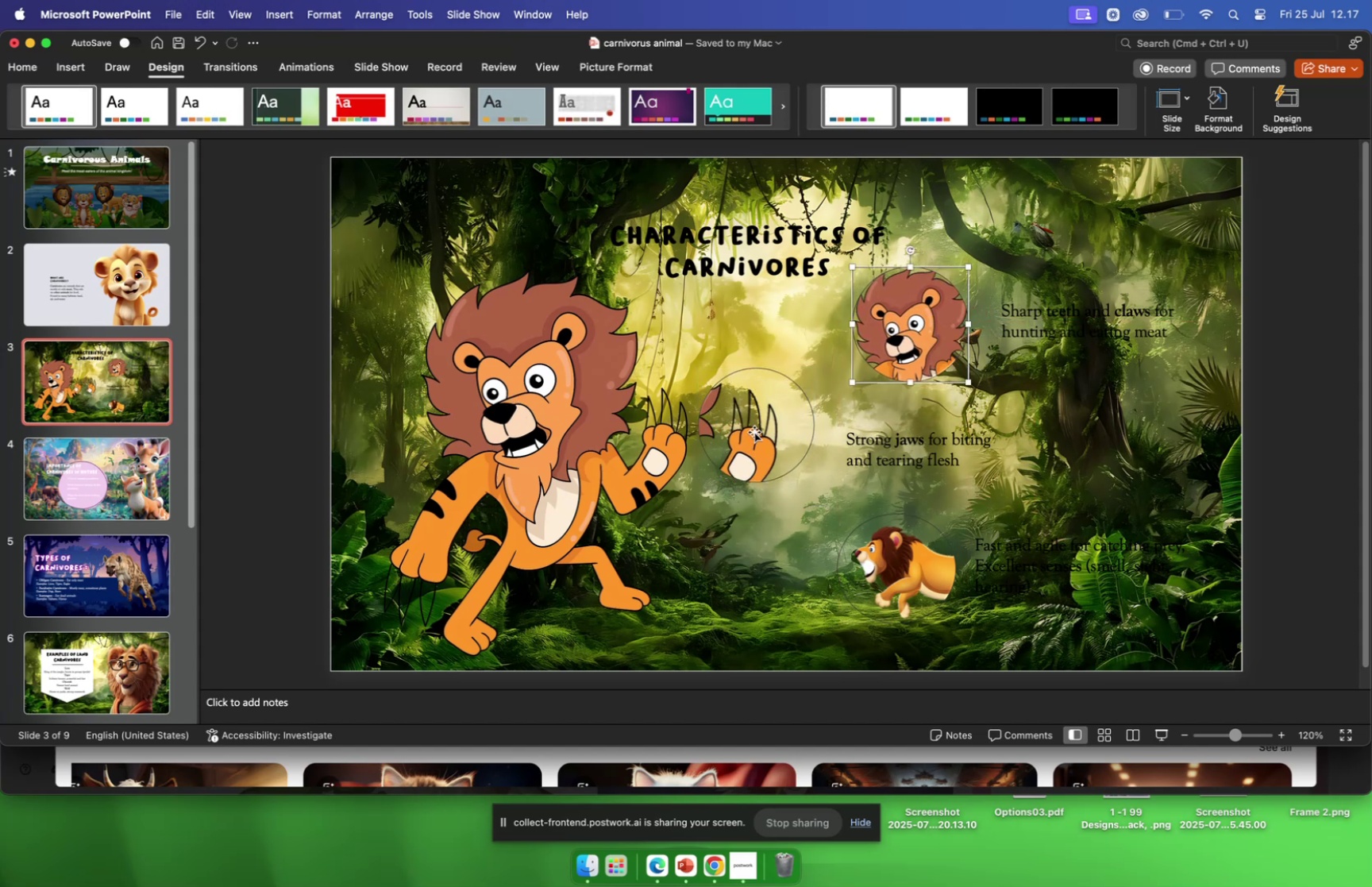 
left_click_drag(start_coordinate=[754, 431], to_coordinate=[759, 436])
 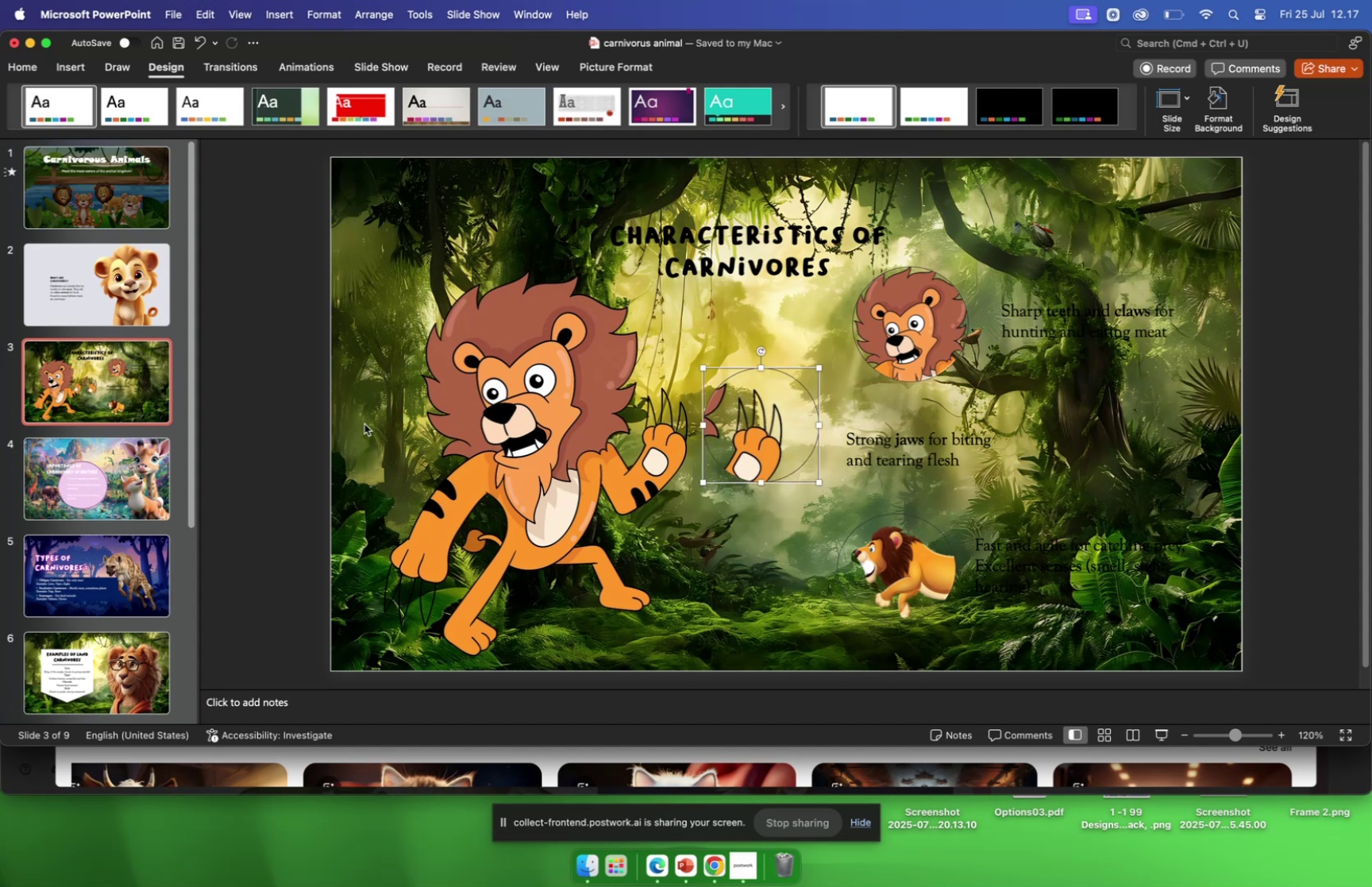 
left_click([90, 294])
 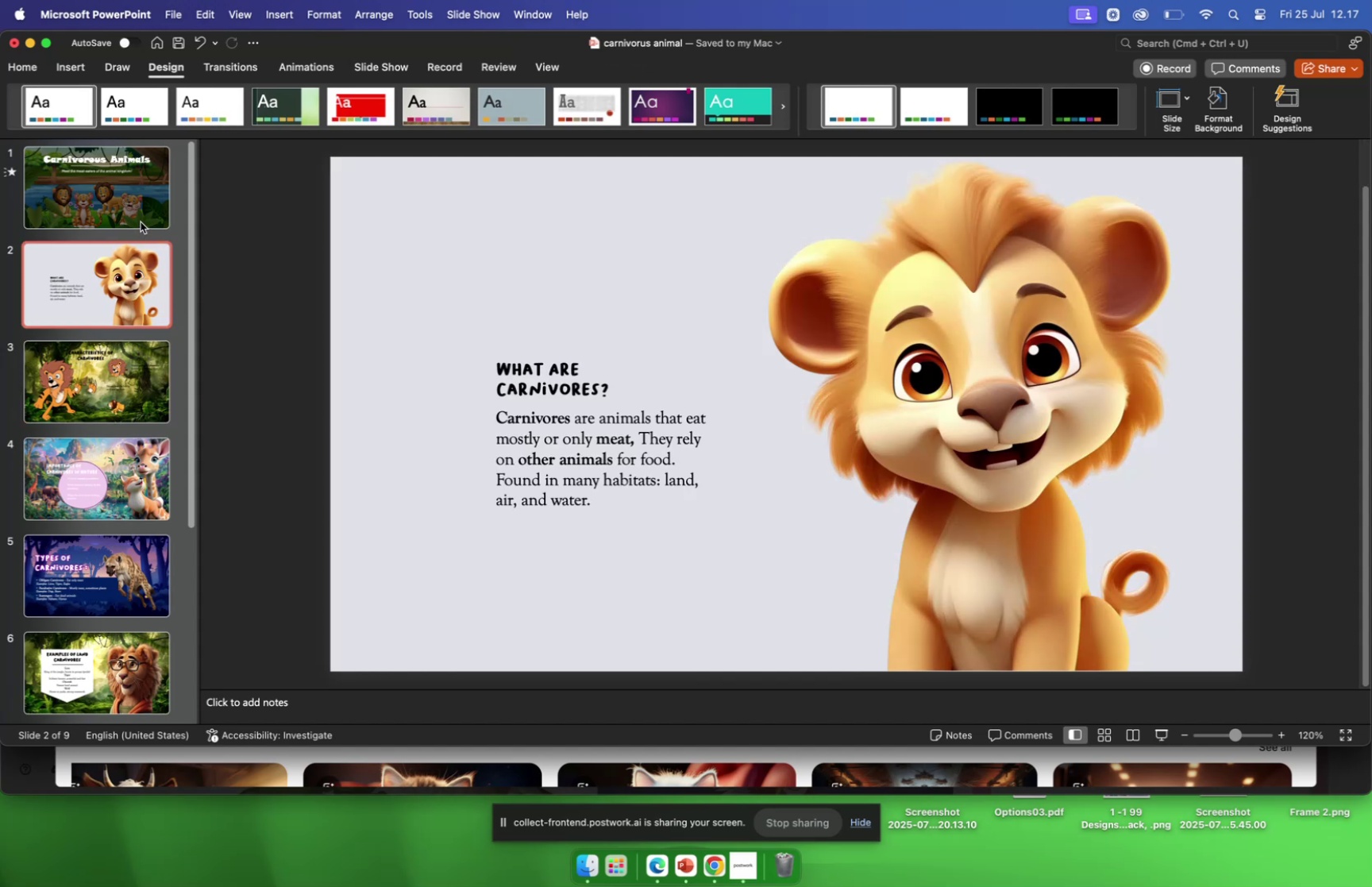 
left_click([141, 219])
 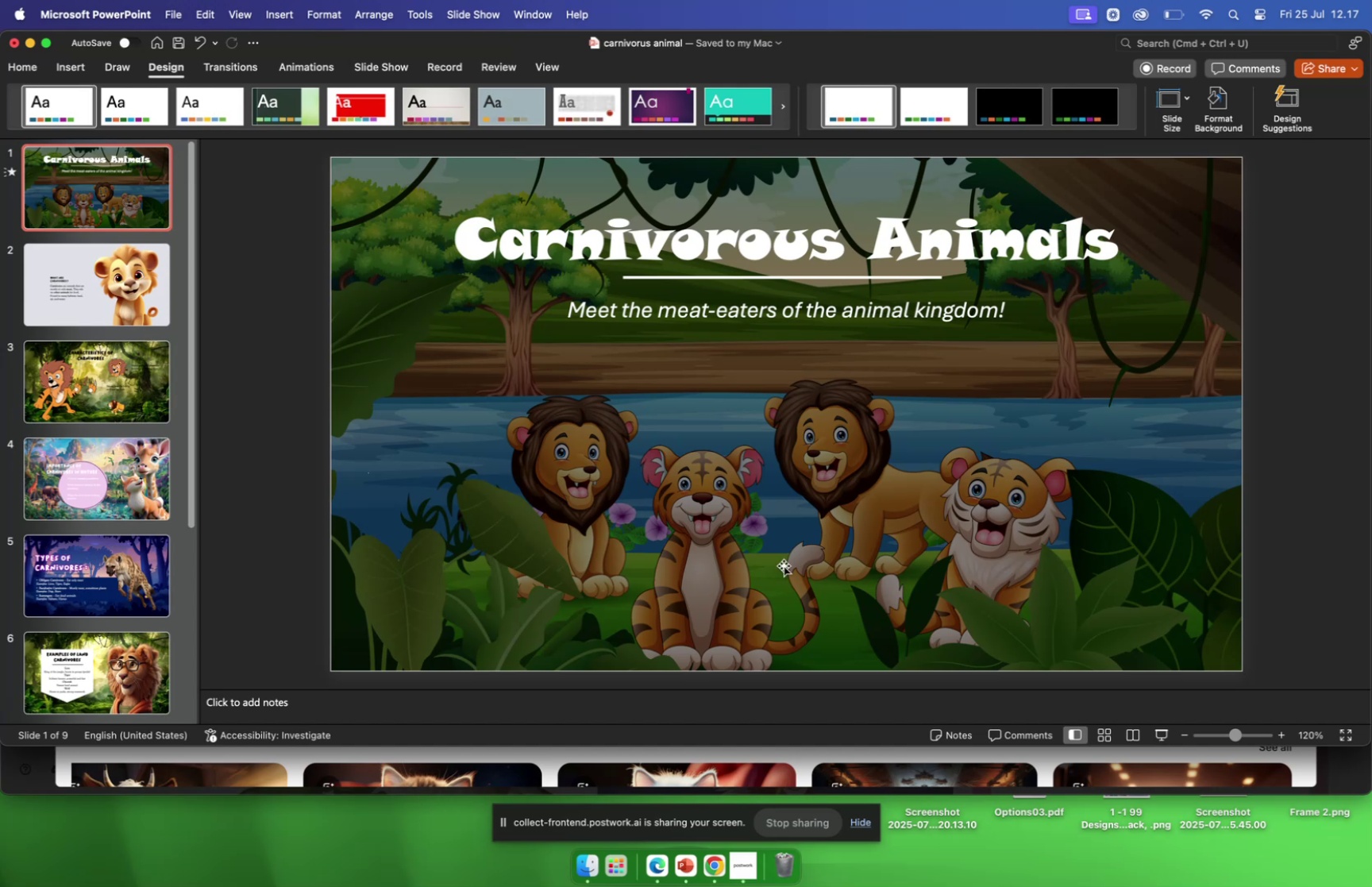 
wait(5.47)
 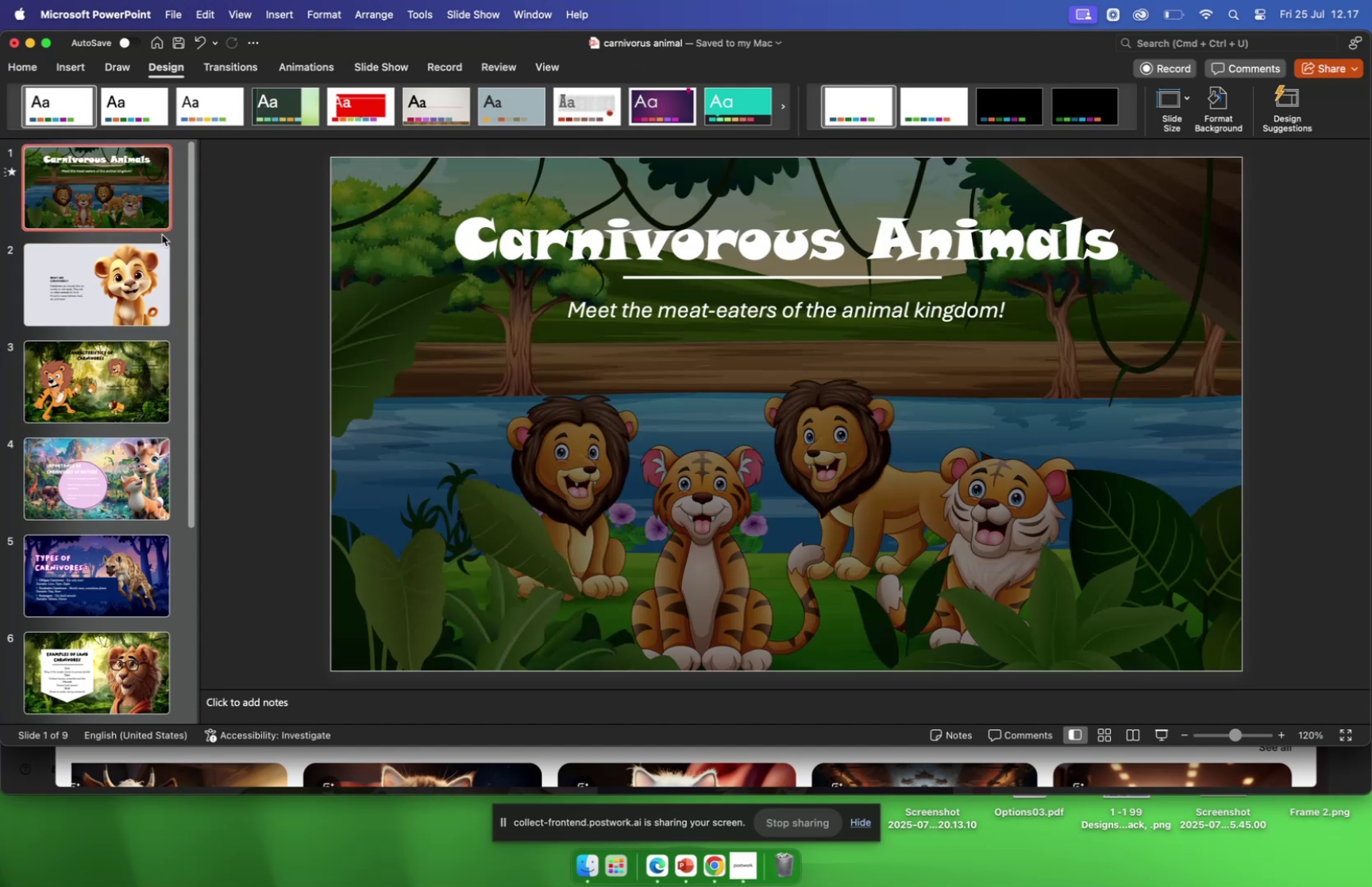 
left_click([592, 862])
 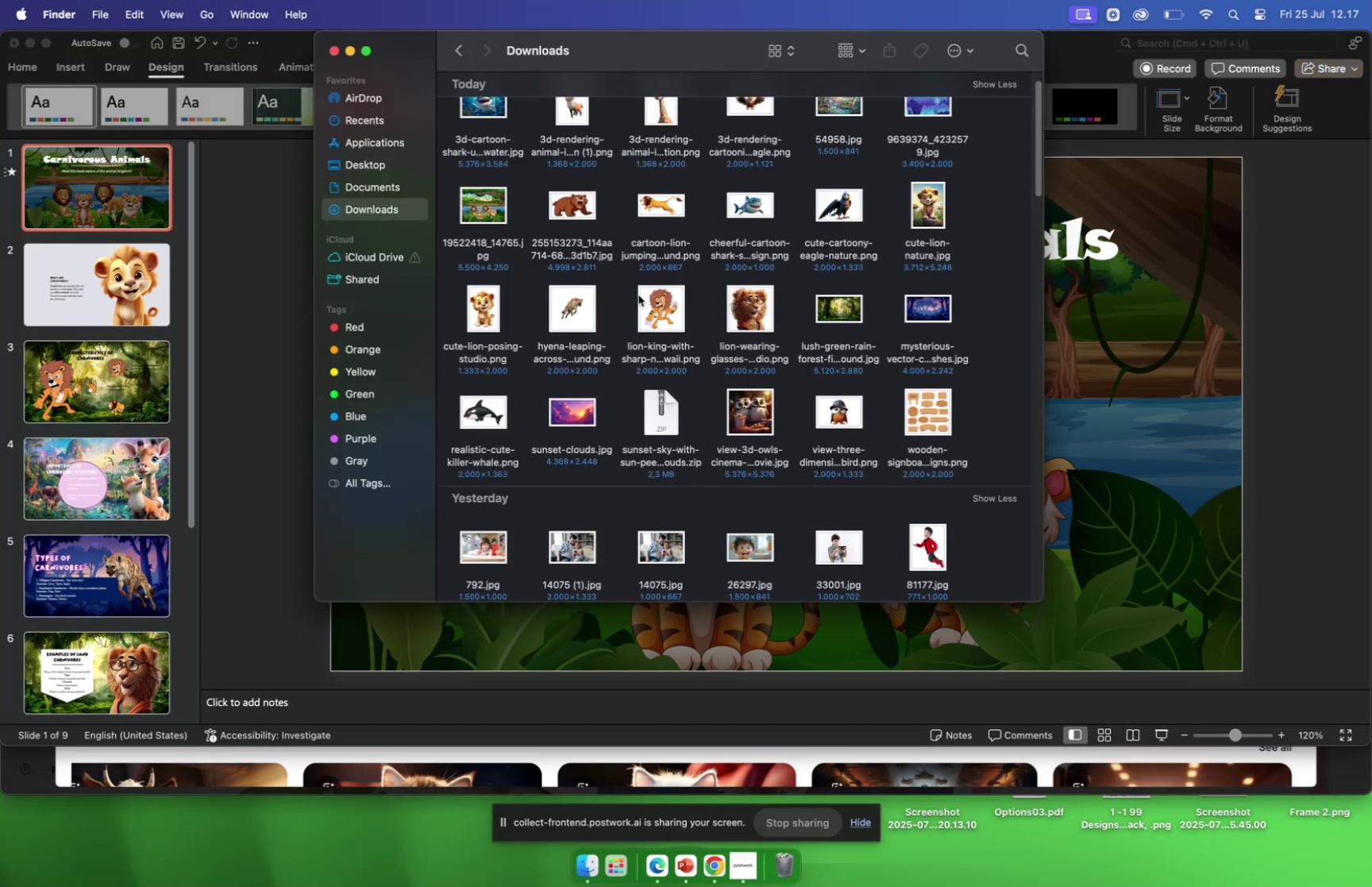 
scroll: coordinate [823, 283], scroll_direction: up, amount: 12.0
 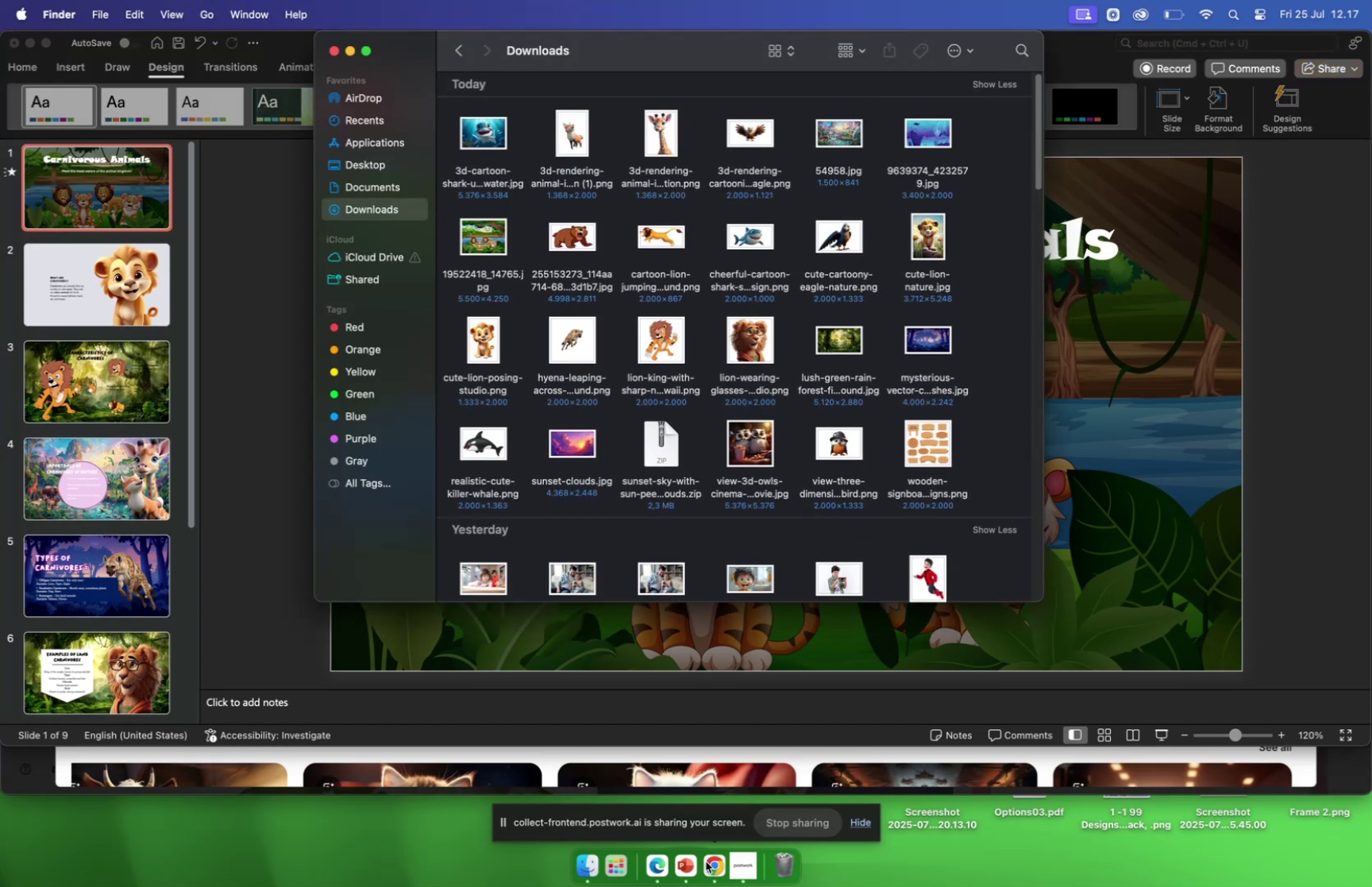 
left_click([722, 868])
 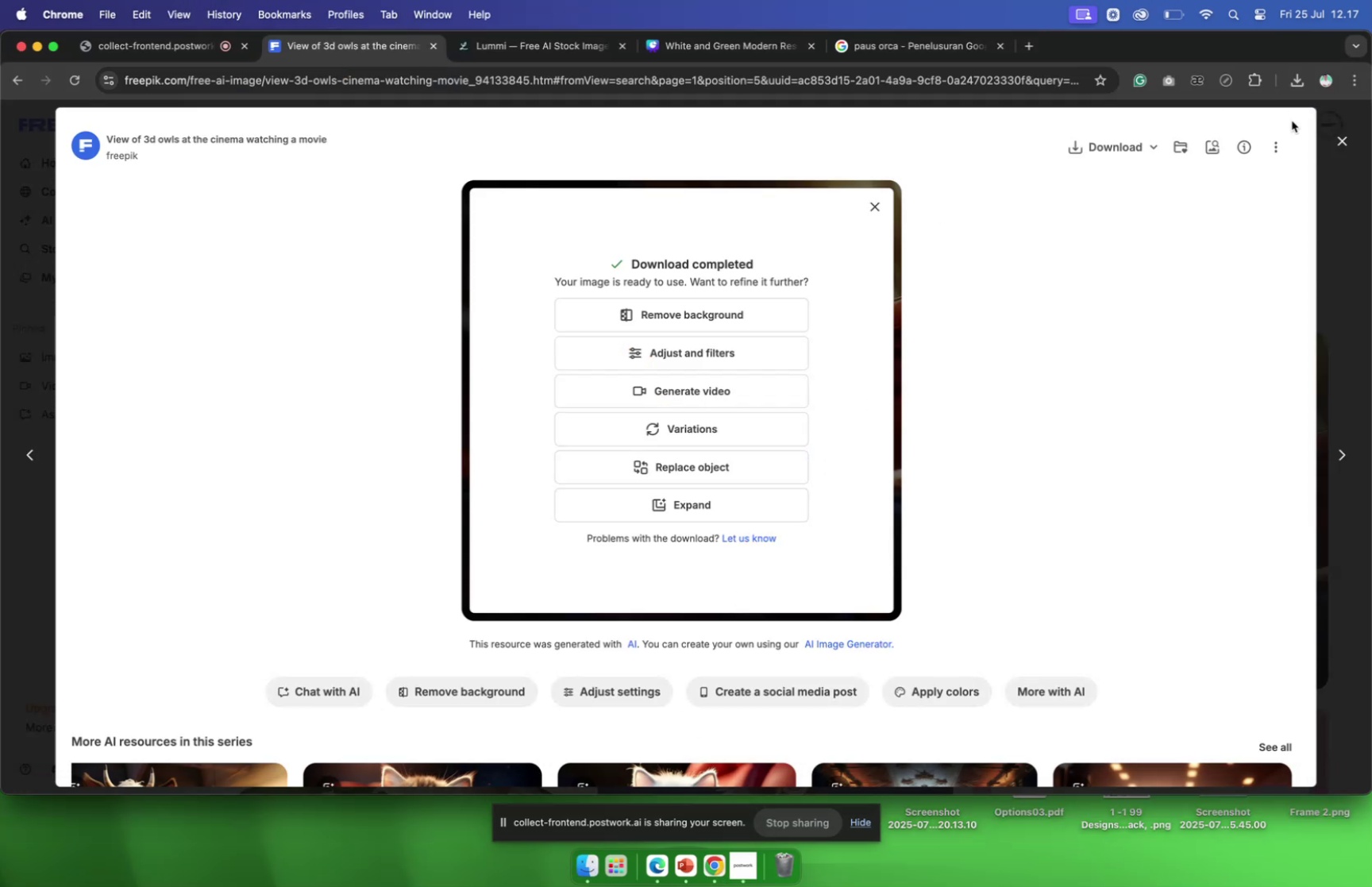 
left_click([1343, 133])
 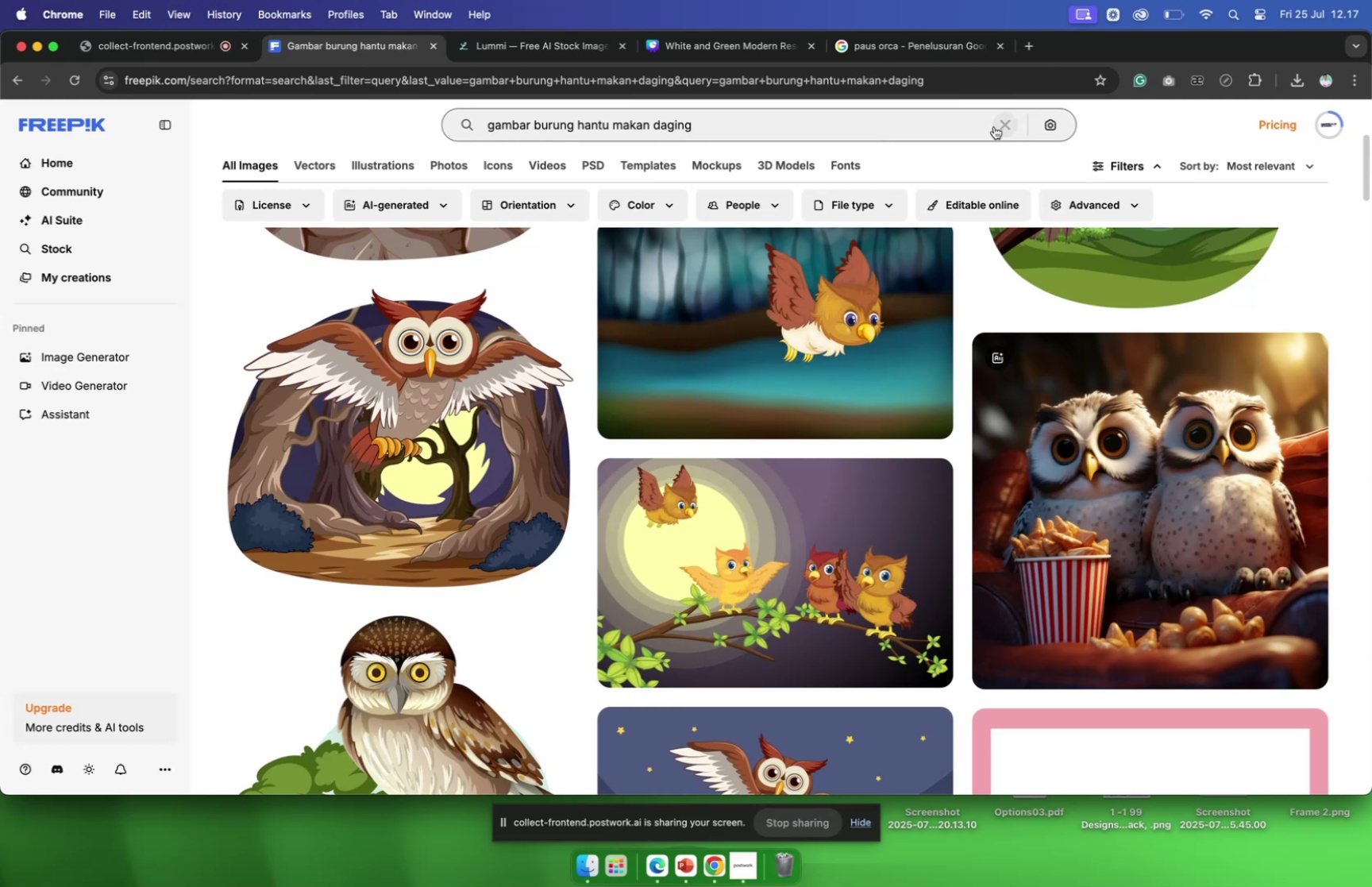 
left_click([1004, 126])
 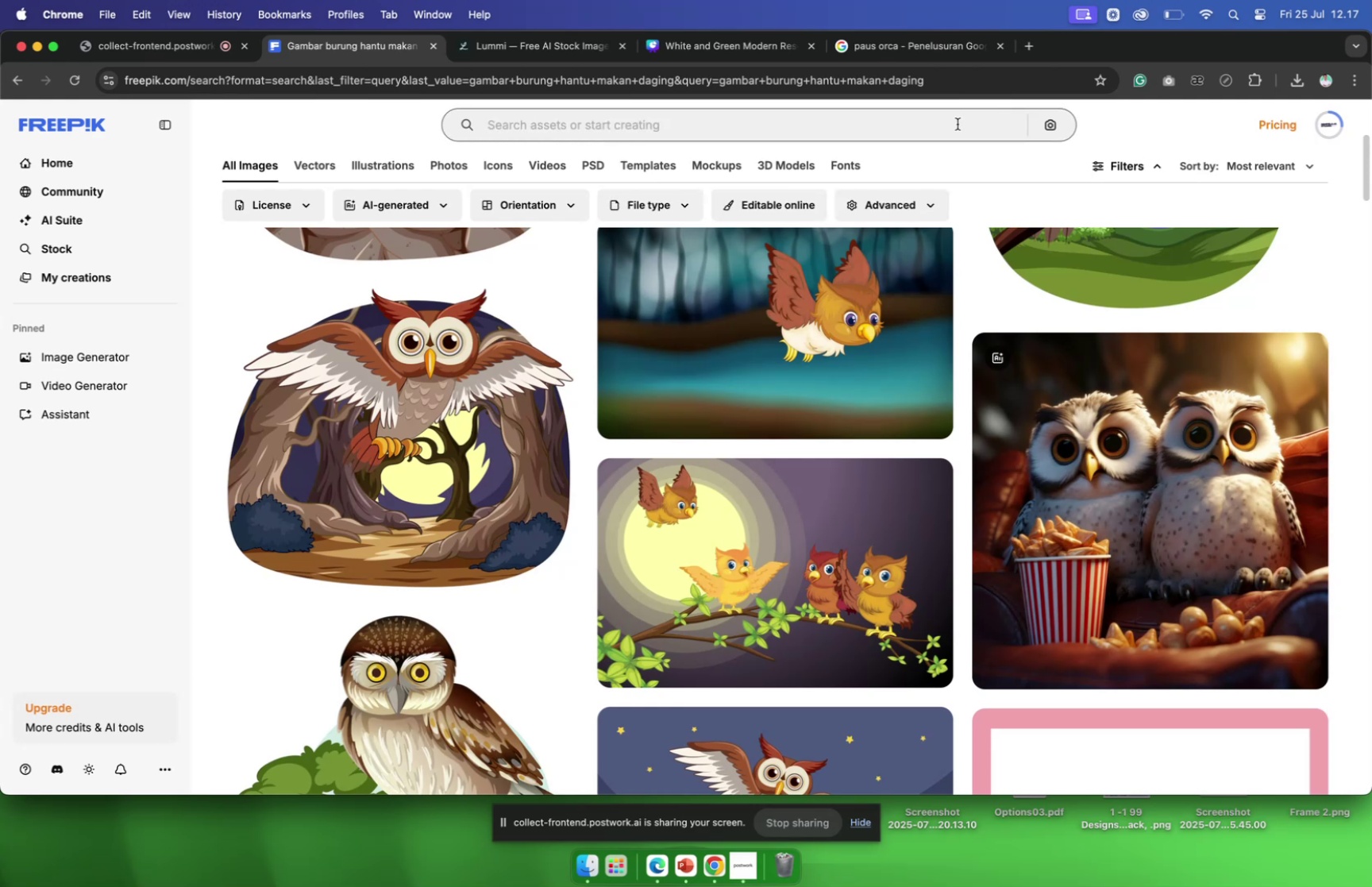 
left_click([958, 124])
 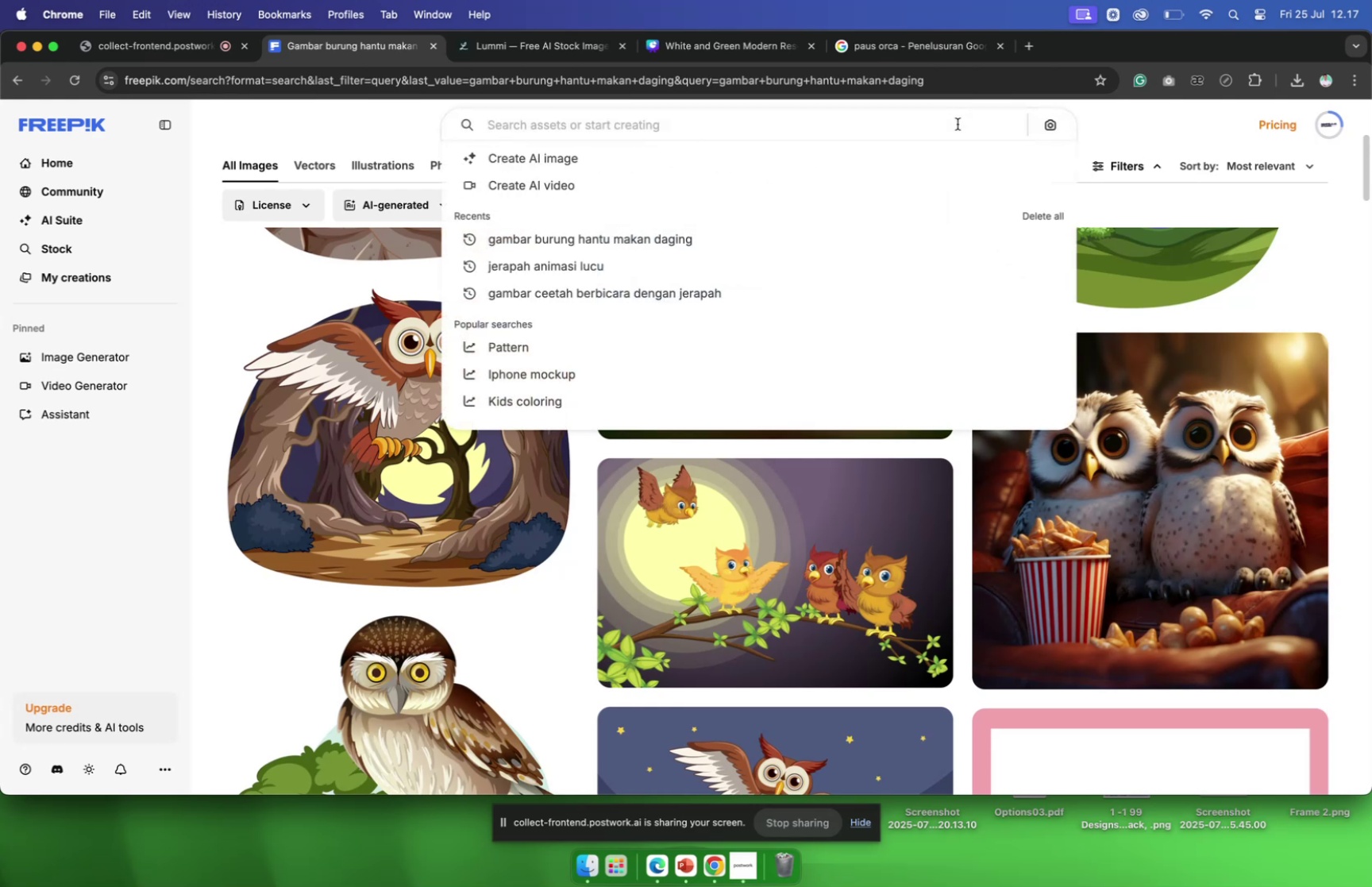 
type(background hutan )
 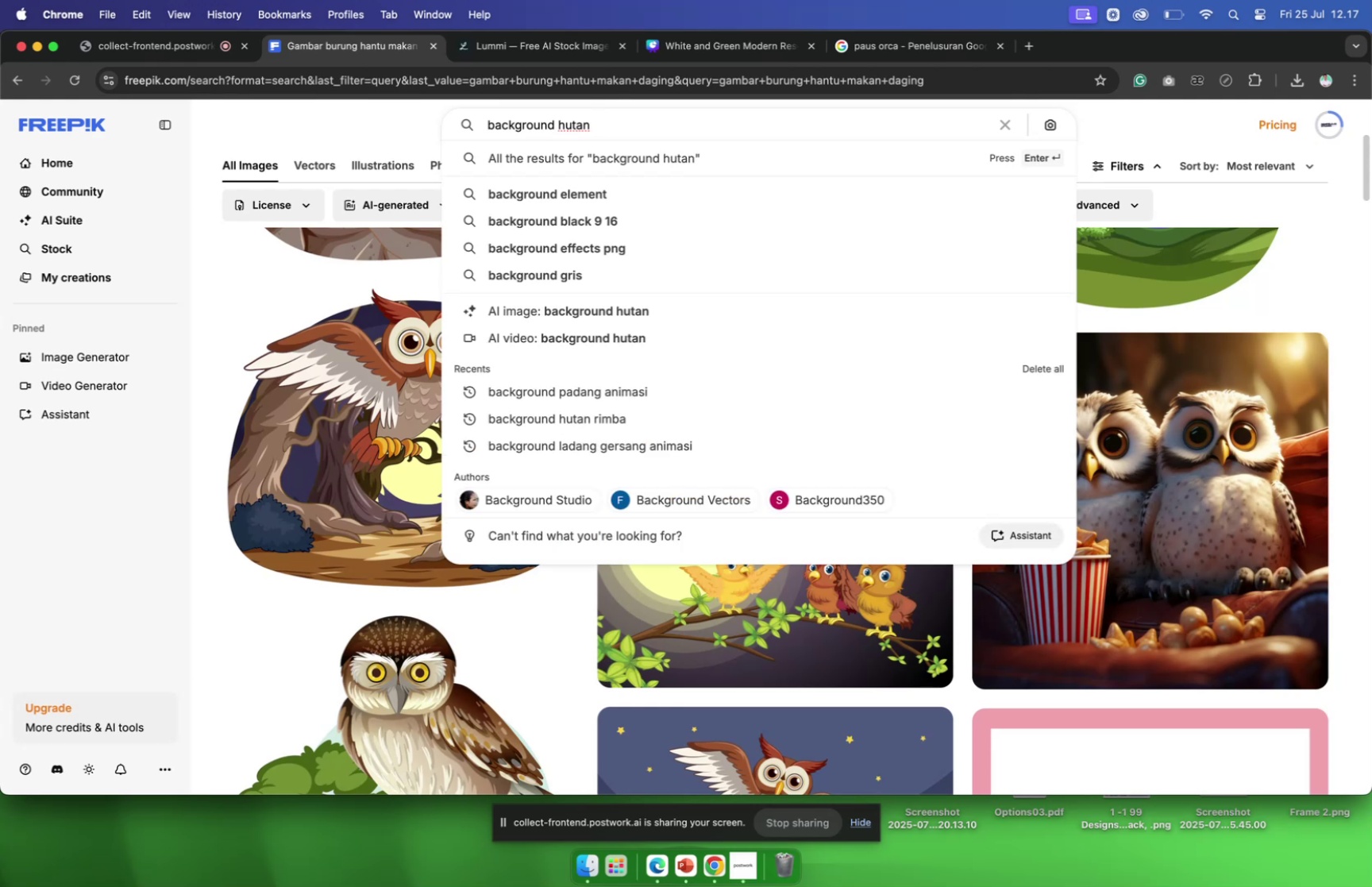 
wait(7.65)
 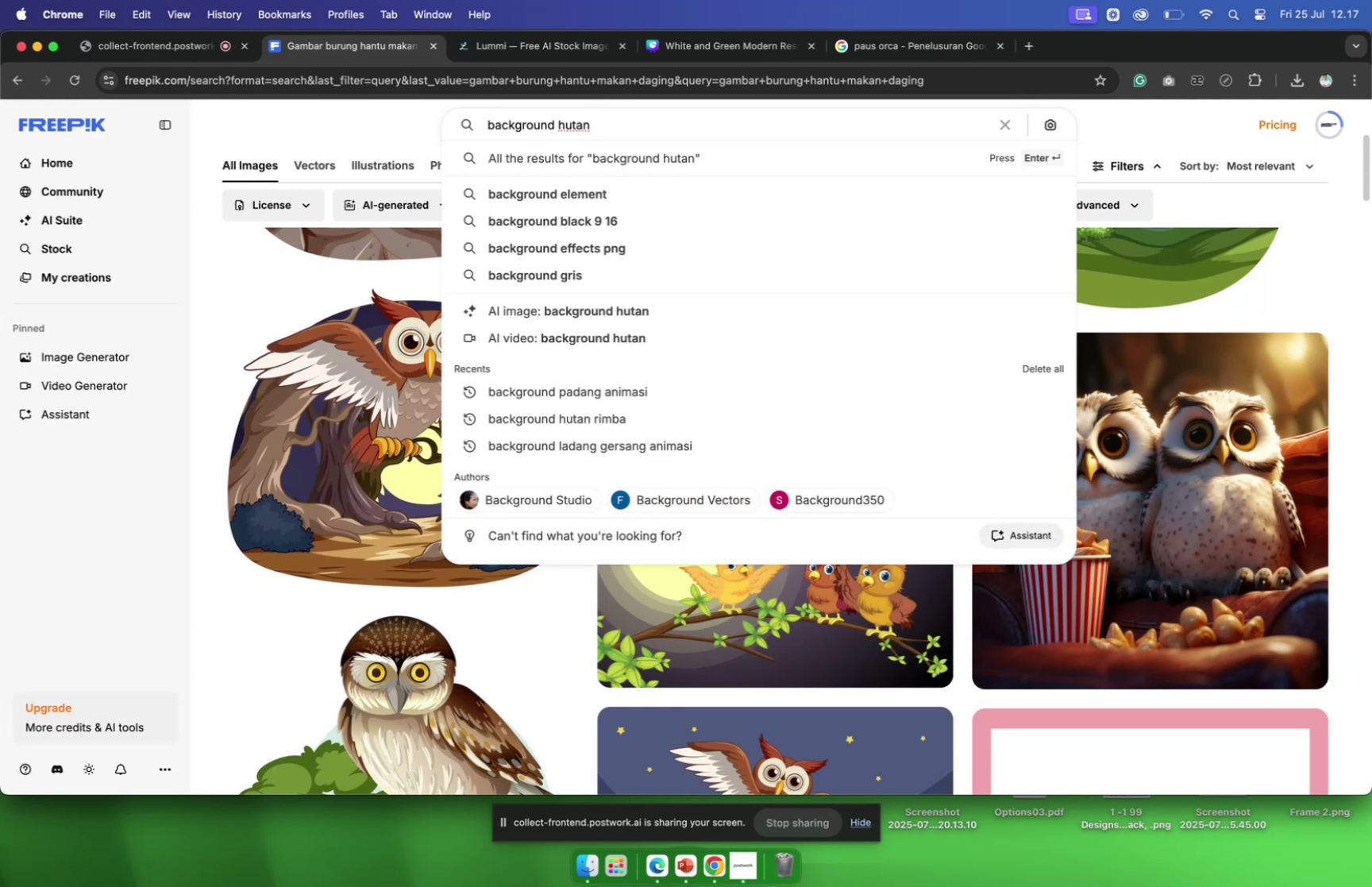 
type(animasi)
 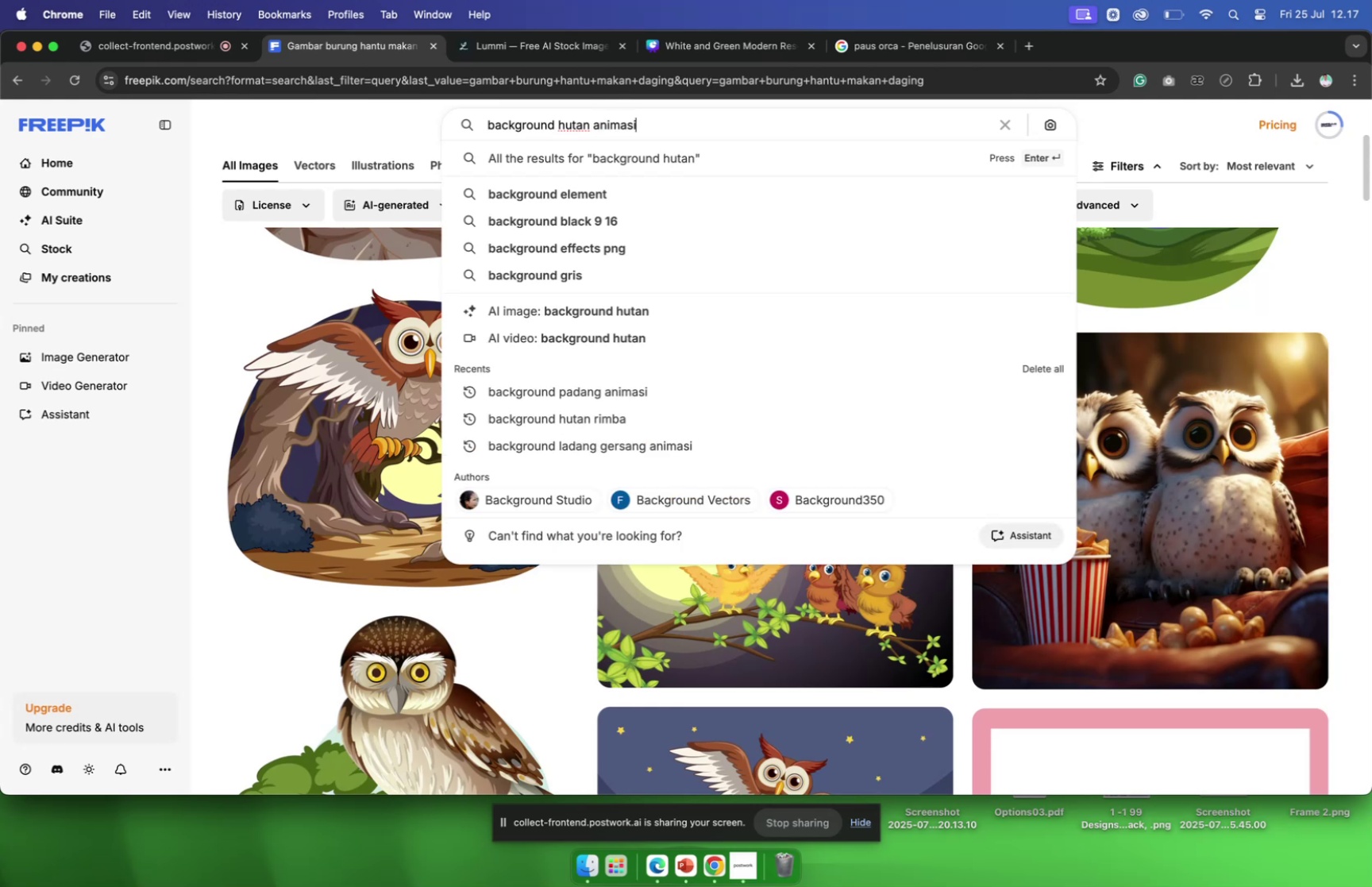 
key(Enter)
 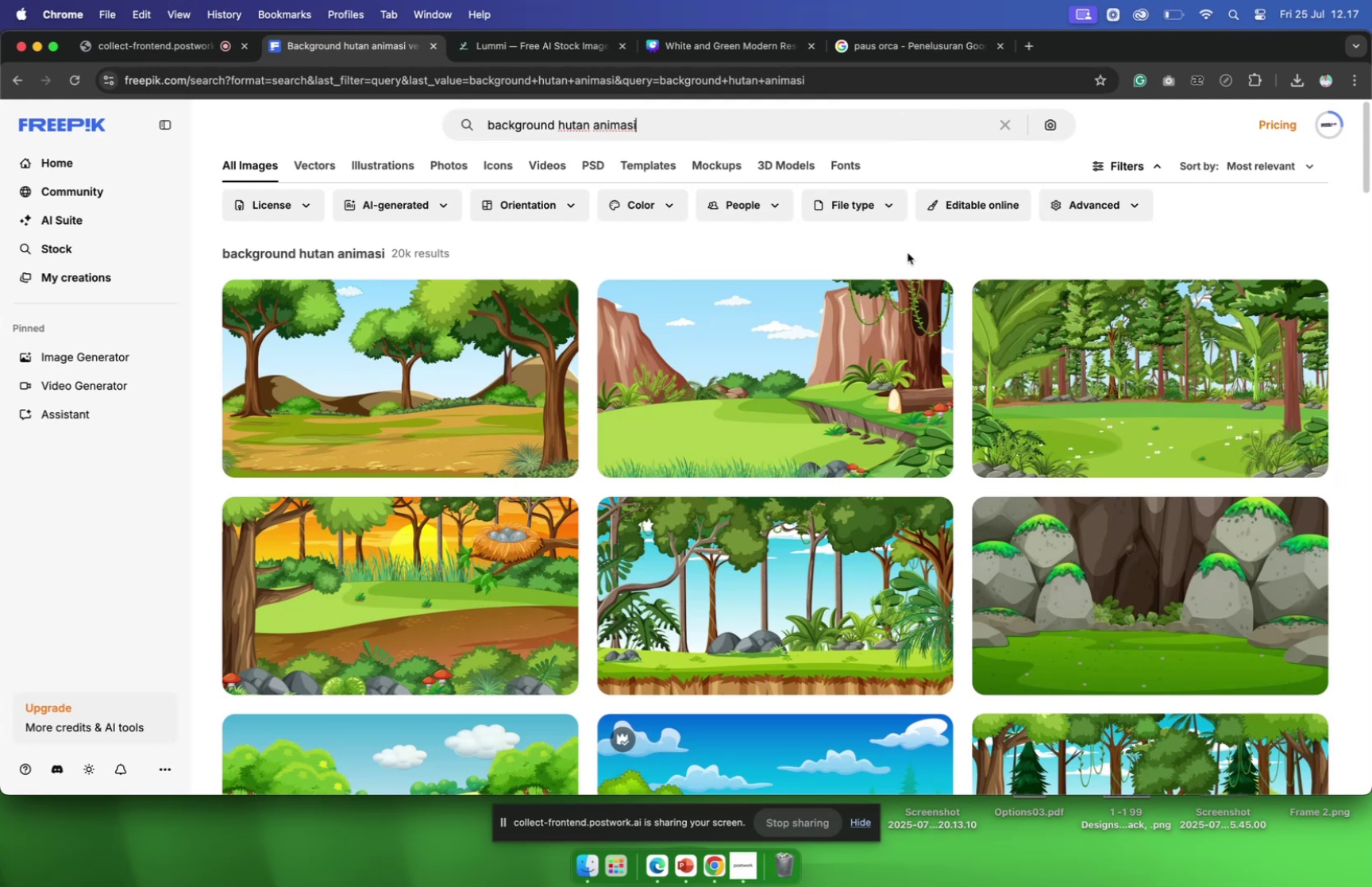 
scroll: coordinate [762, 484], scroll_direction: down, amount: 59.0
 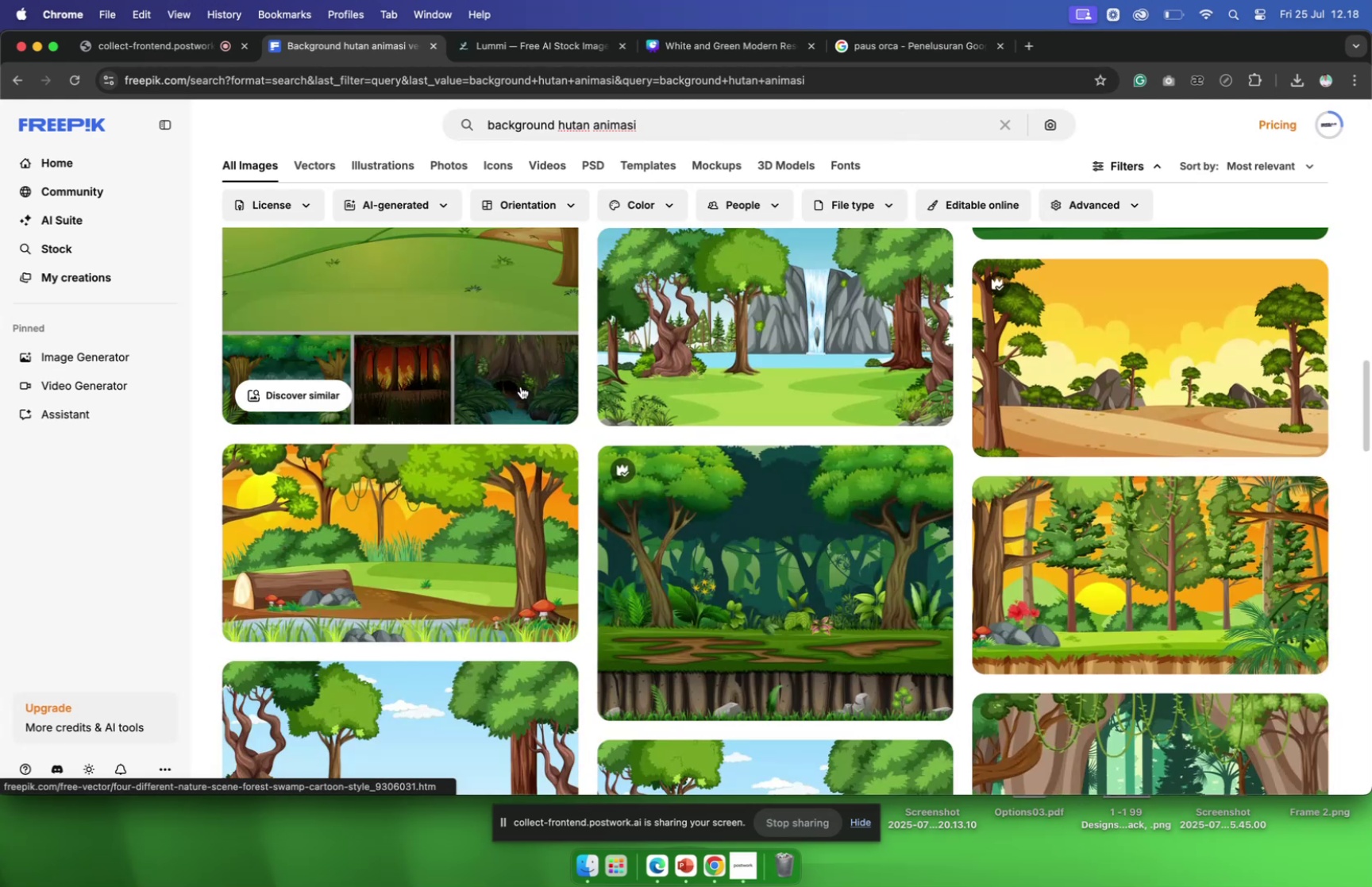 
left_click([521, 386])
 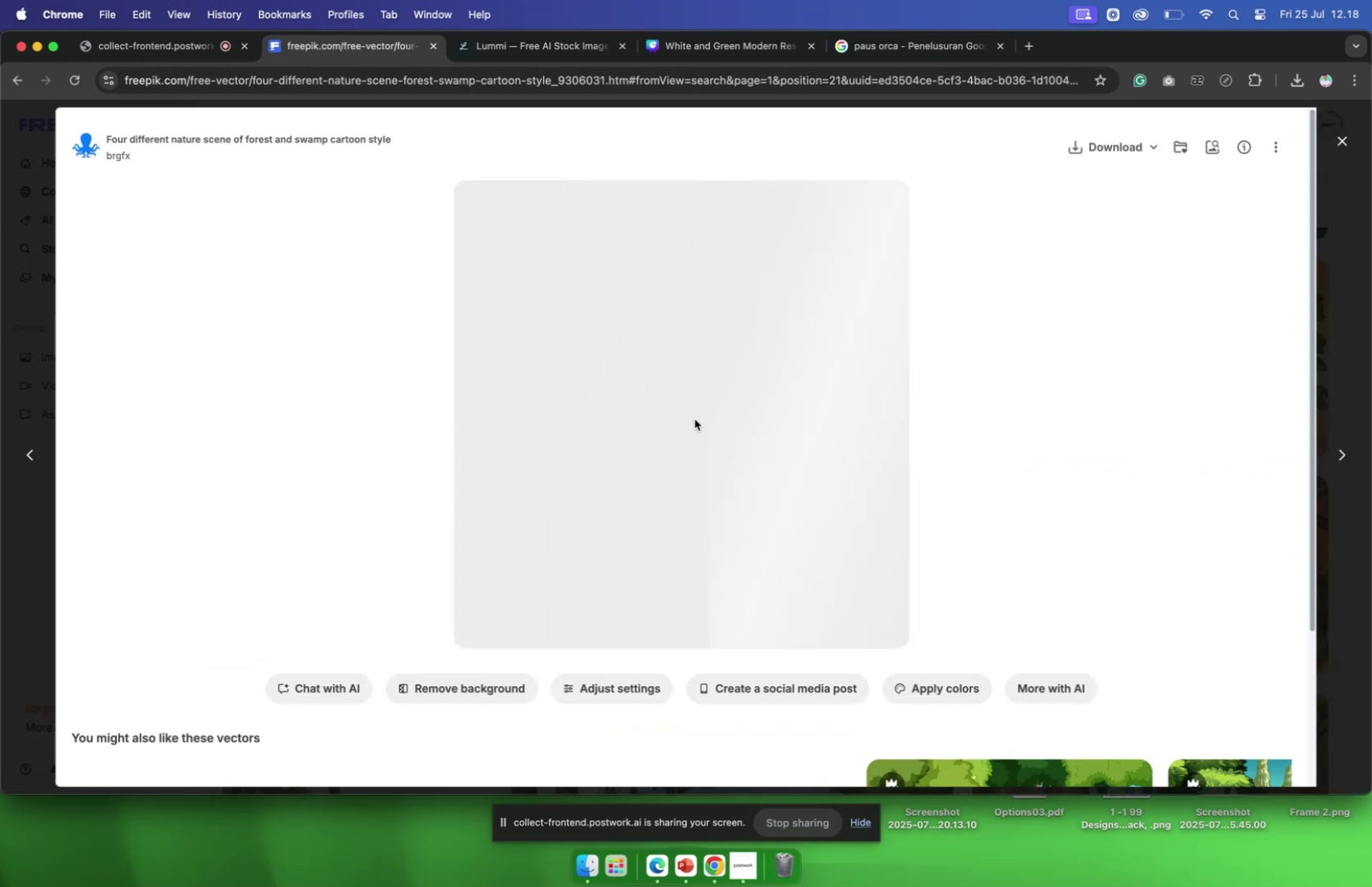 
scroll: coordinate [718, 409], scroll_direction: down, amount: 24.0
 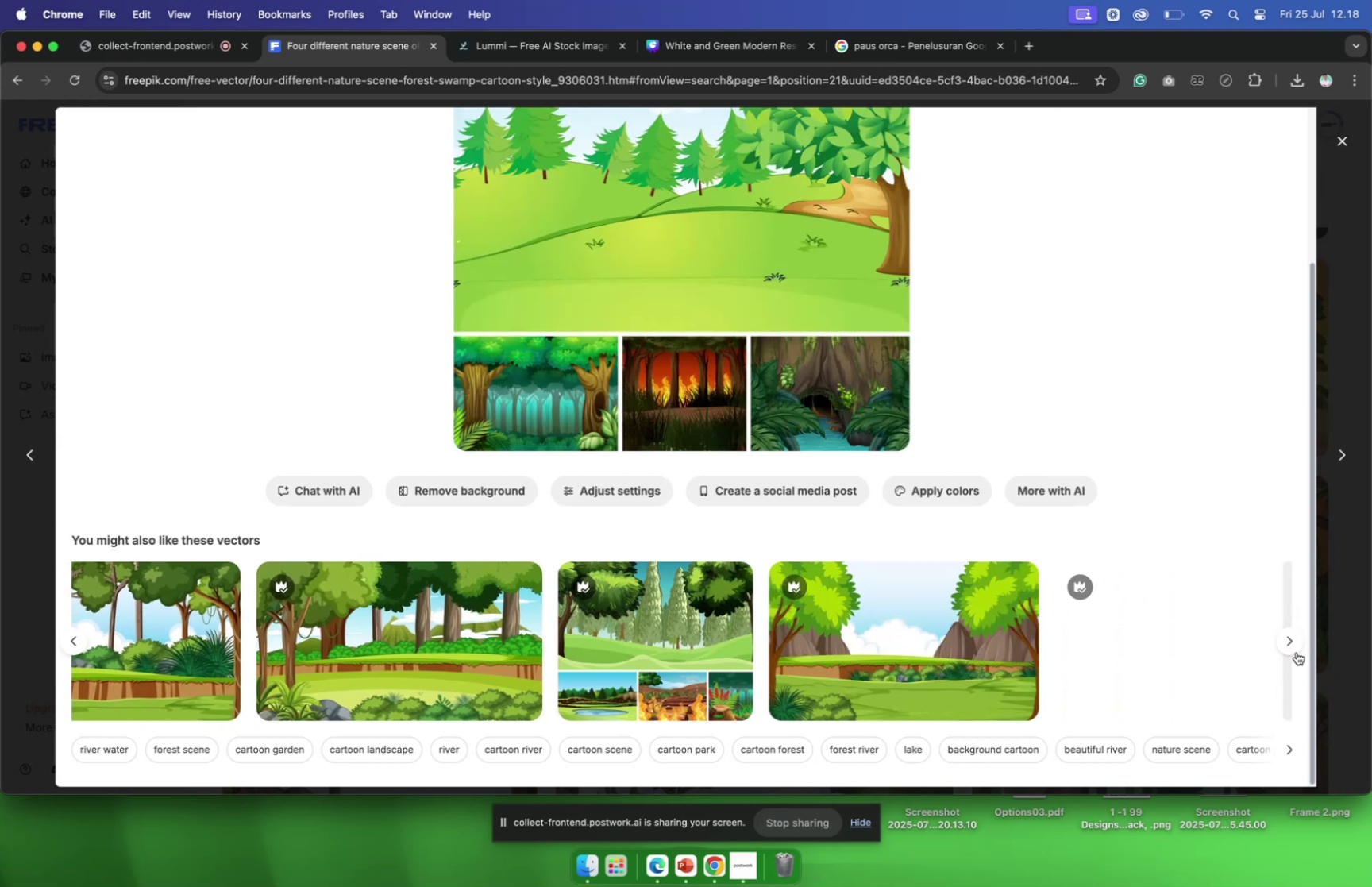 
left_click([1298, 642])
 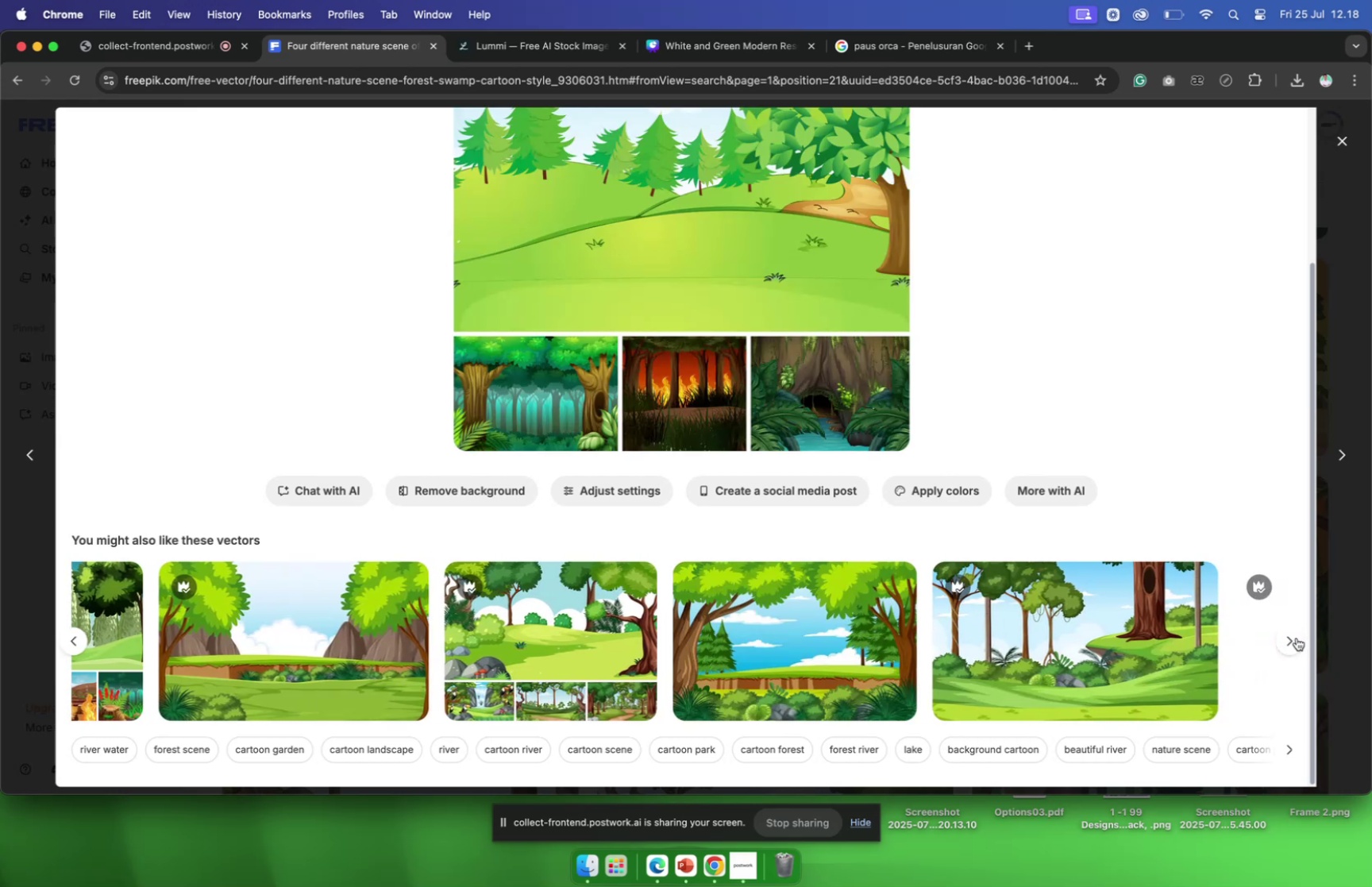 
left_click([1297, 637])
 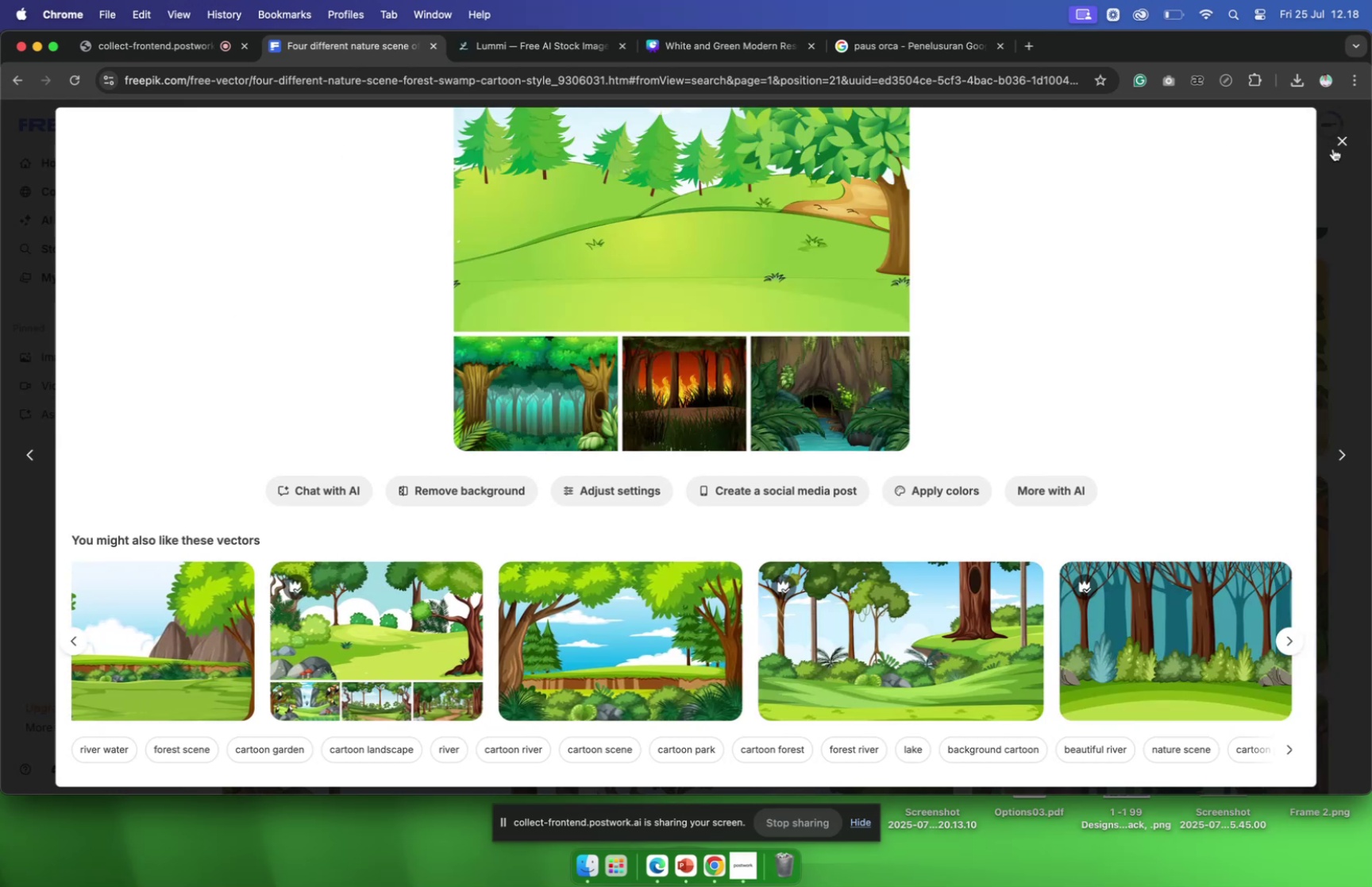 
scroll: coordinate [998, 313], scroll_direction: down, amount: 44.0
 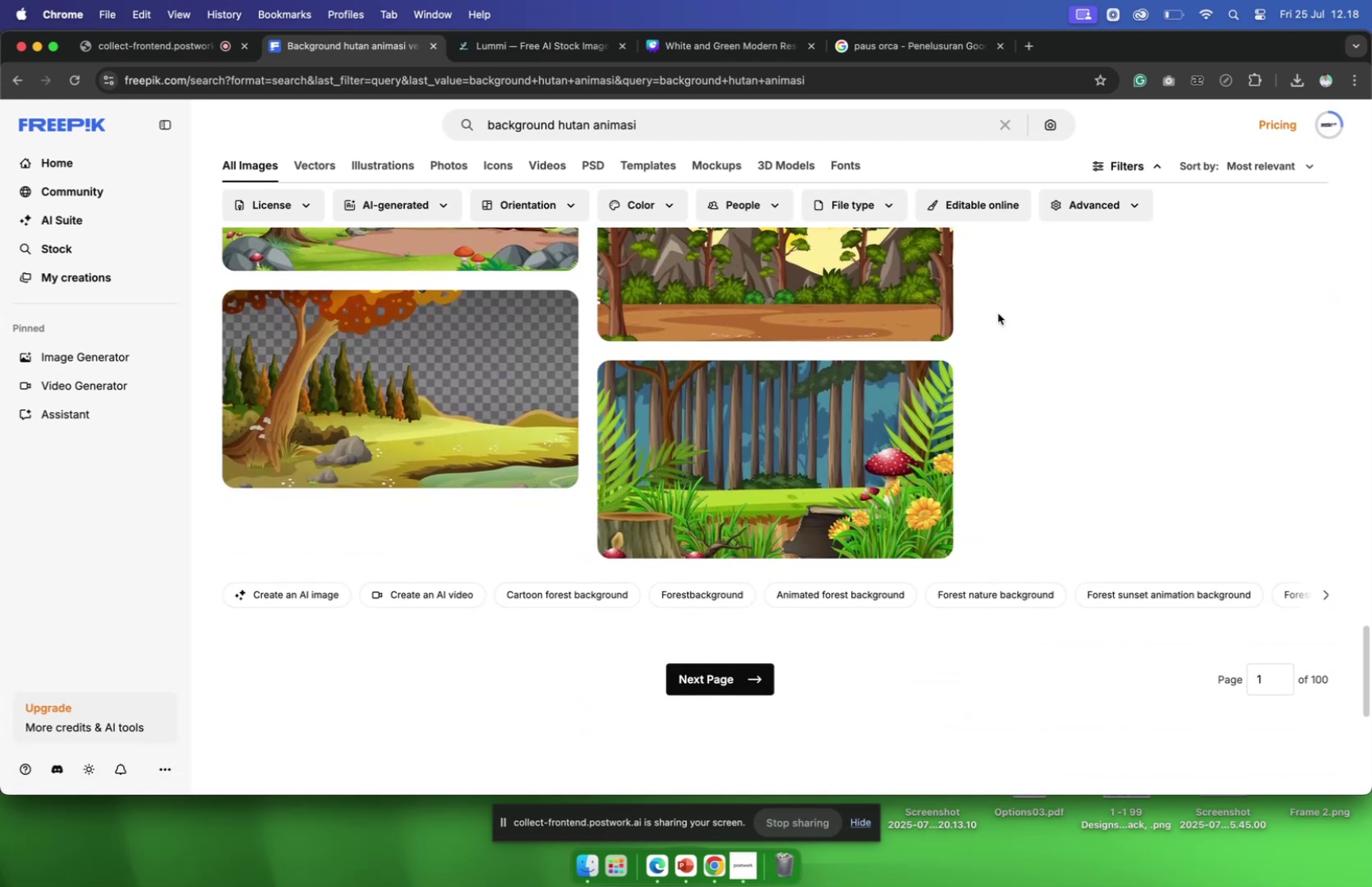 
scroll: coordinate [999, 313], scroll_direction: up, amount: 5.0
 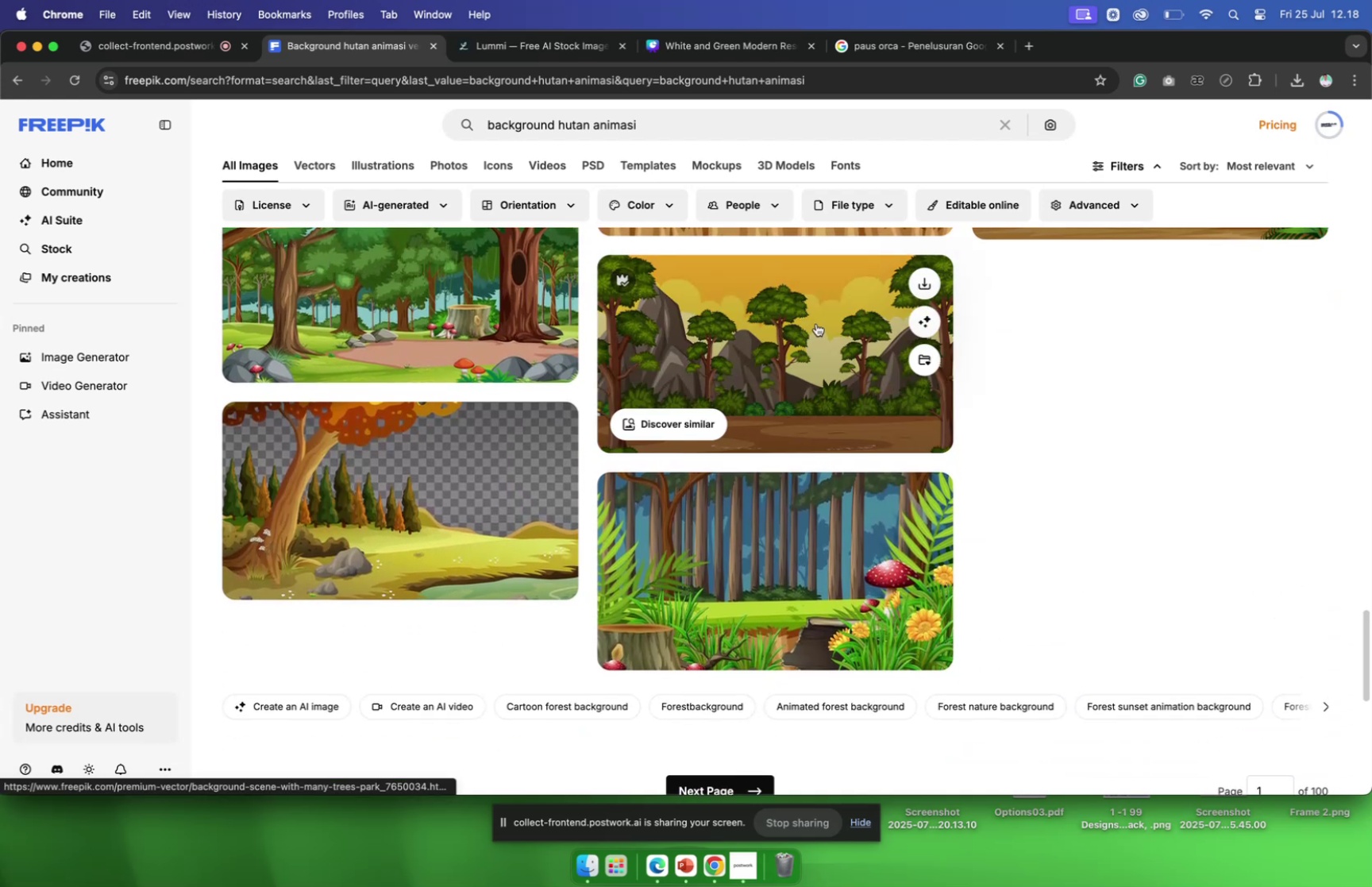 
scroll: coordinate [814, 324], scroll_direction: down, amount: 2.0
 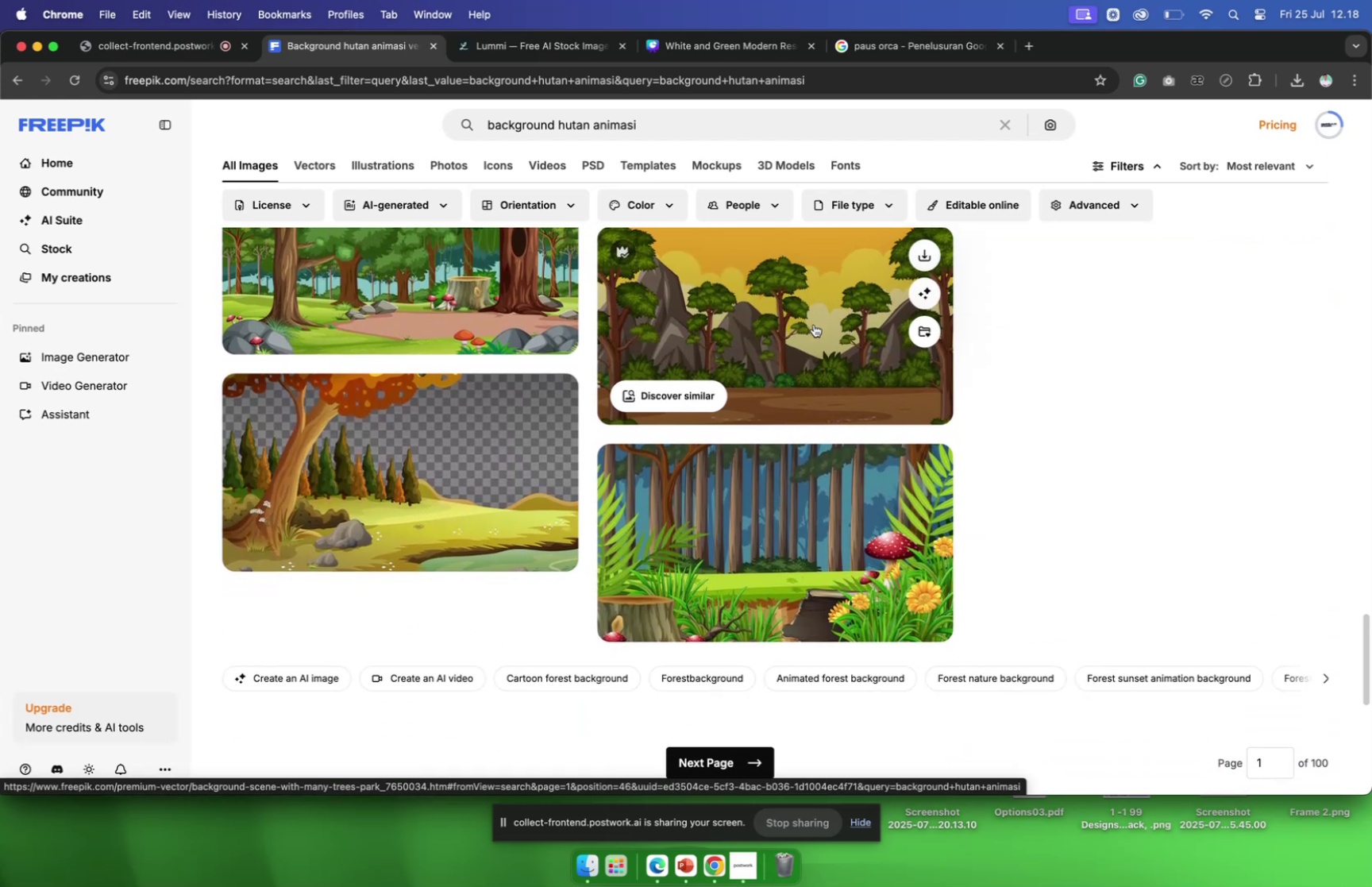 
left_click([814, 324])
 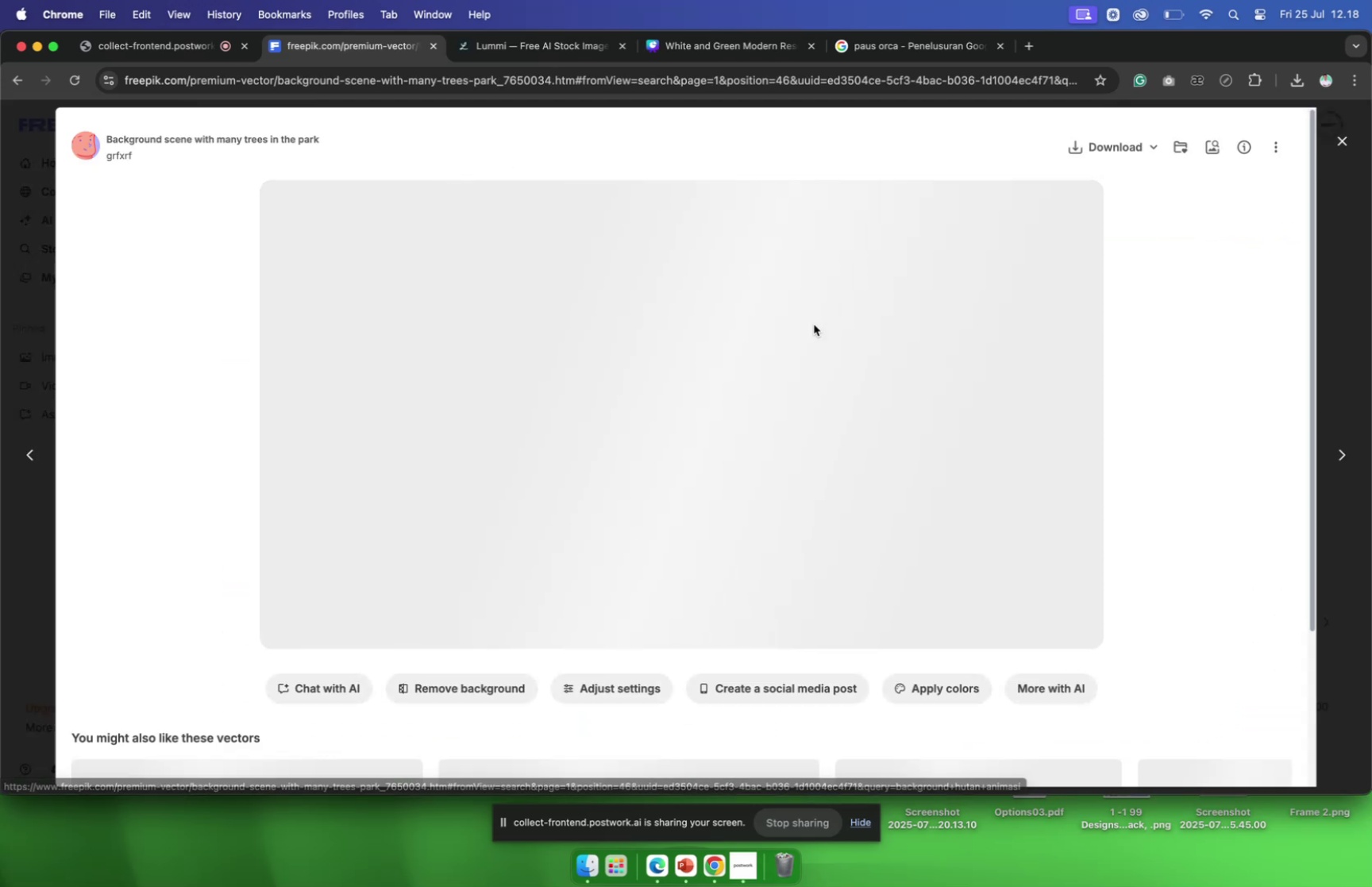 
scroll: coordinate [814, 324], scroll_direction: down, amount: 28.0
 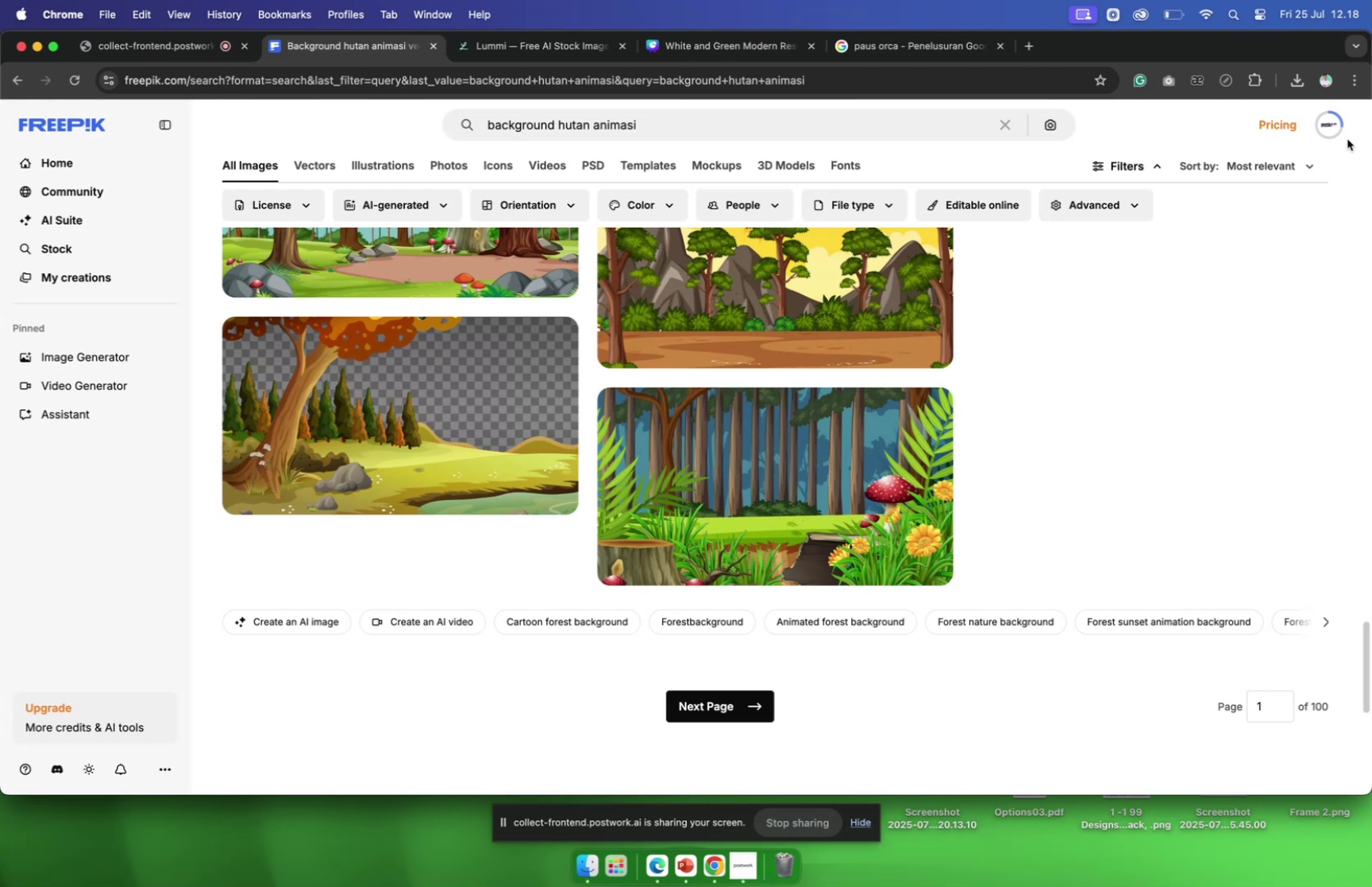 
scroll: coordinate [1118, 299], scroll_direction: up, amount: 61.0
 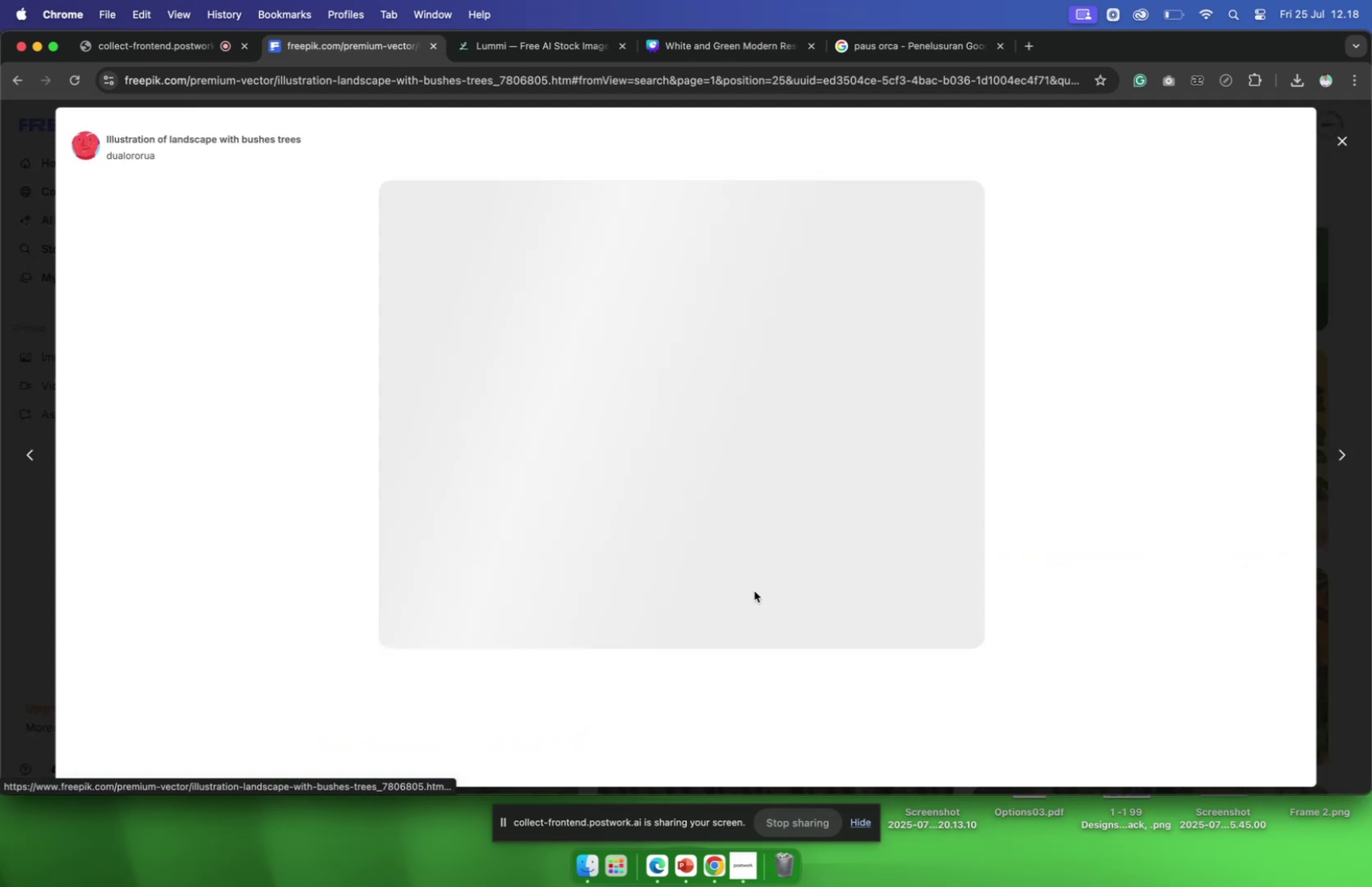 
scroll: coordinate [961, 377], scroll_direction: down, amount: 22.0
 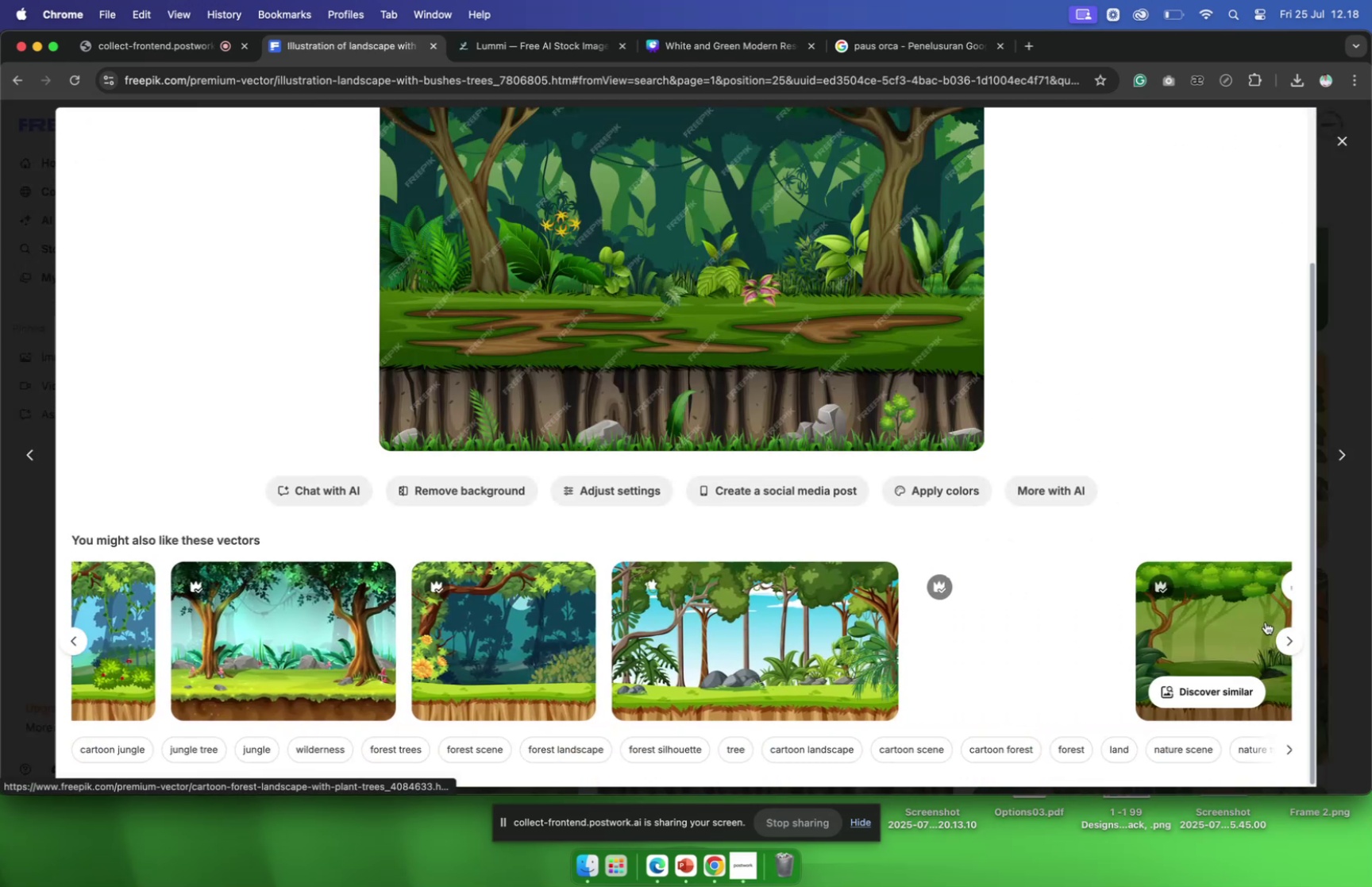 
left_click([1288, 641])
 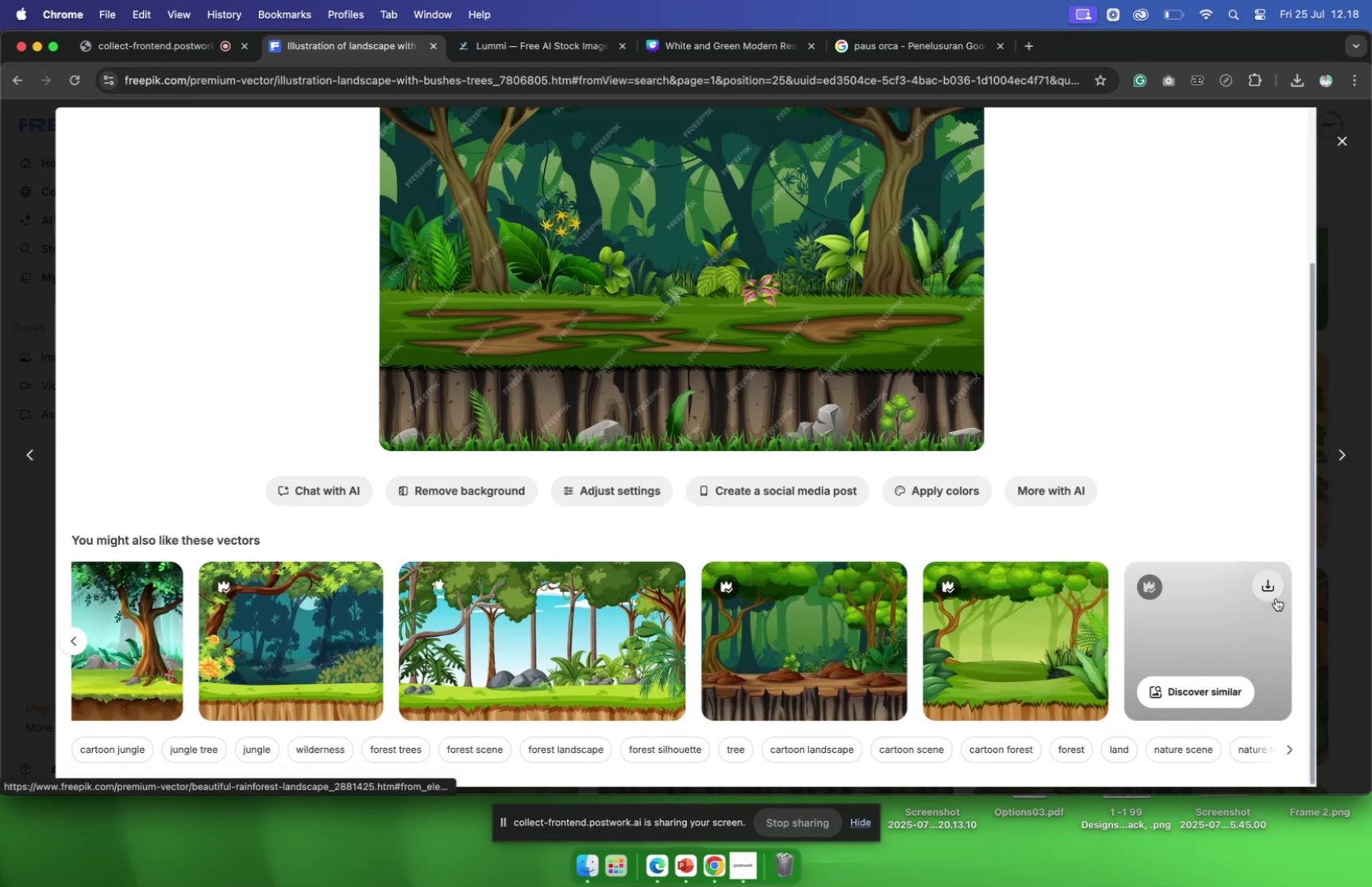 
scroll: coordinate [1218, 432], scroll_direction: none, amount: 0.0
 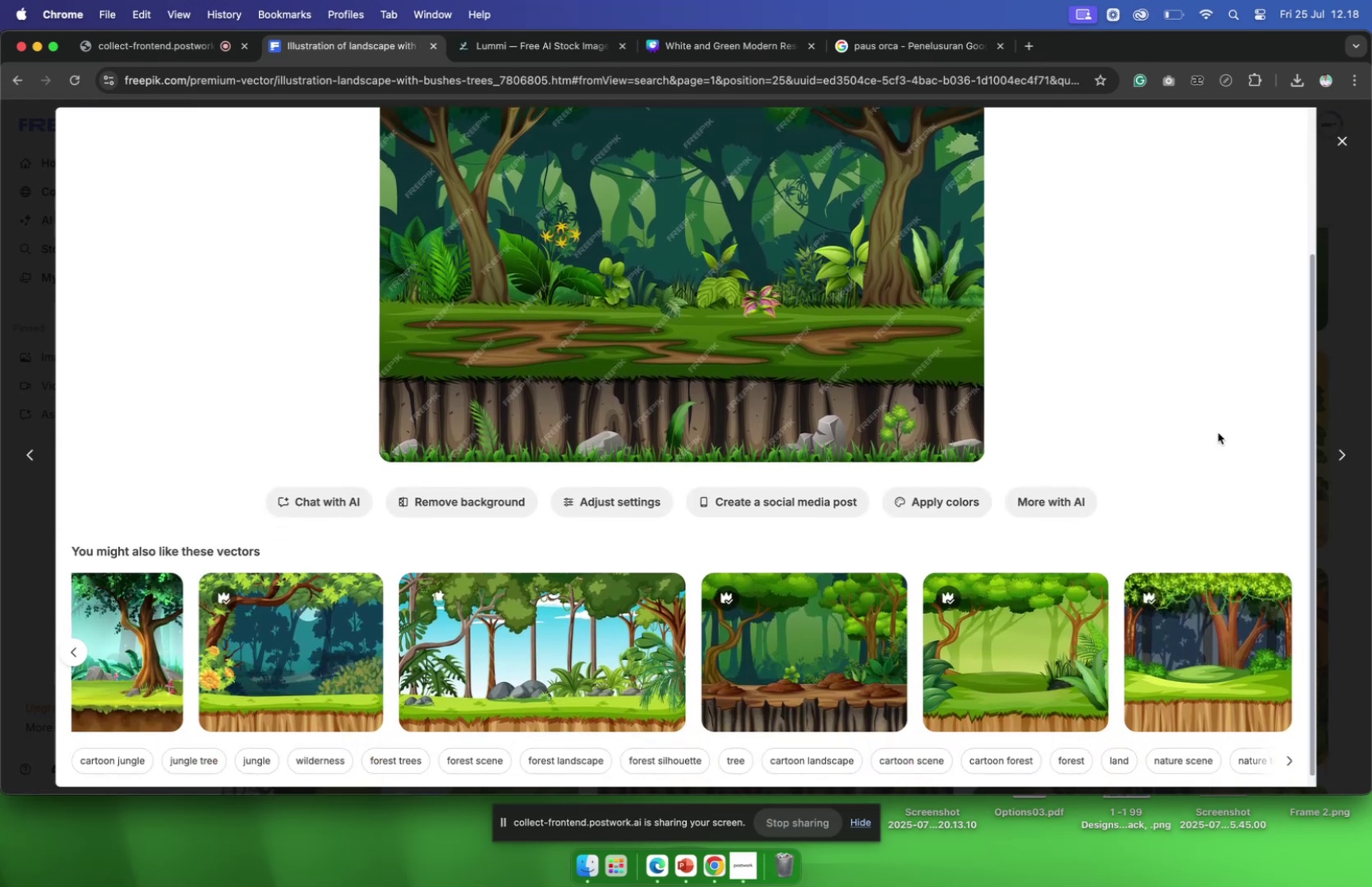 
scroll: coordinate [1218, 432], scroll_direction: up, amount: 11.0
 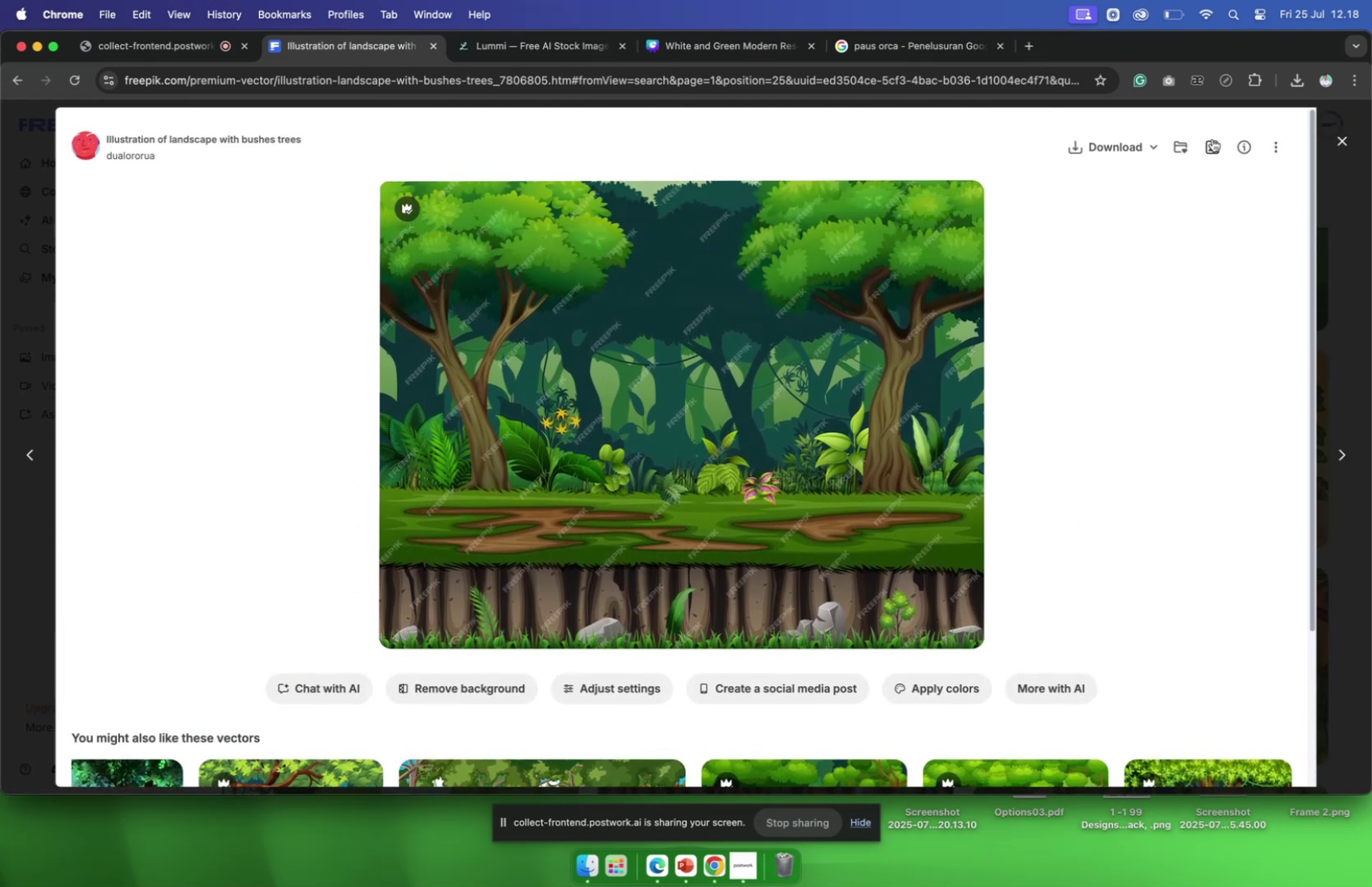 
wait(6.02)
 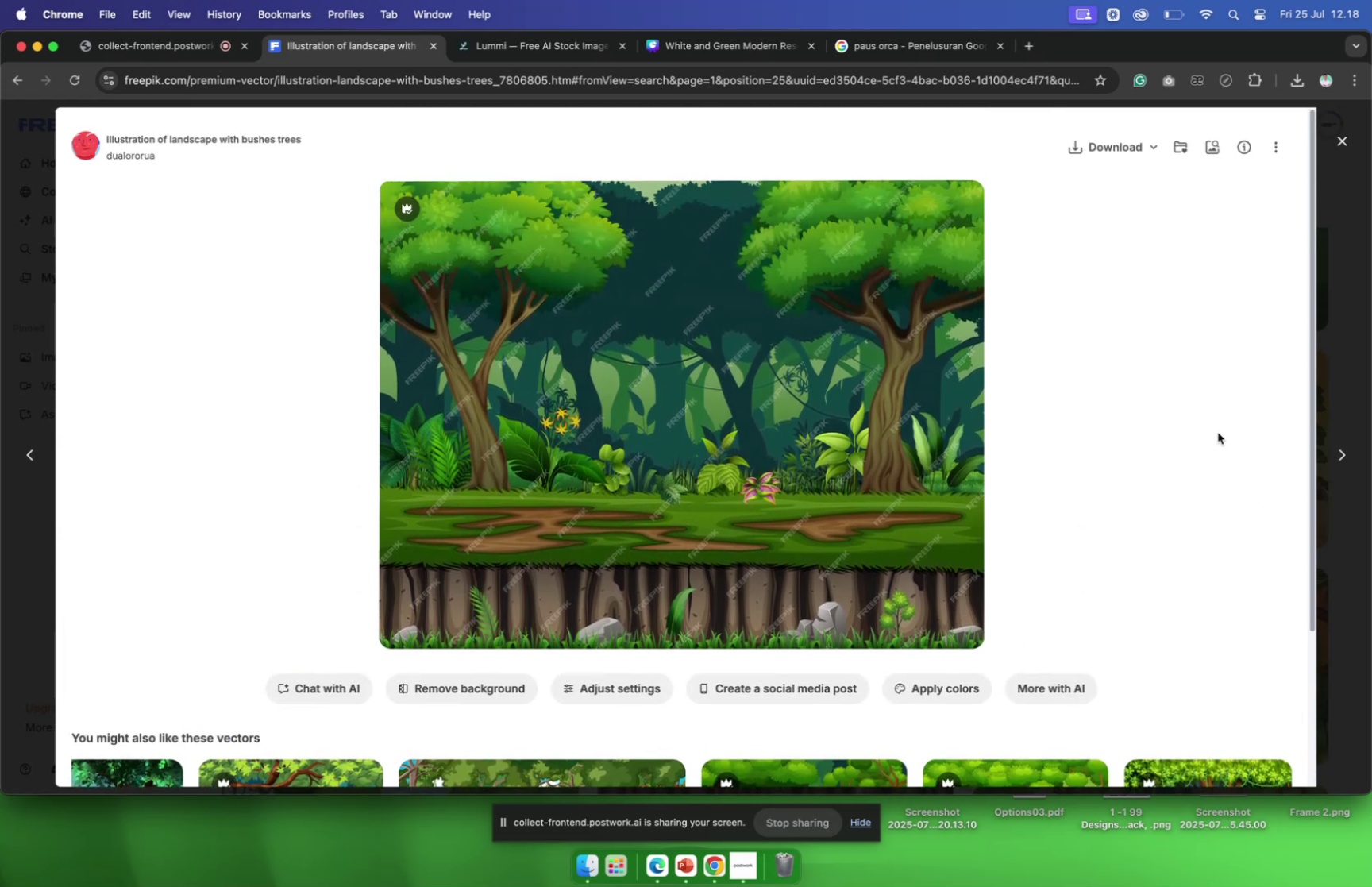 
left_click([1344, 140])
 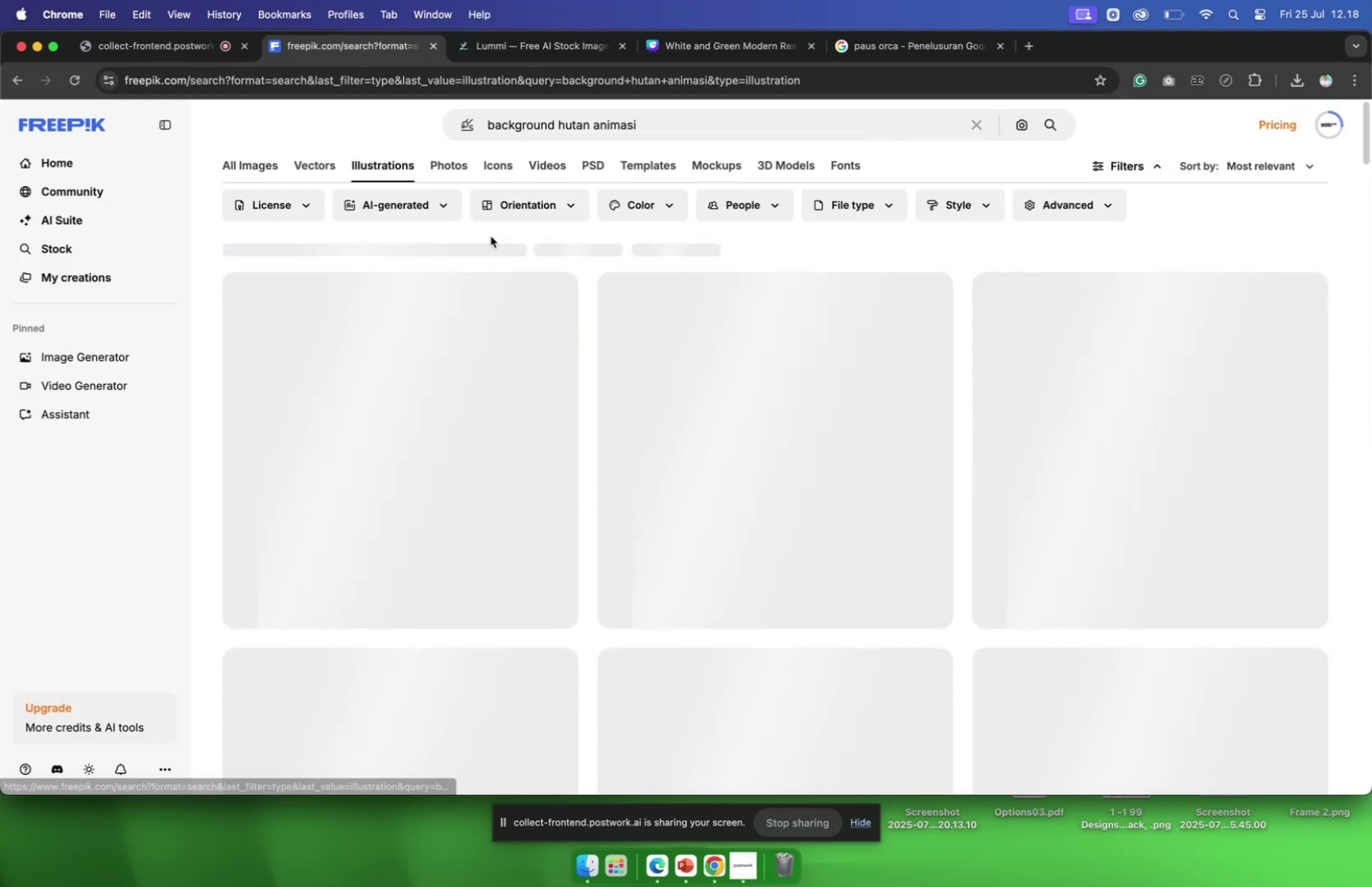 
scroll: coordinate [634, 404], scroll_direction: down, amount: 45.0
 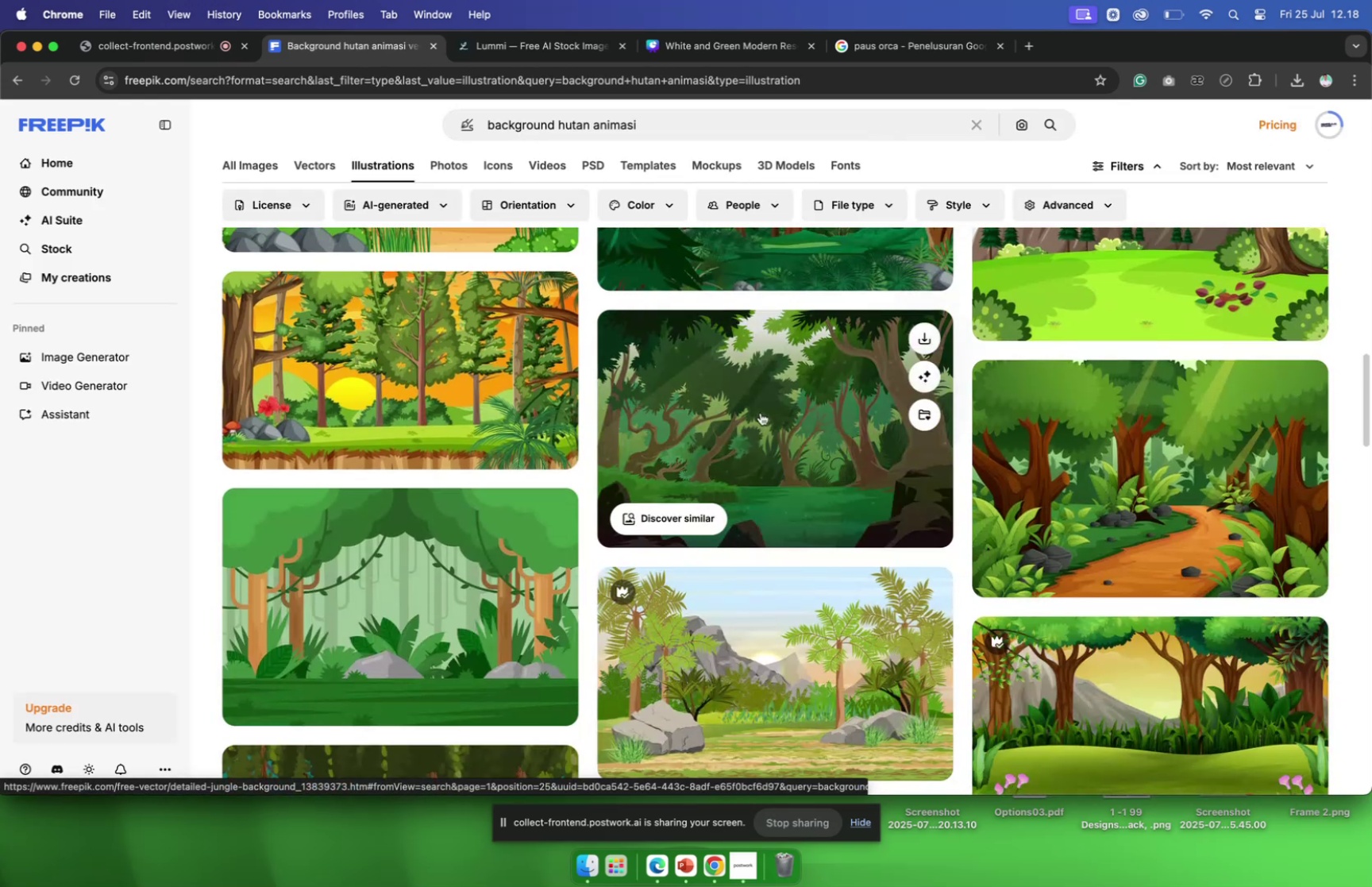 
left_click([761, 412])
 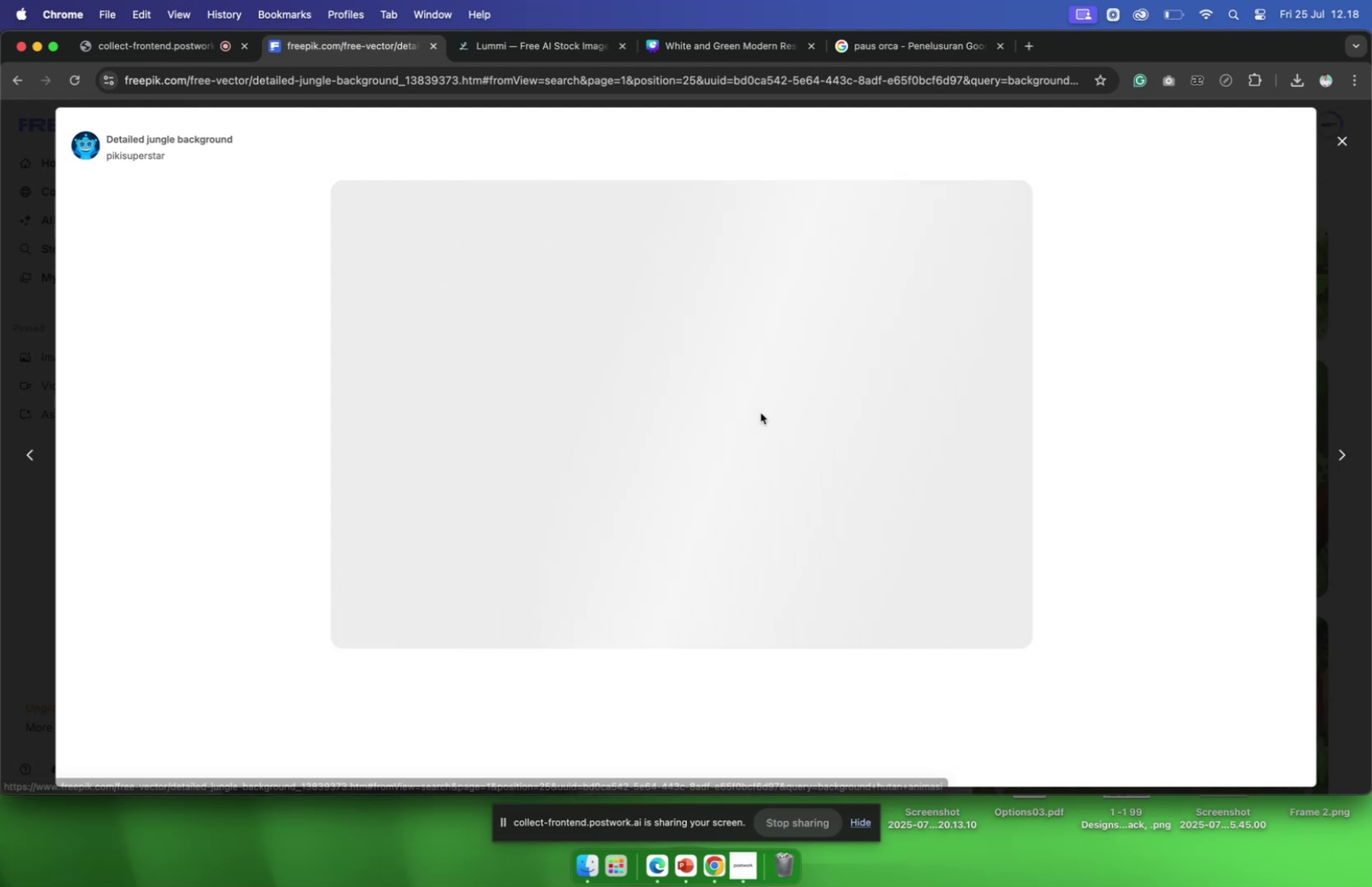 
scroll: coordinate [761, 412], scroll_direction: down, amount: 13.0
 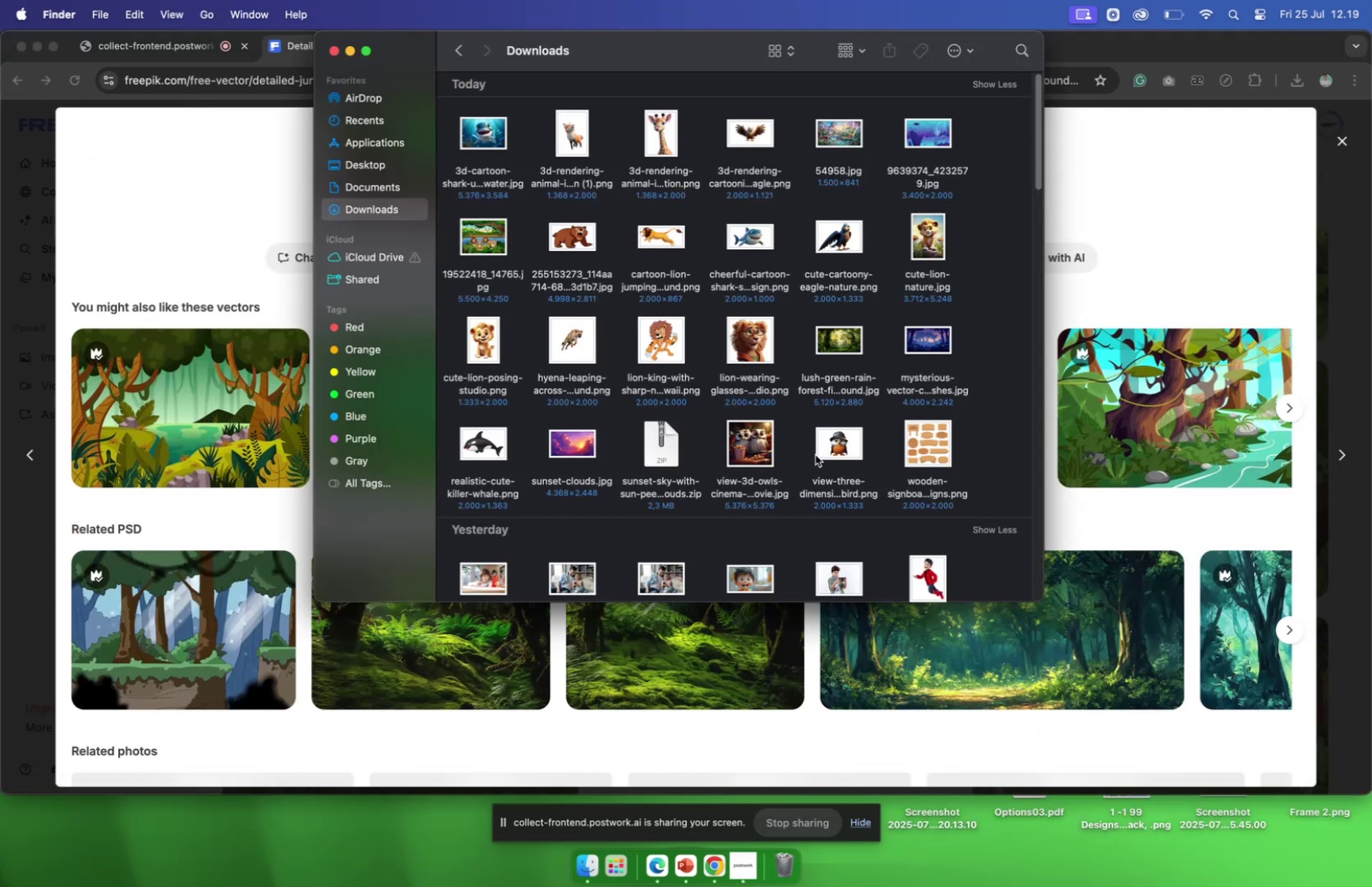 
wait(14.03)
 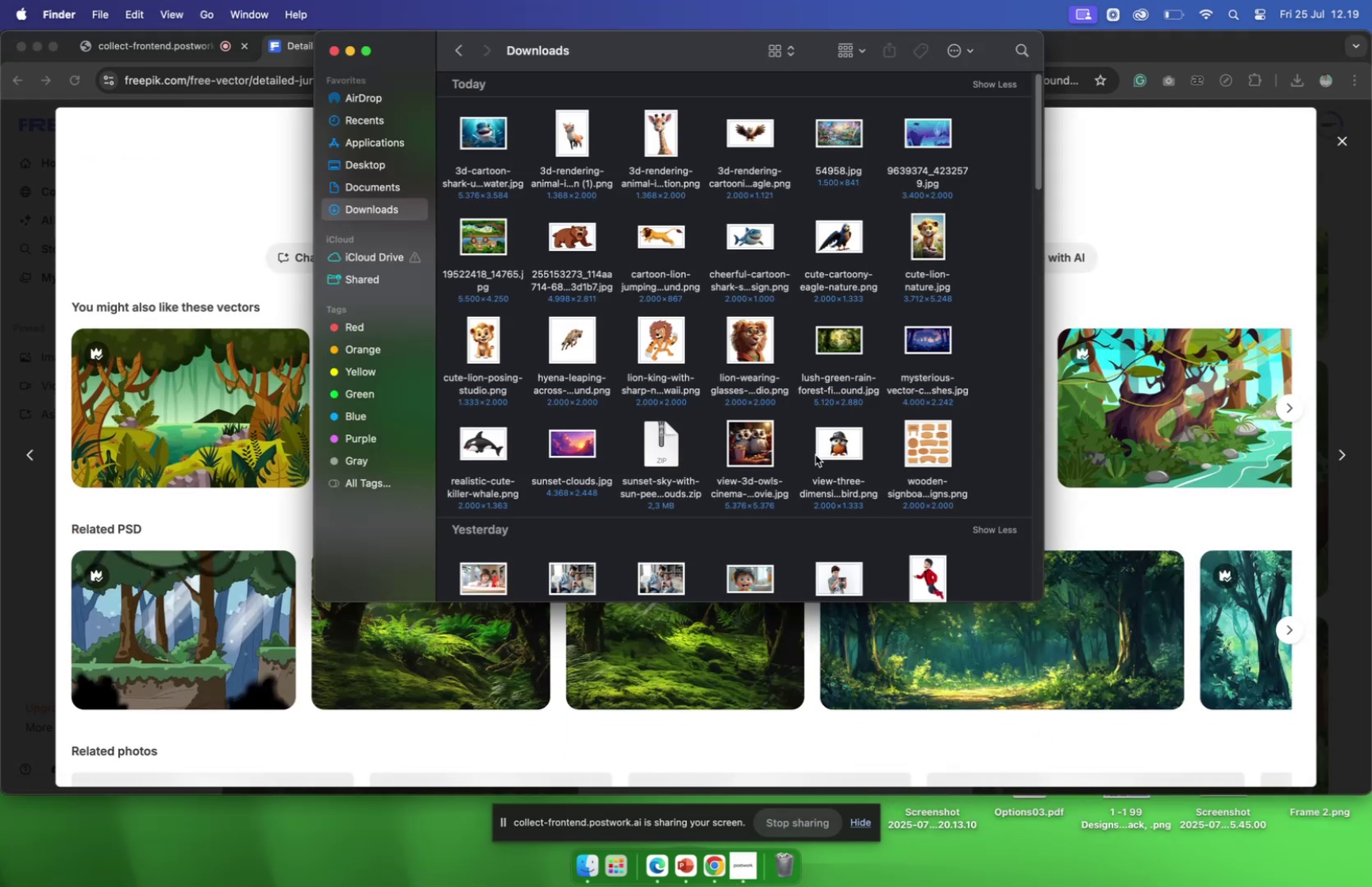 
left_click([333, 51])
 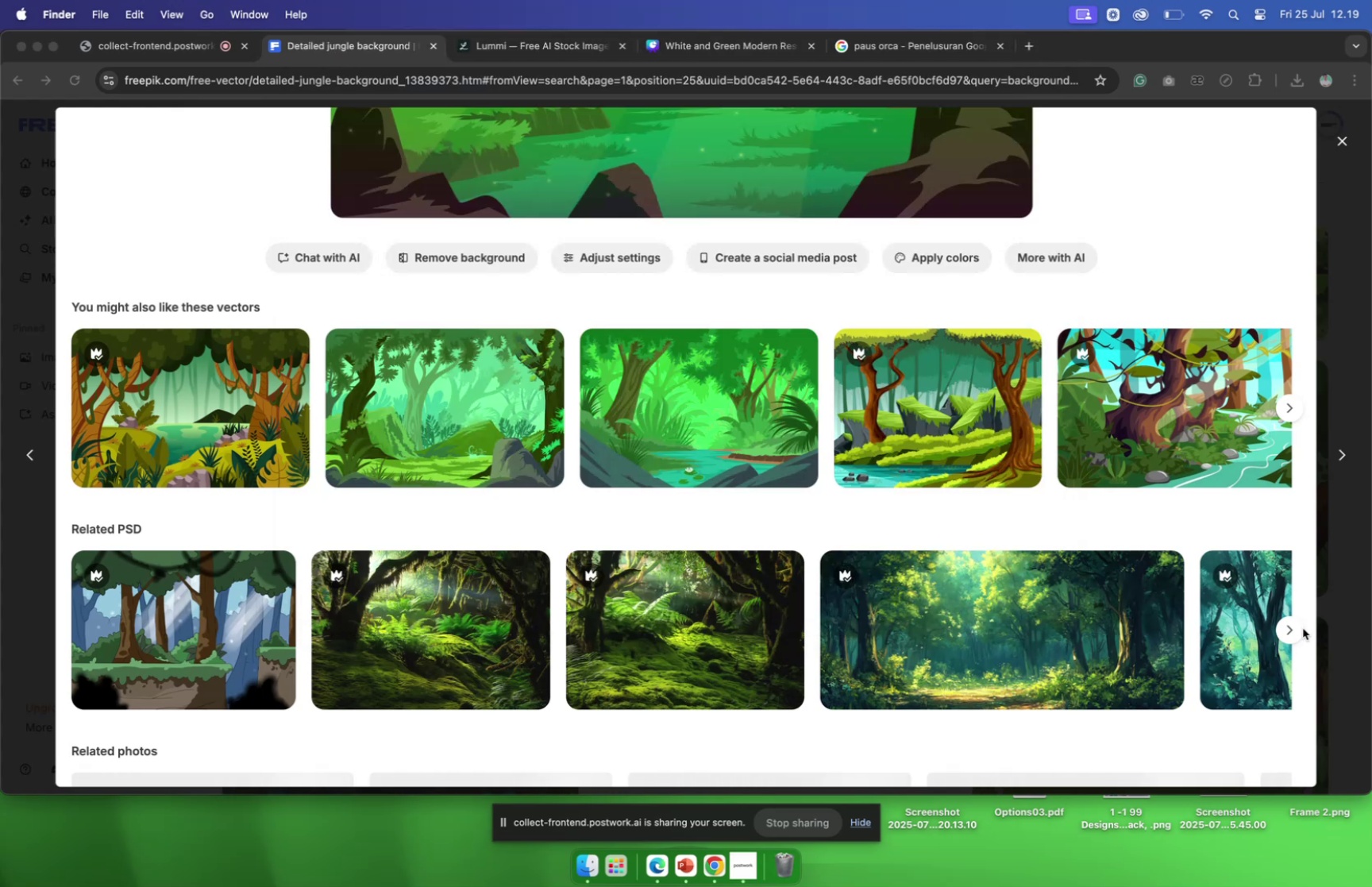 
left_click([1293, 632])
 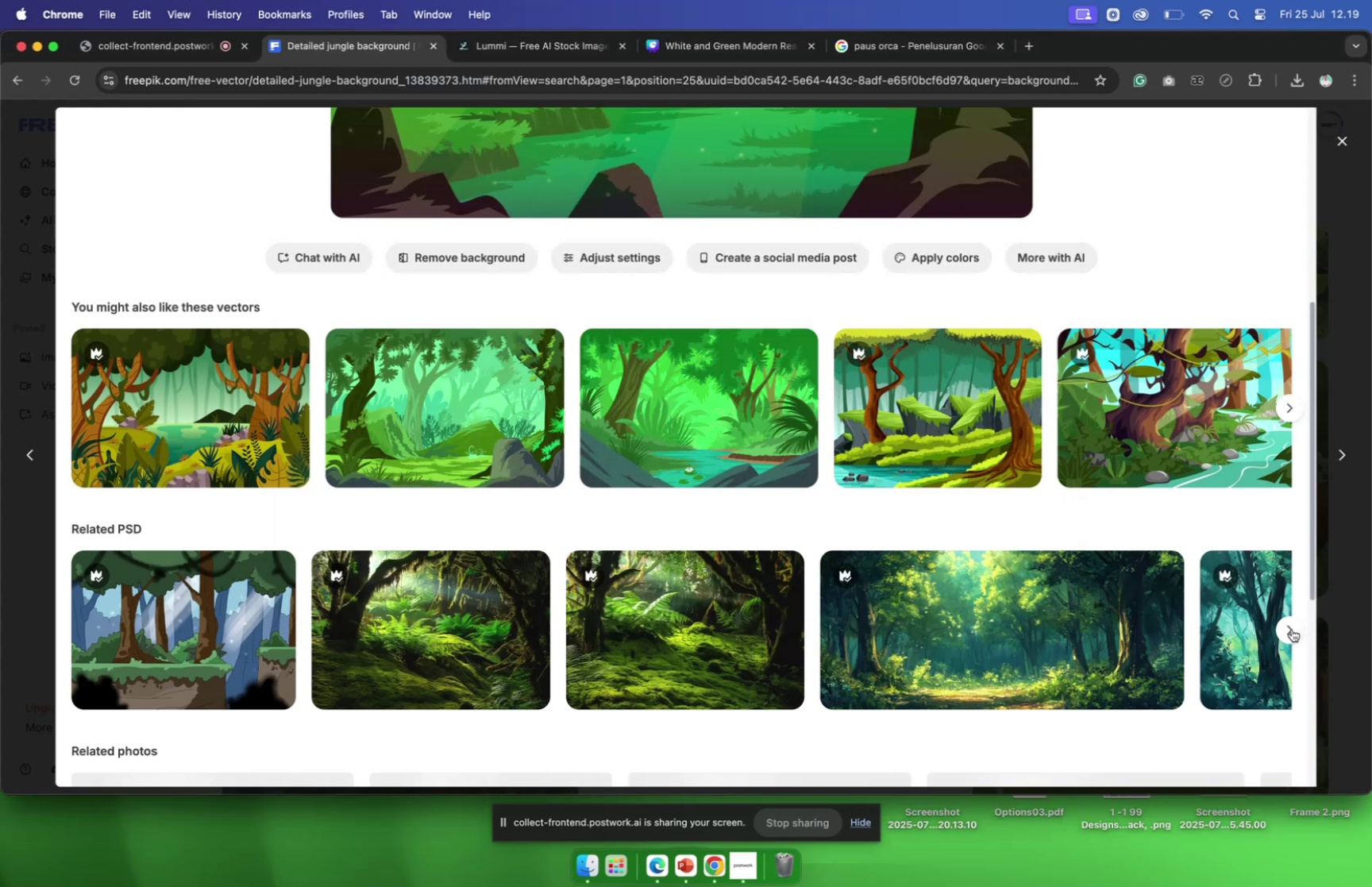 
left_click([1292, 628])
 